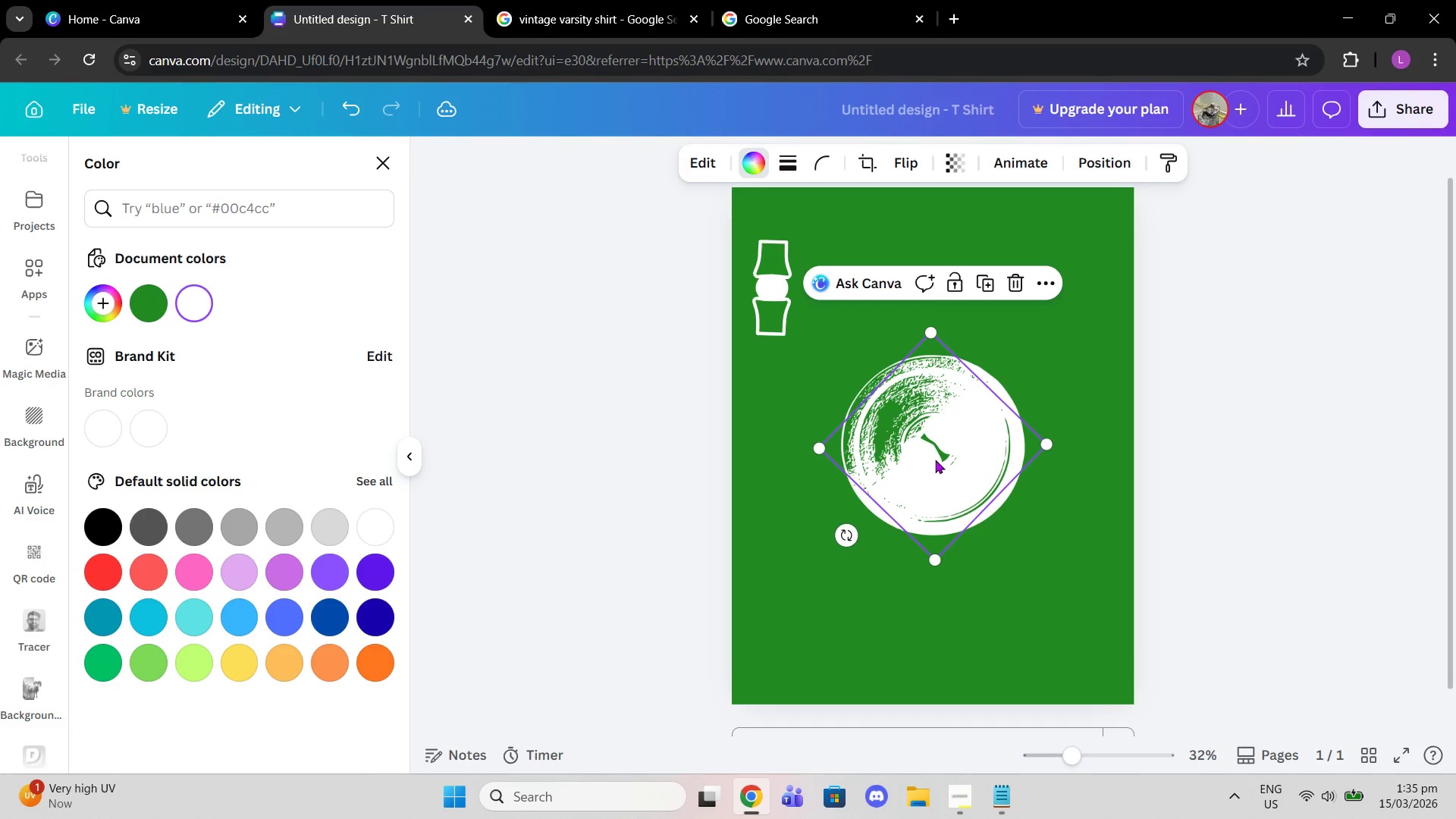 
left_click_drag(start_coordinate=[935, 460], to_coordinate=[937, 455])
 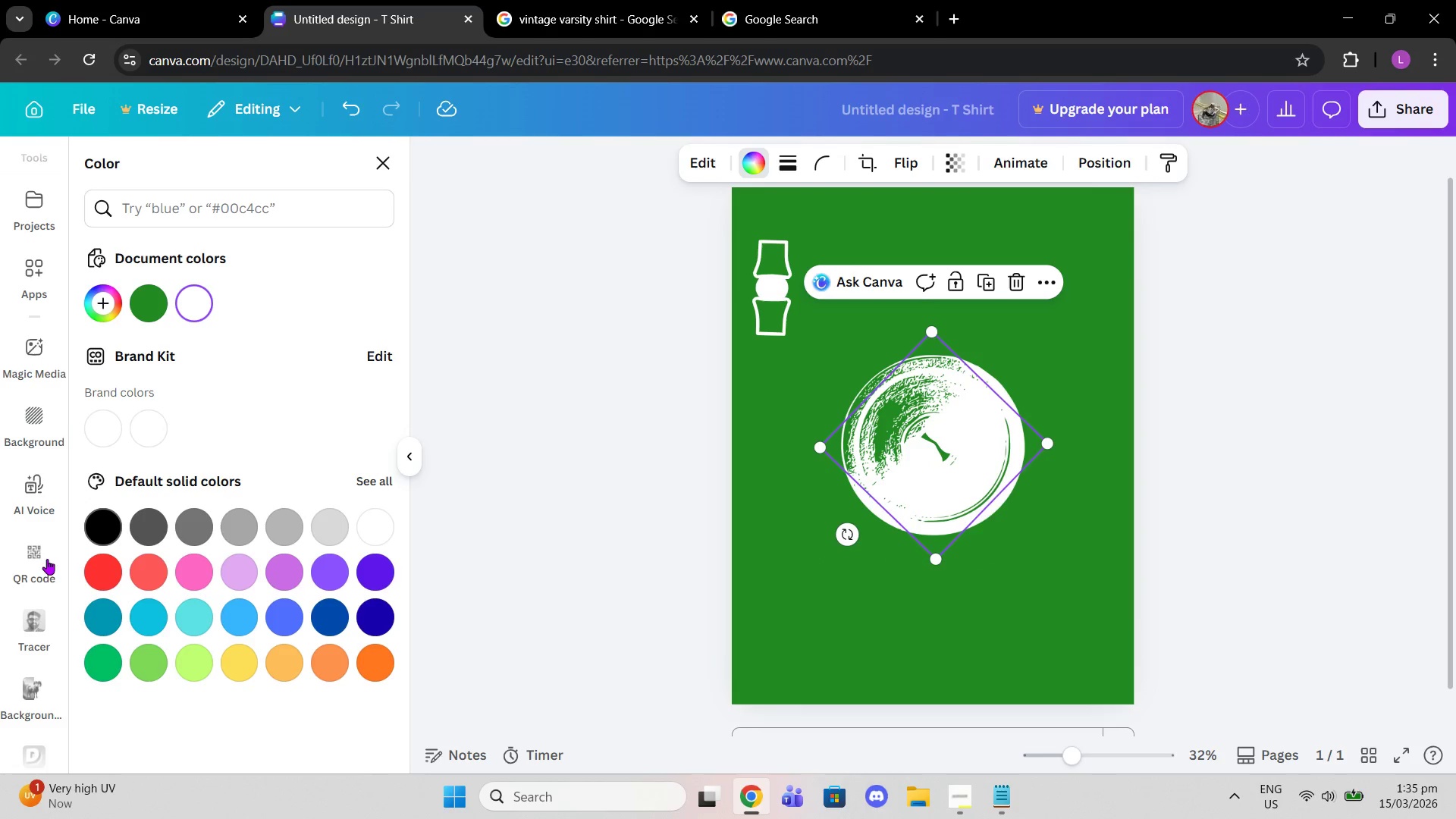 
scroll: coordinate [3, 563], scroll_direction: down, amount: 3.0
 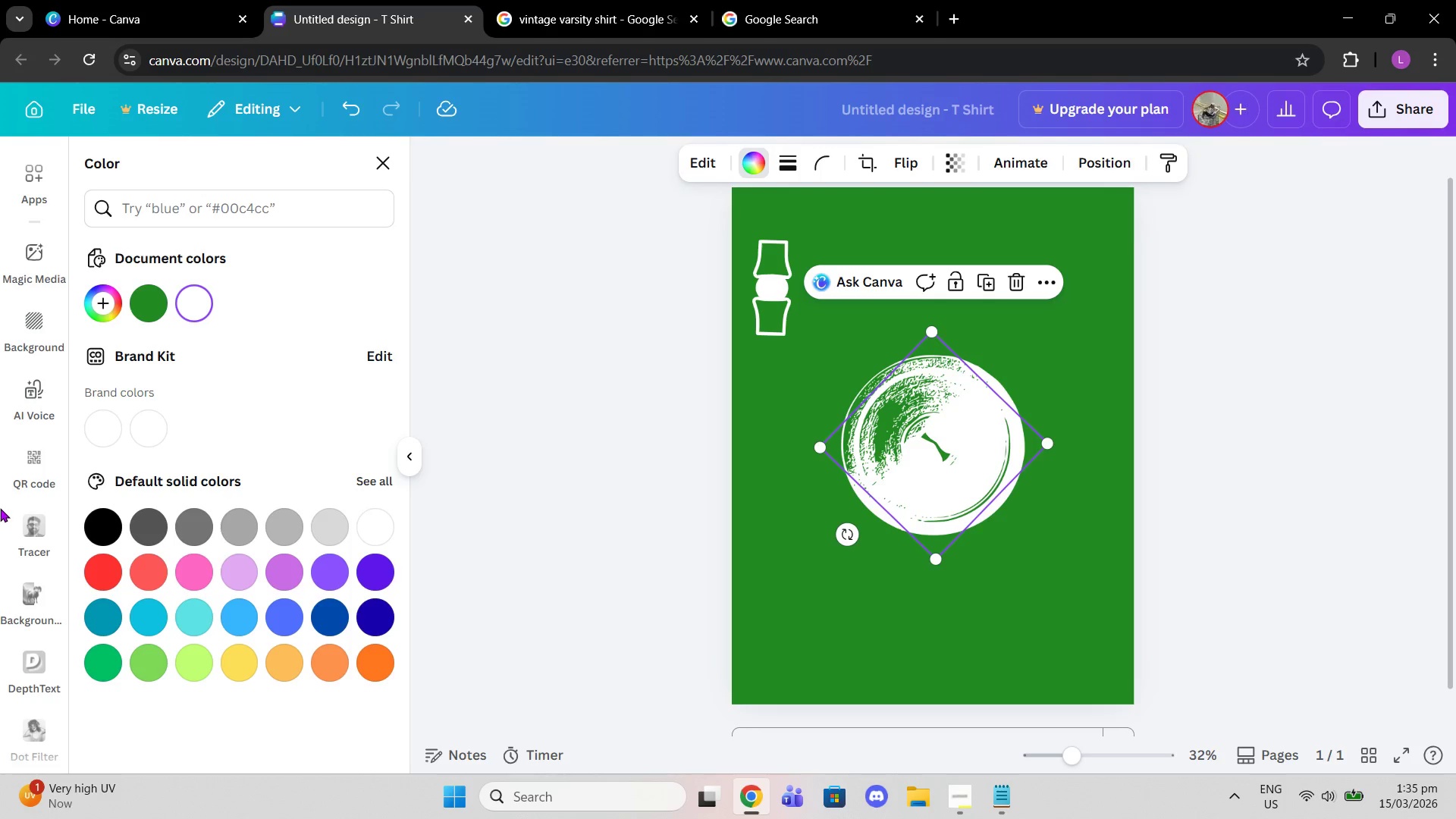 
scroll: coordinate [0, 508], scroll_direction: up, amount: 1.0
 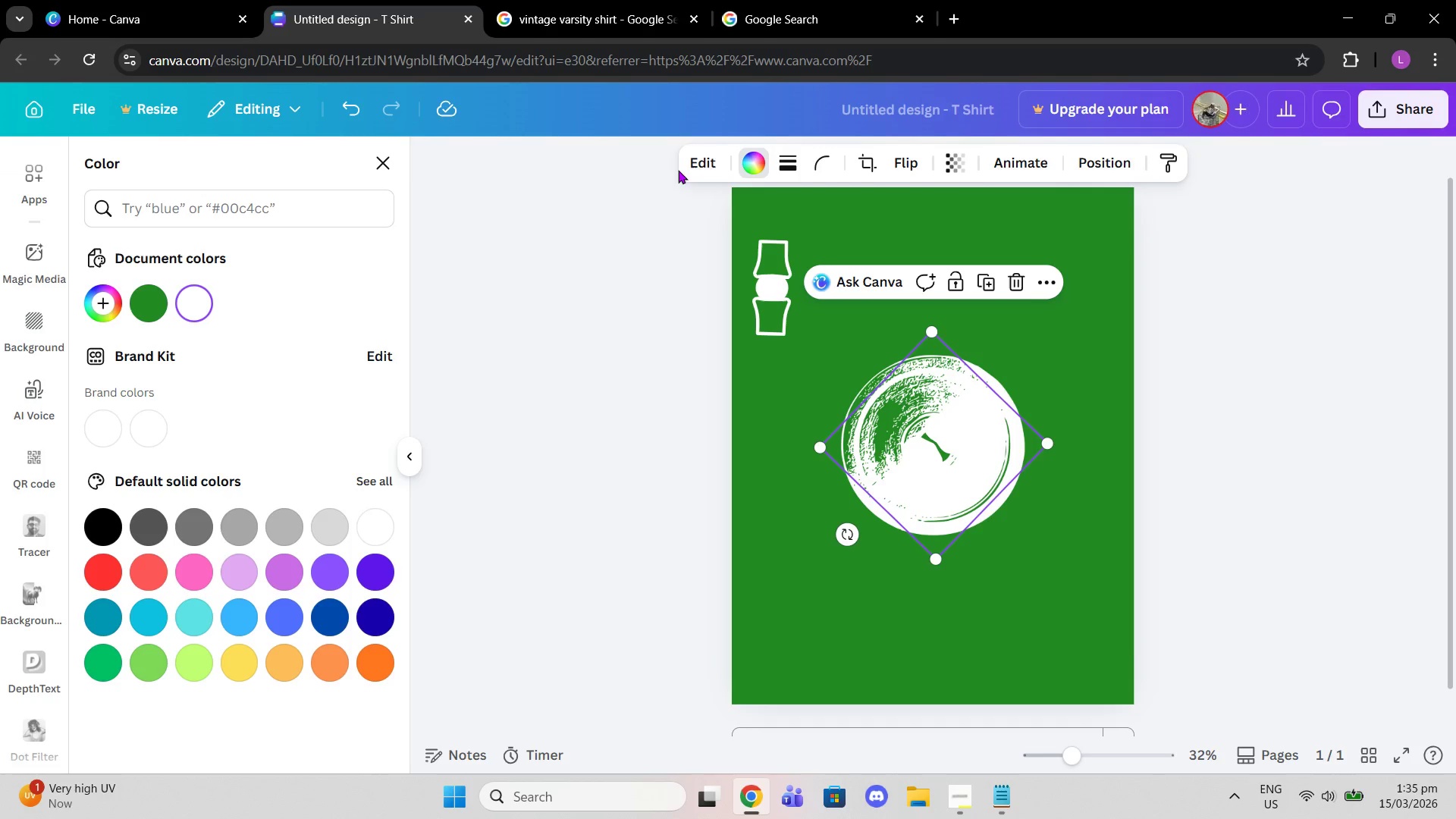 
left_click([717, 153])
 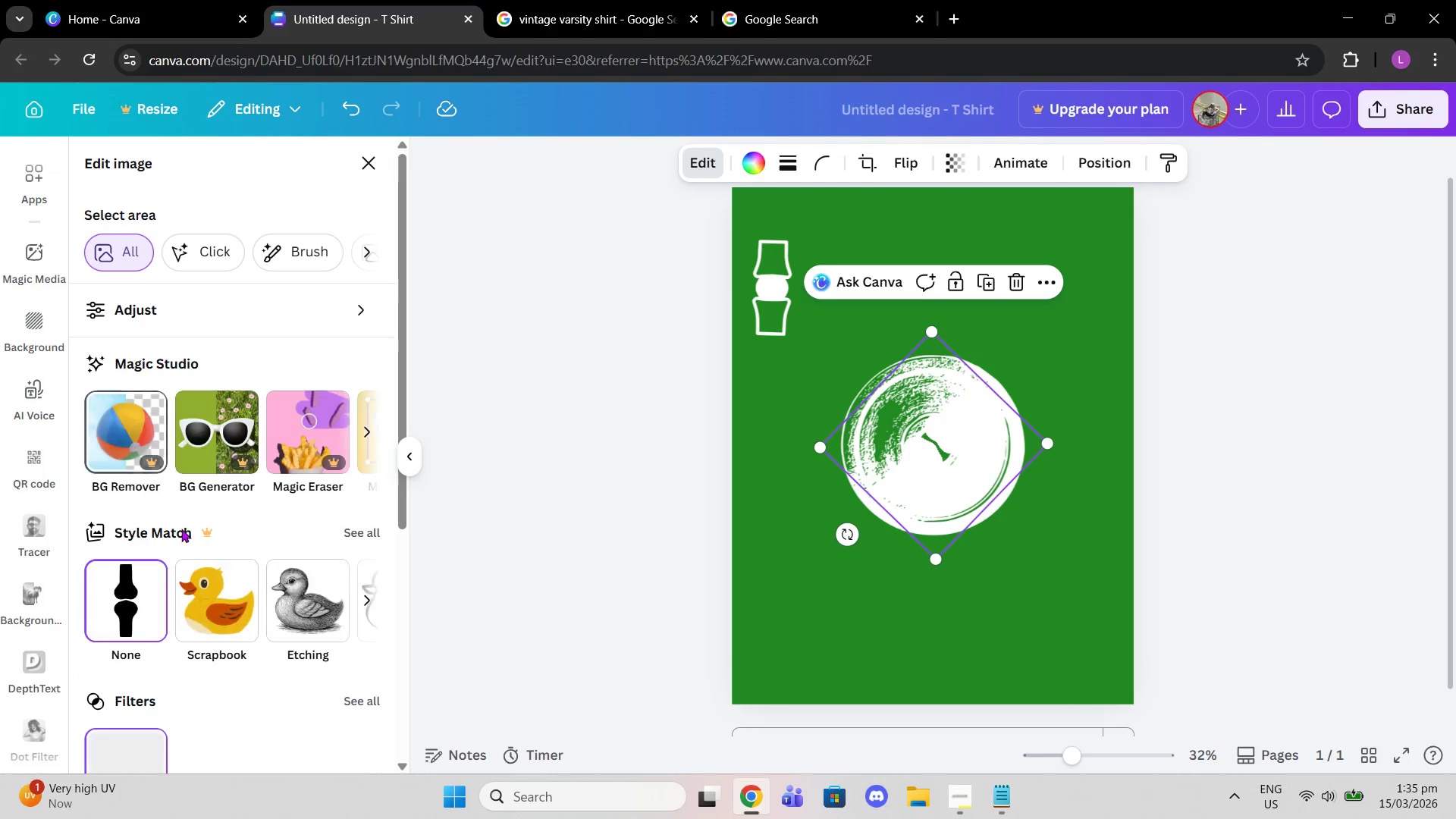 
scroll: coordinate [195, 582], scroll_direction: down, amount: 1.0
 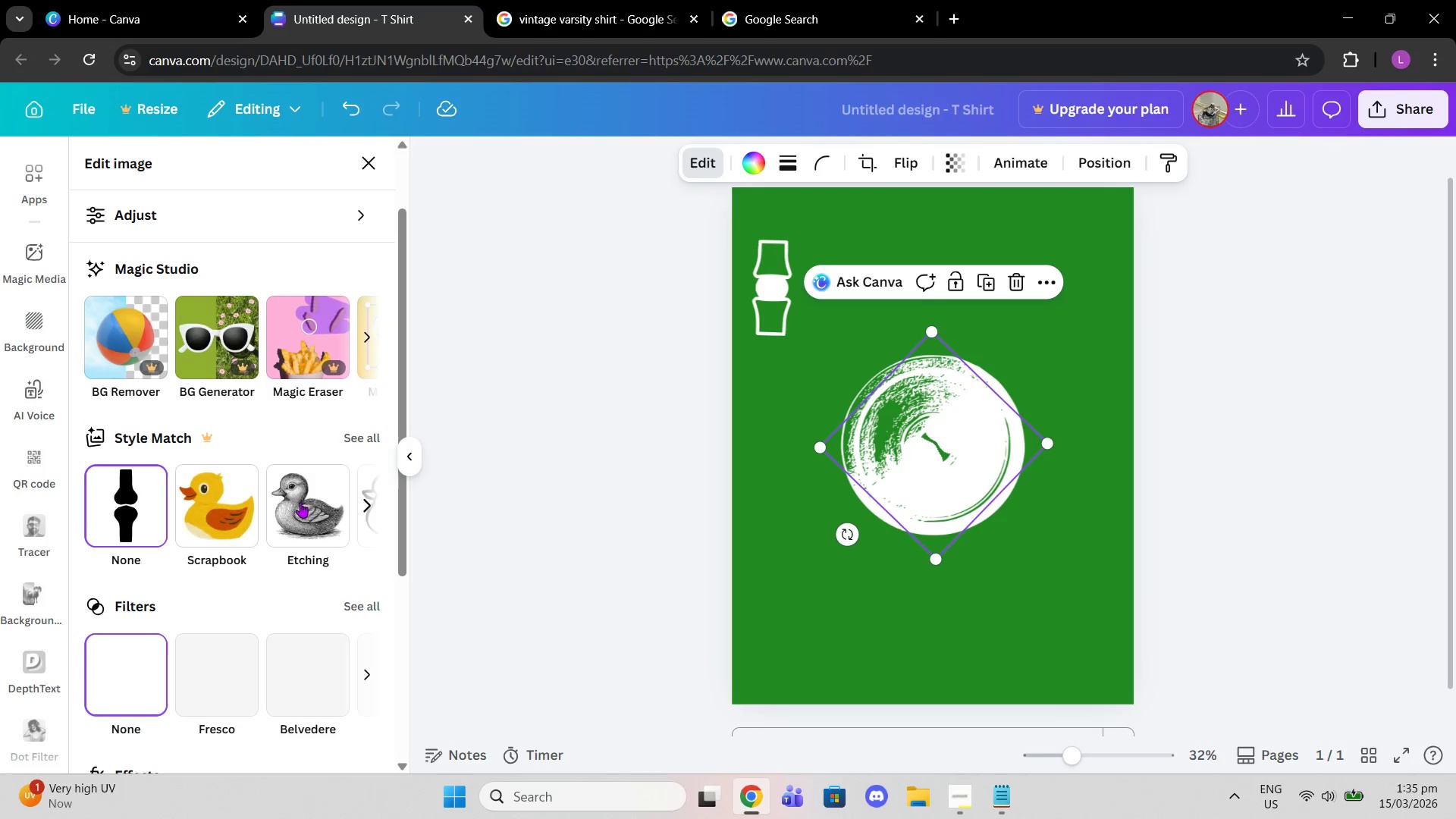 
left_click([300, 502])
 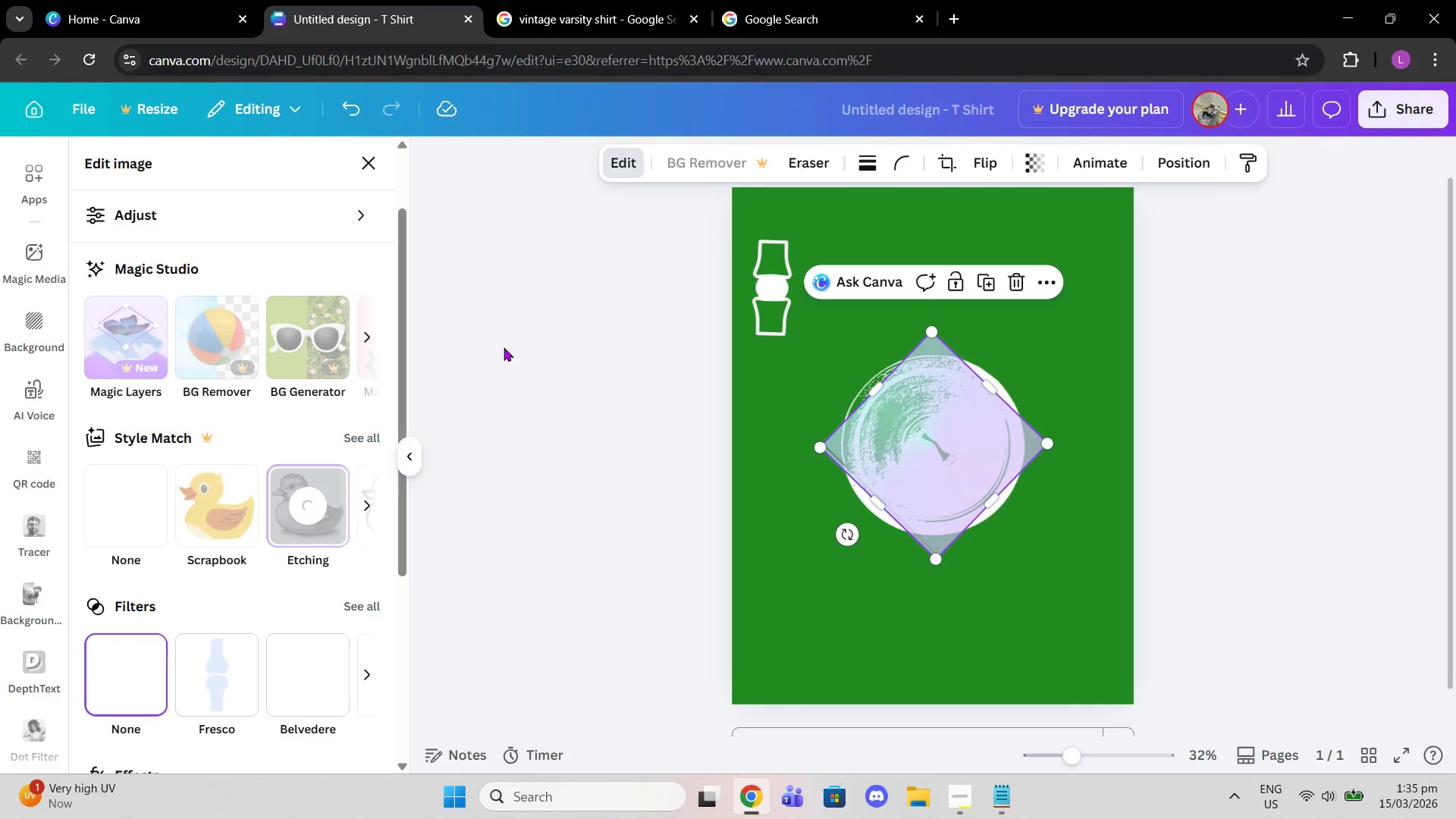 
wait(14.92)
 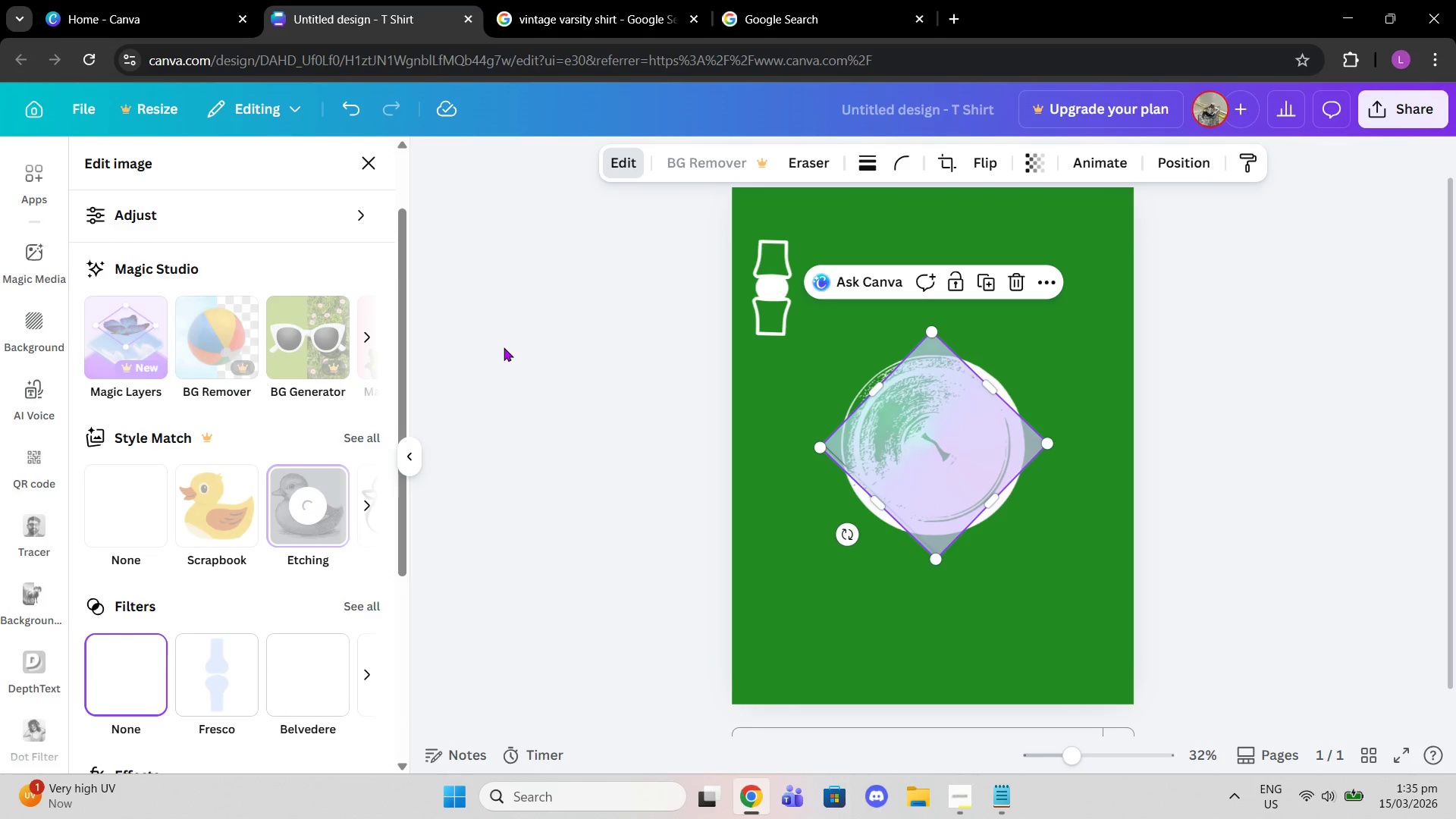 
left_click([358, 497])
 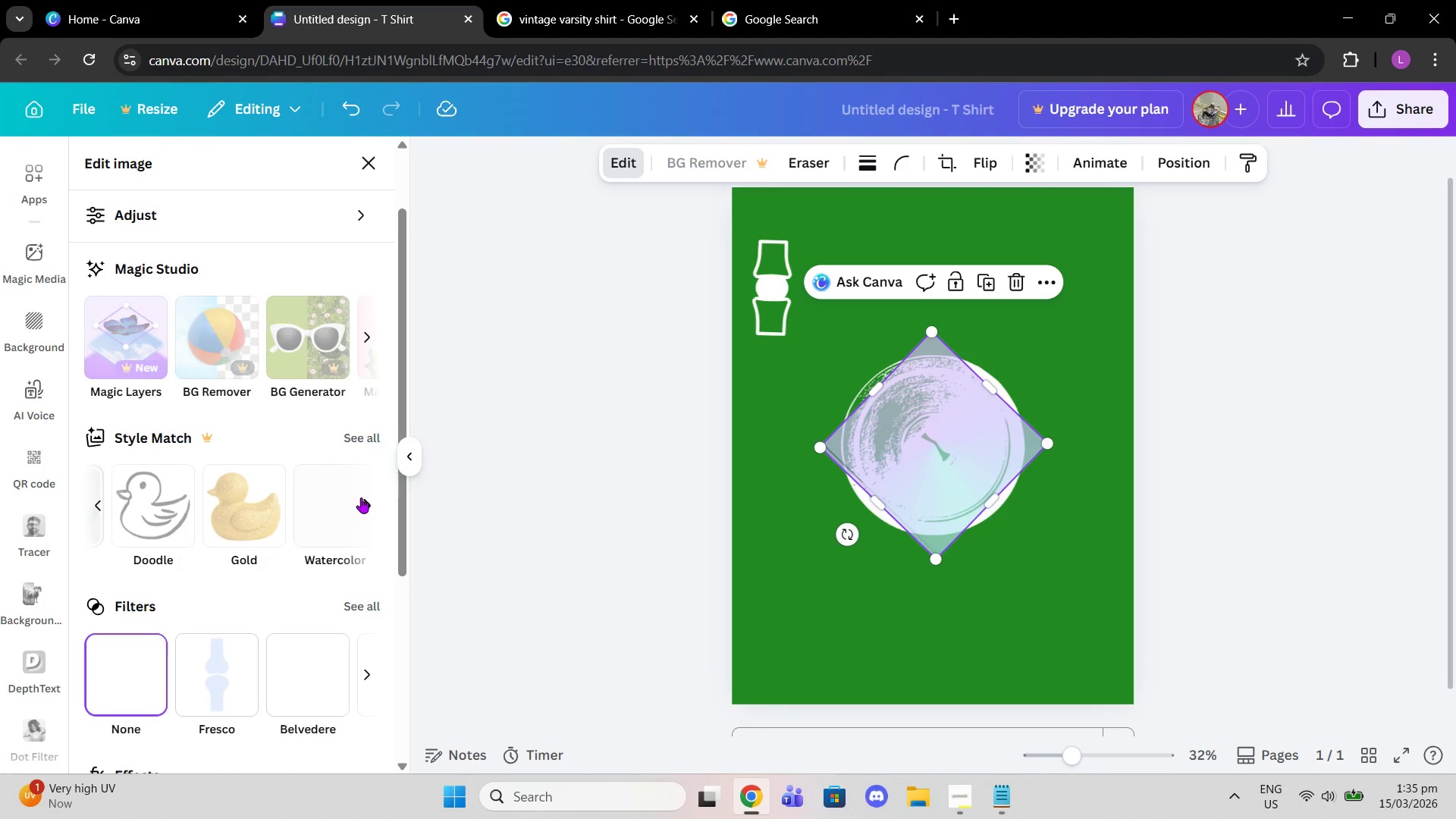 
left_click([361, 497])
 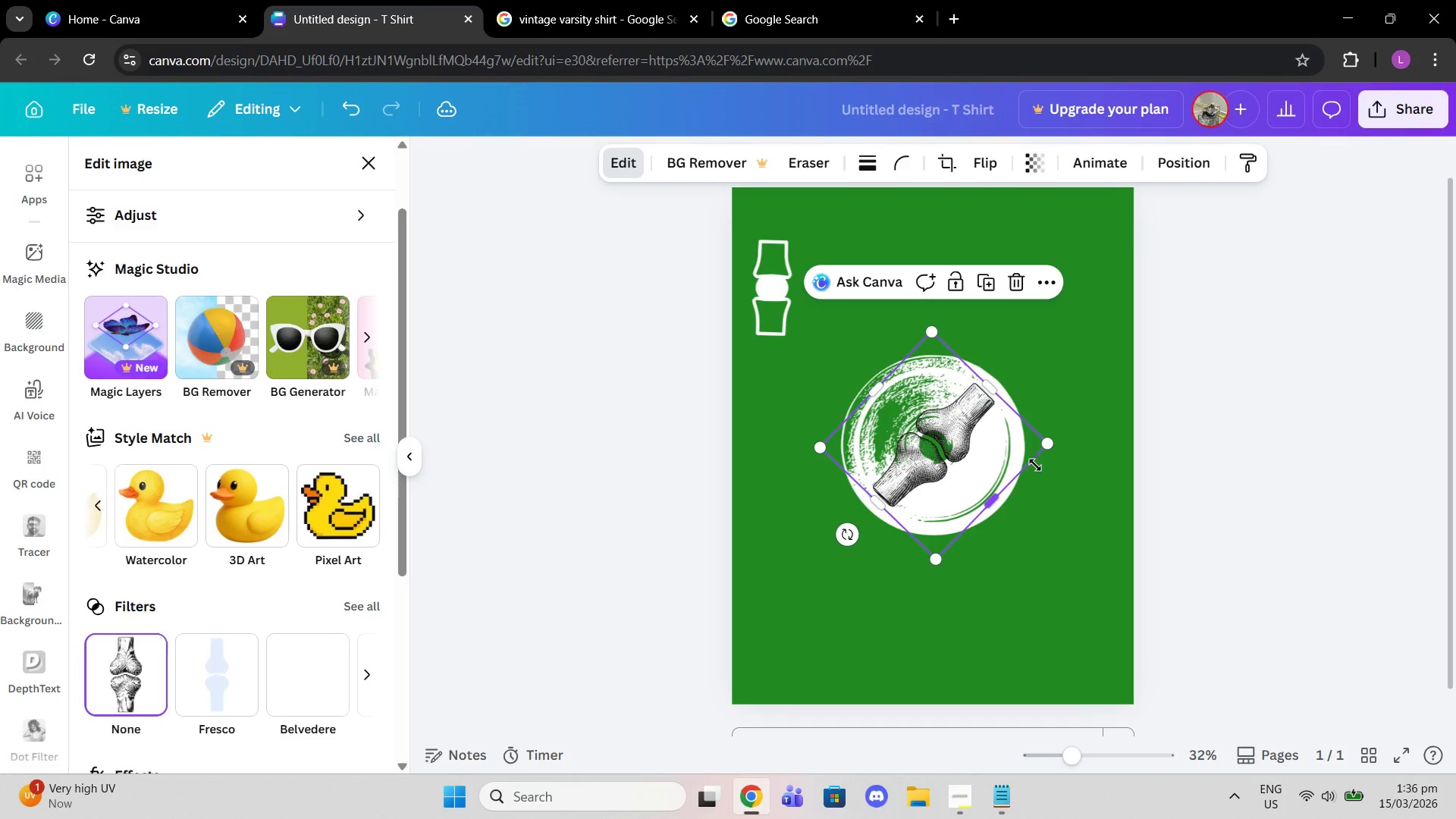 
left_click_drag(start_coordinate=[959, 454], to_coordinate=[895, 544])
 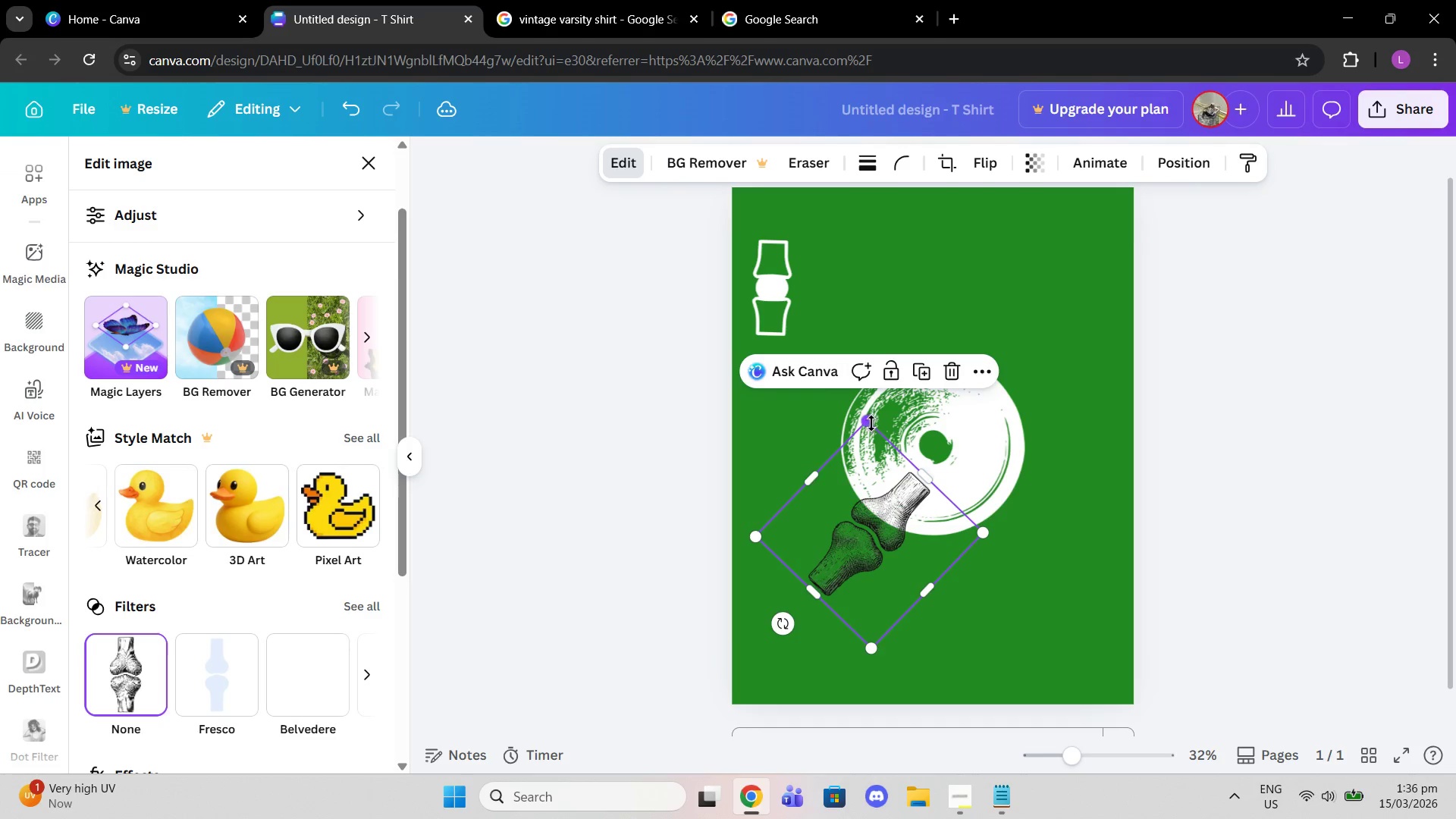 
left_click_drag(start_coordinate=[869, 420], to_coordinate=[875, 378])
 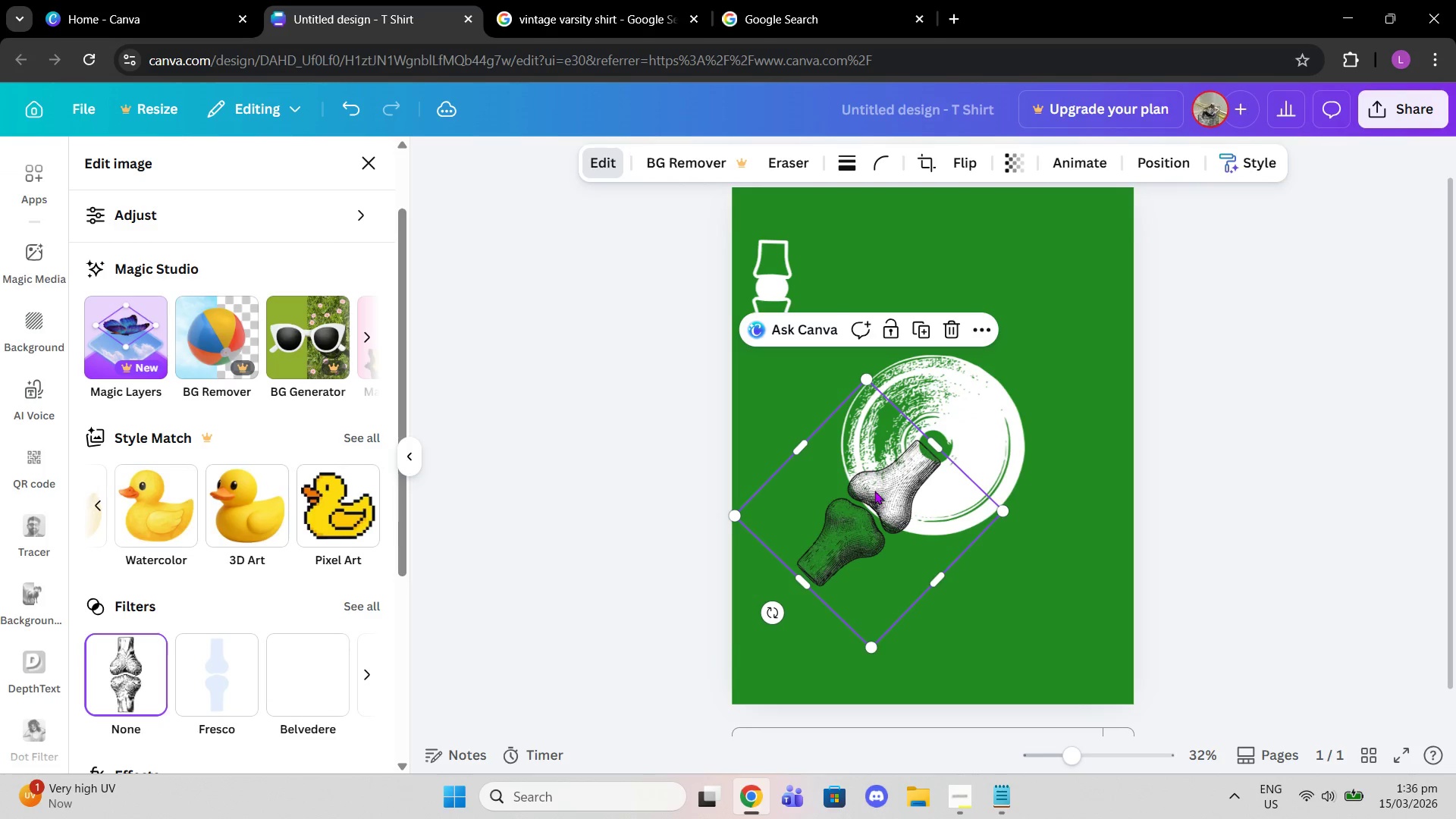 
left_click_drag(start_coordinate=[874, 491], to_coordinate=[939, 424])
 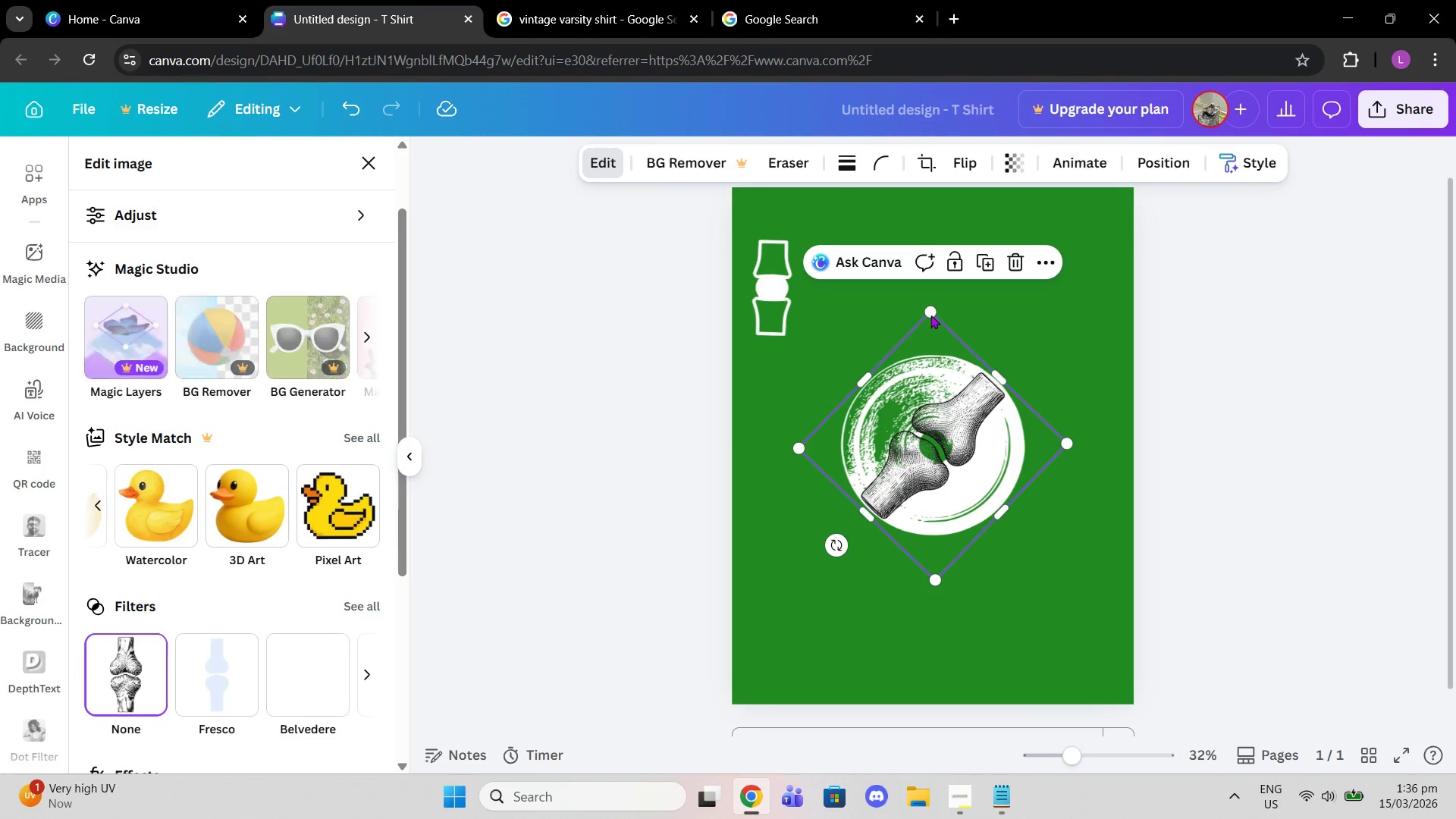 
left_click_drag(start_coordinate=[930, 310], to_coordinate=[936, 369])
 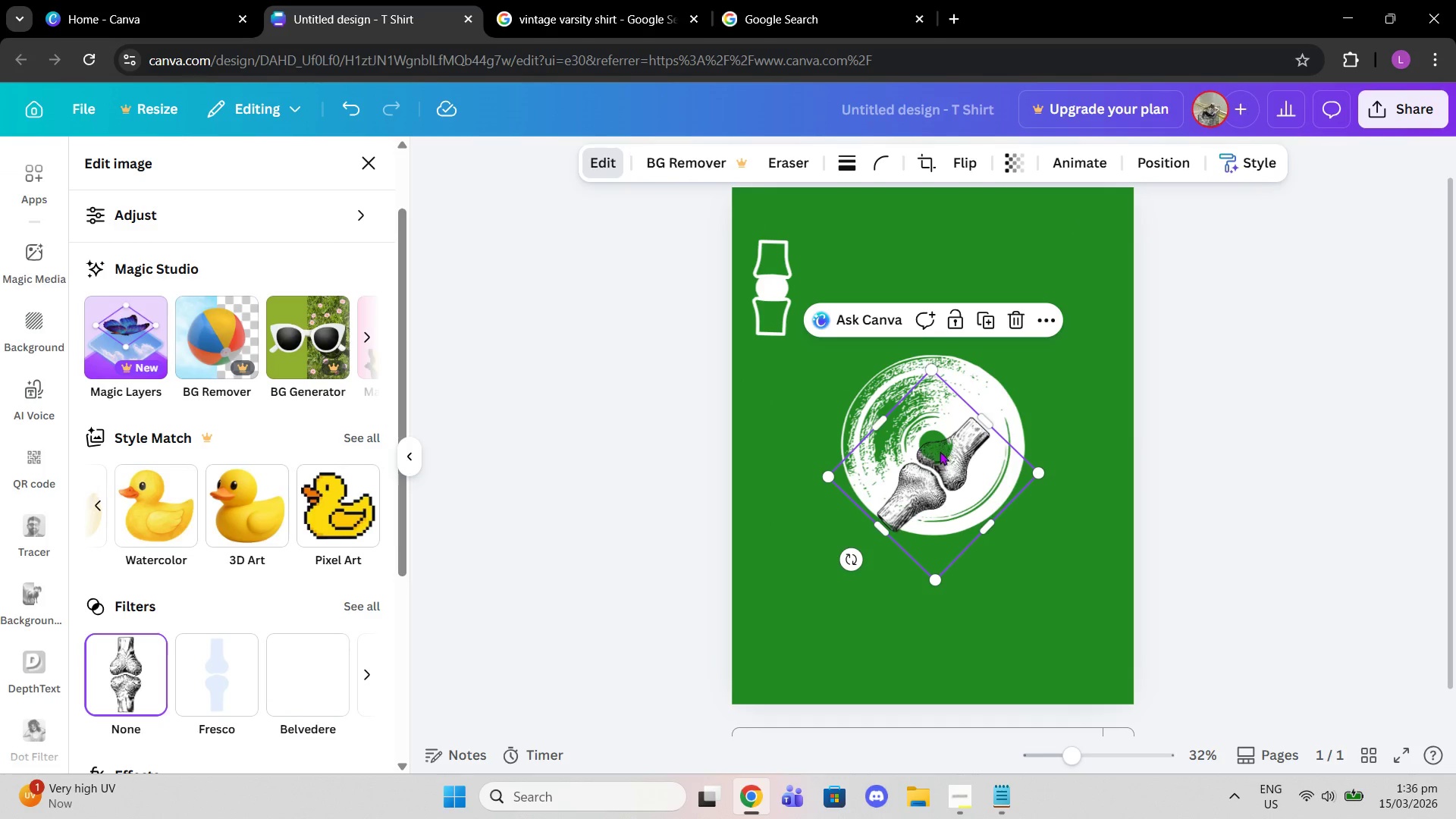 
left_click_drag(start_coordinate=[940, 451], to_coordinate=[940, 425])
 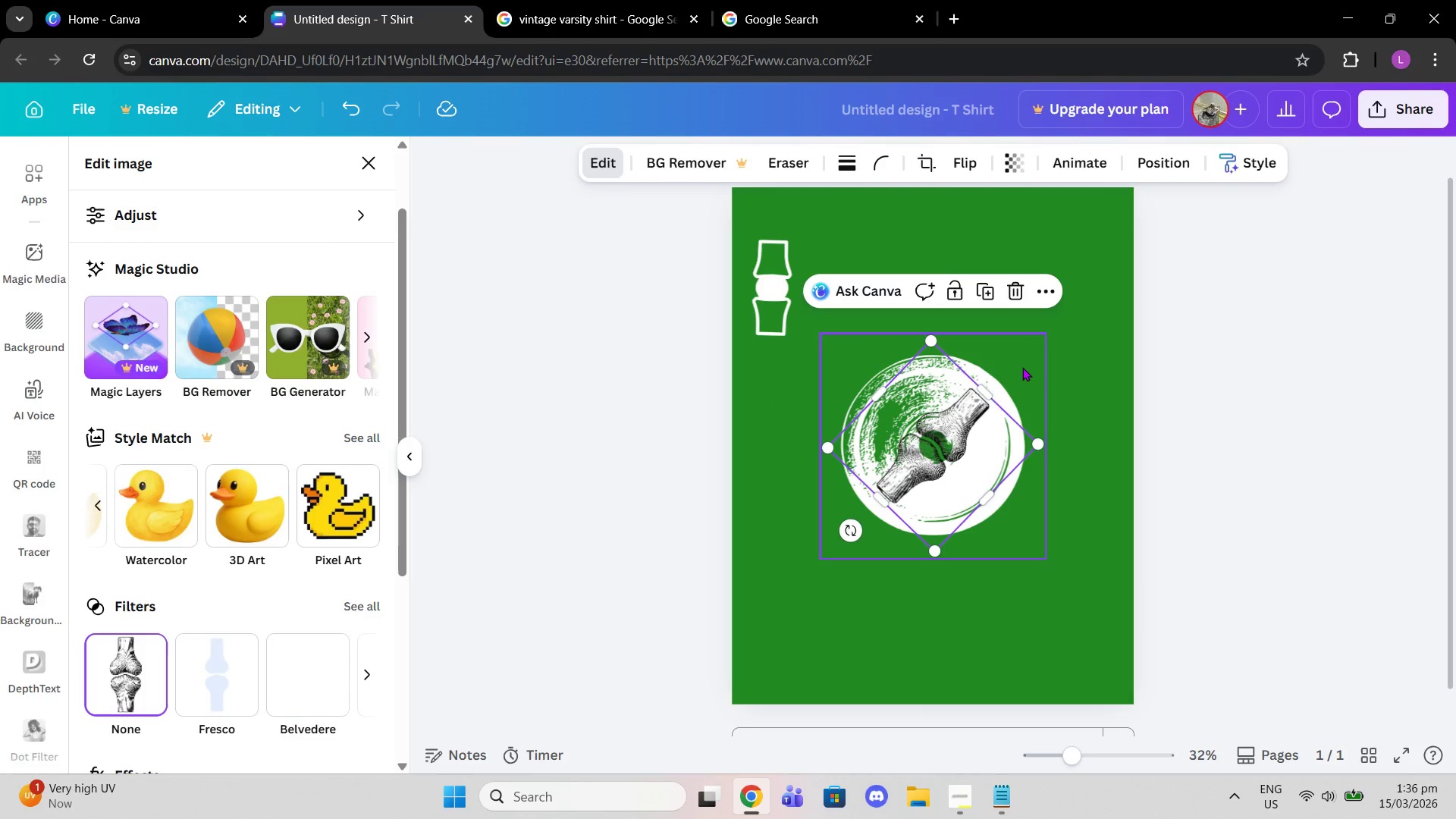 
left_click([1022, 367])
 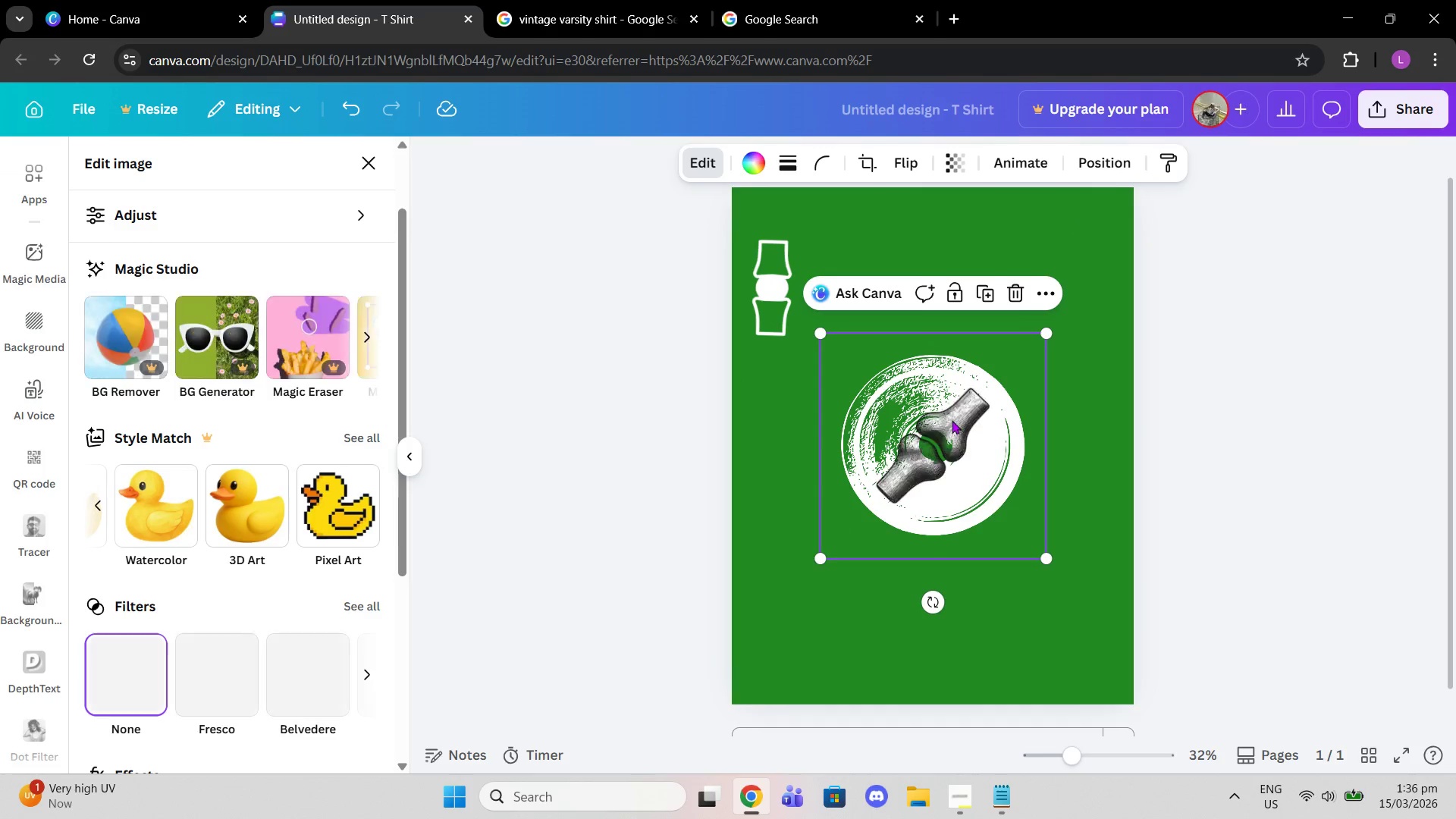 
left_click_drag(start_coordinate=[952, 420], to_coordinate=[931, 228])
 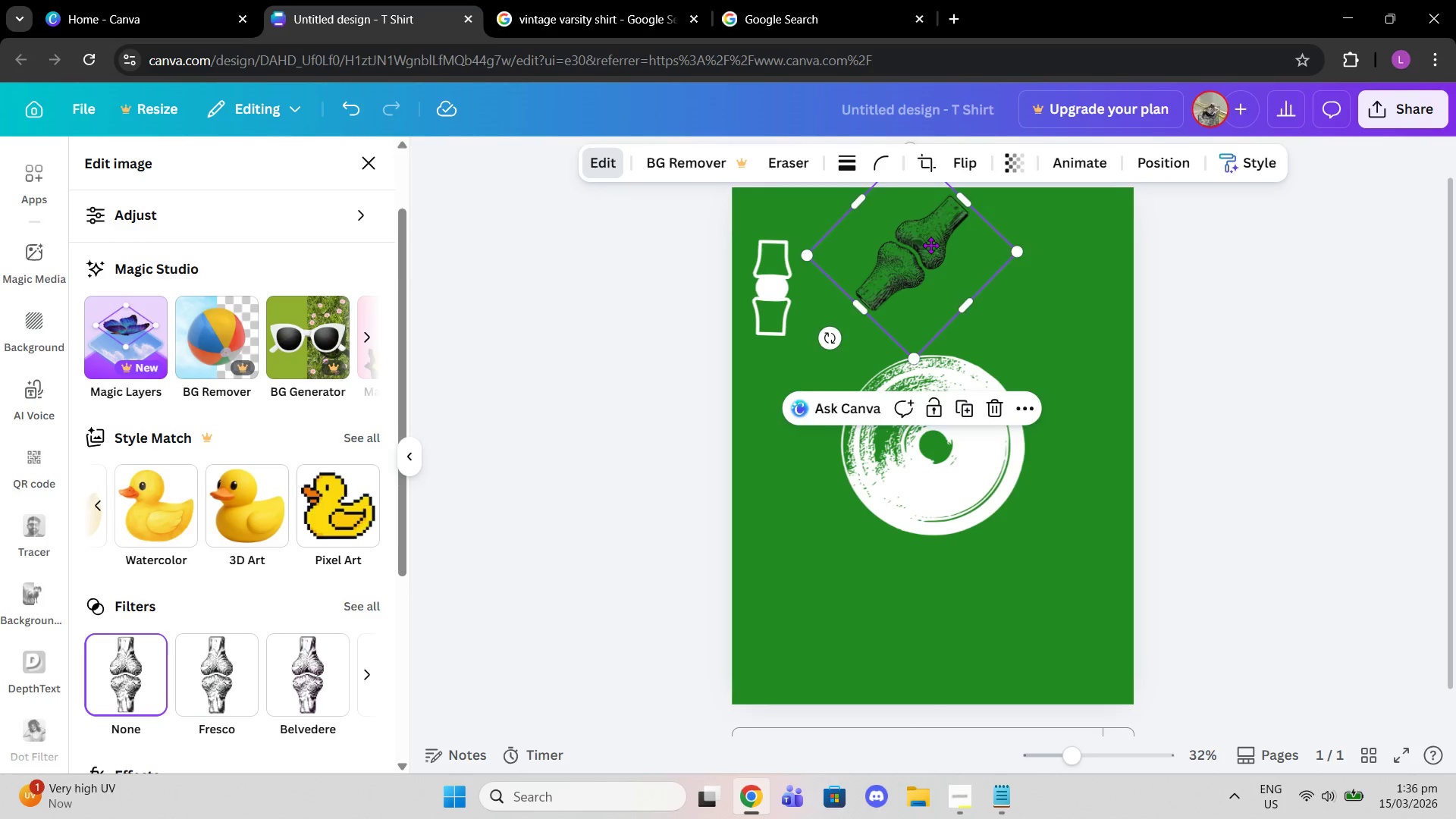 
left_click_drag(start_coordinate=[931, 233], to_coordinate=[925, 273])
 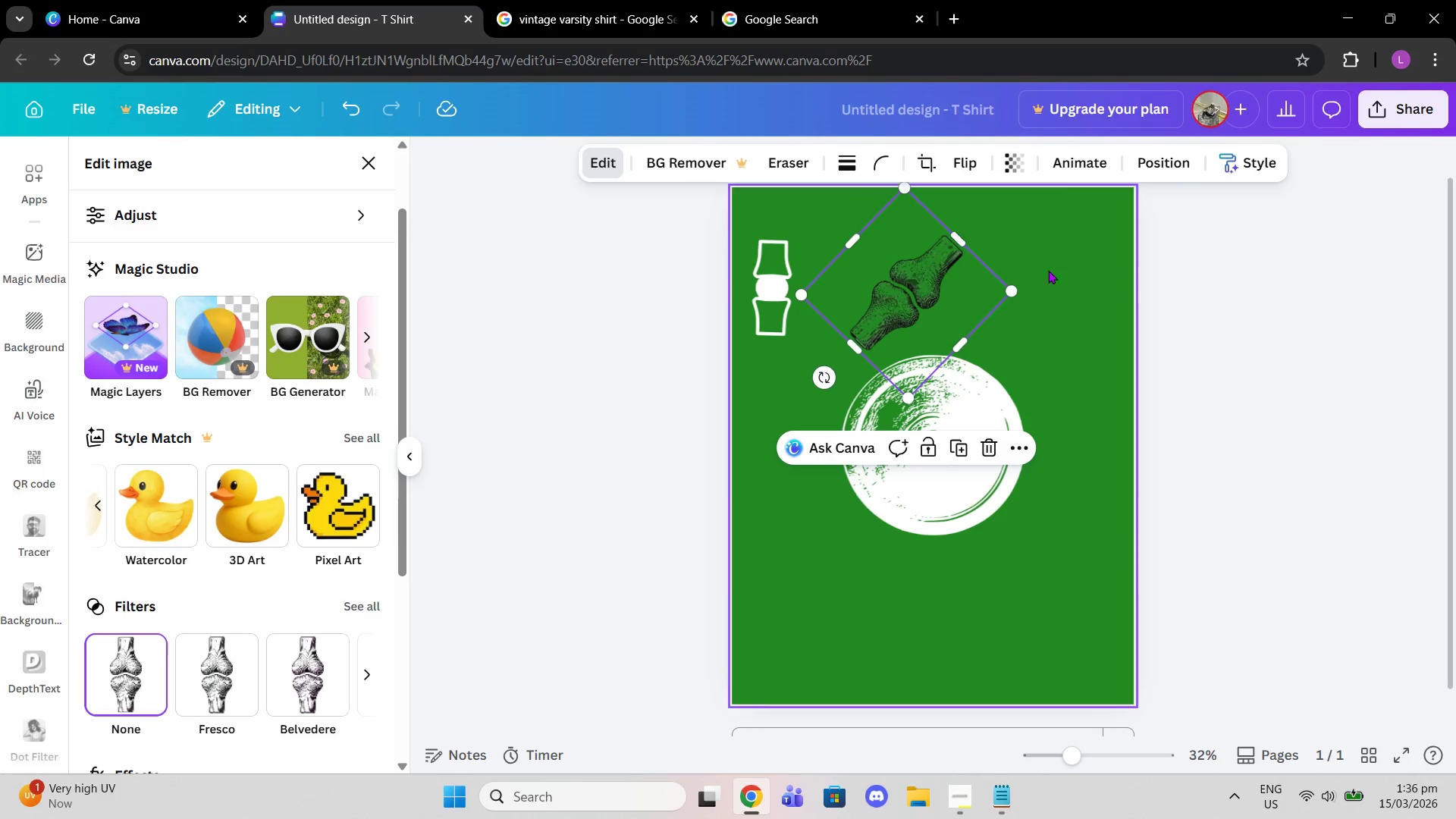 
left_click([1060, 266])
 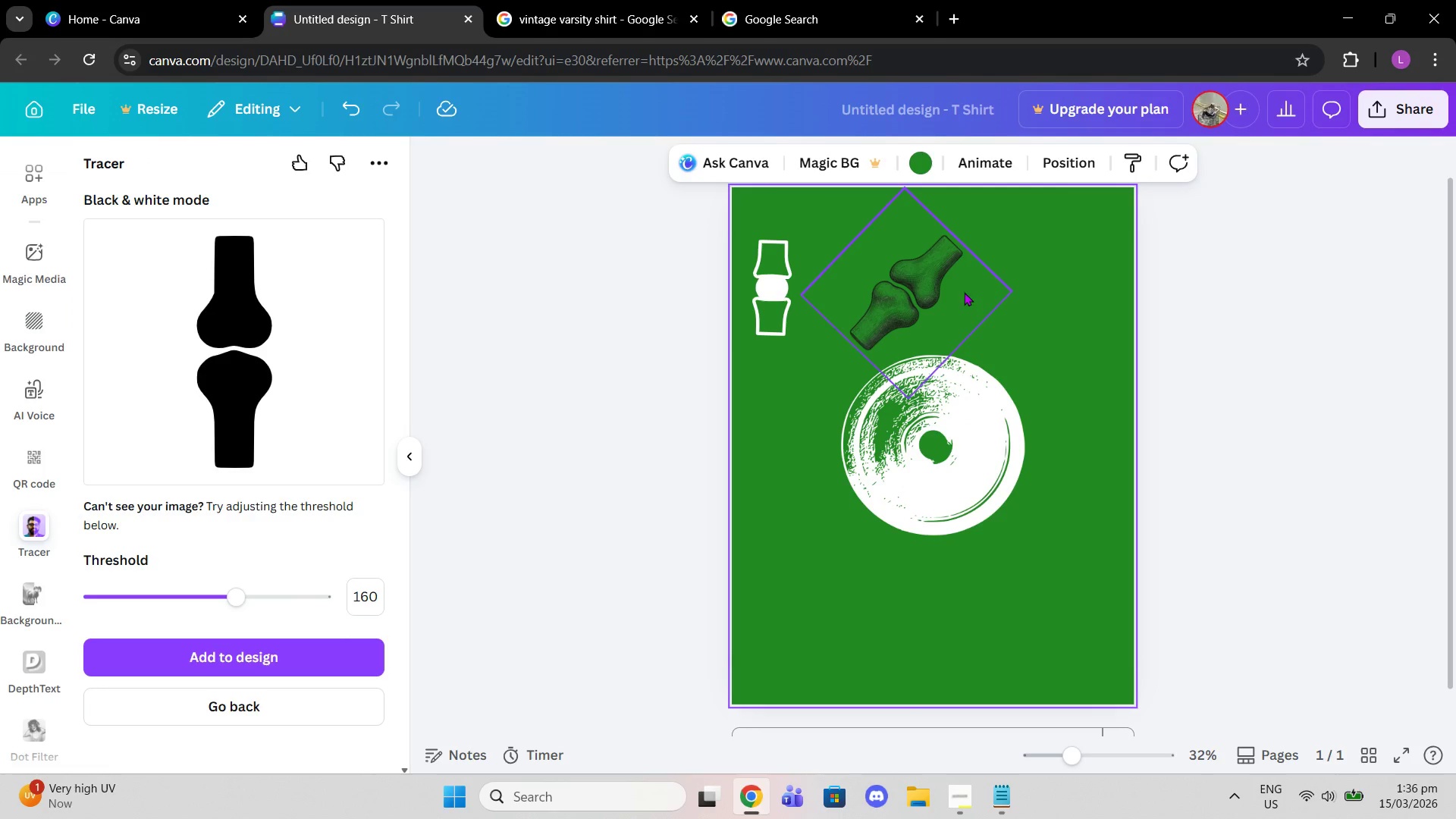 
left_click([907, 300])
 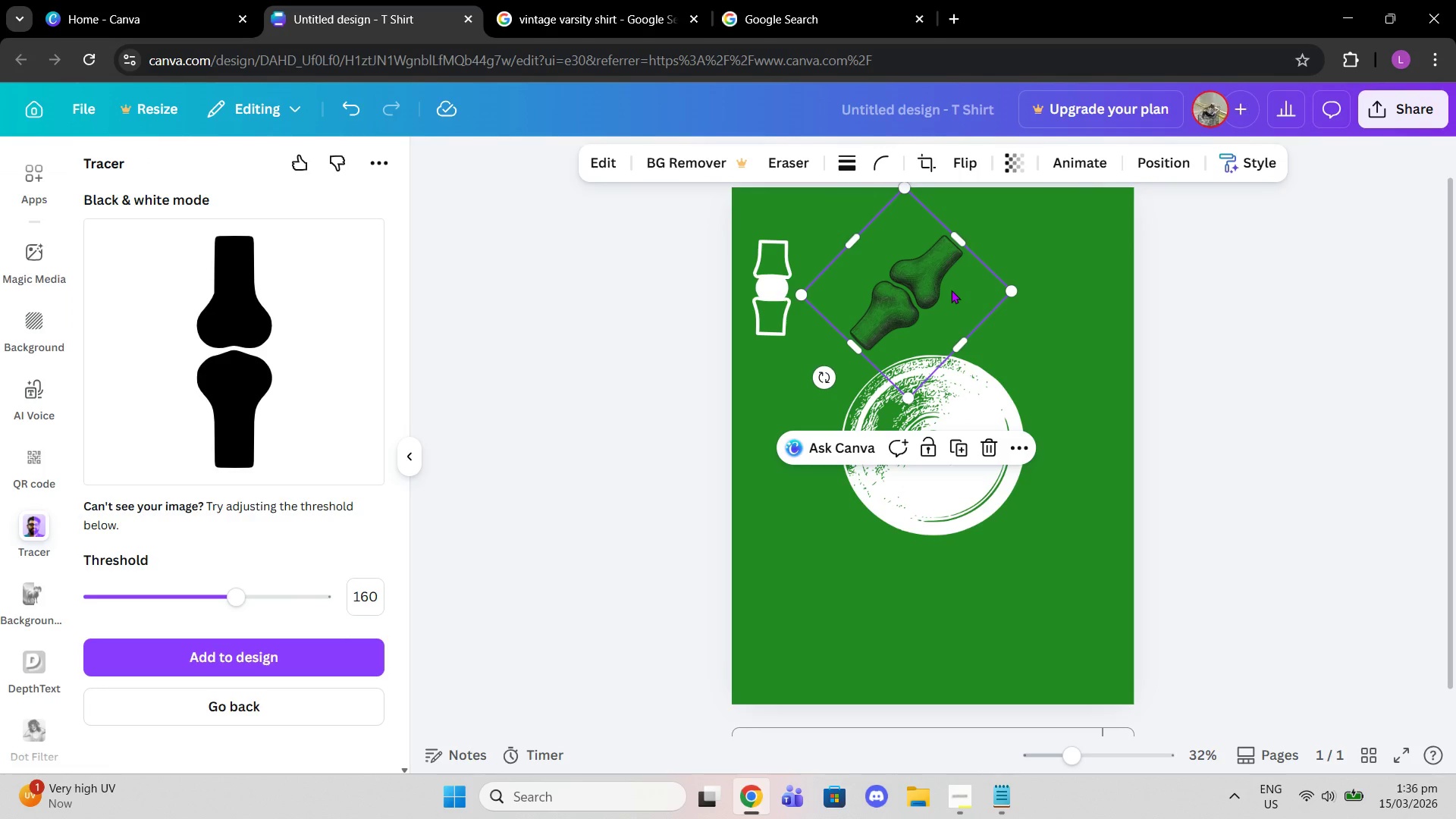 
left_click([1089, 247])
 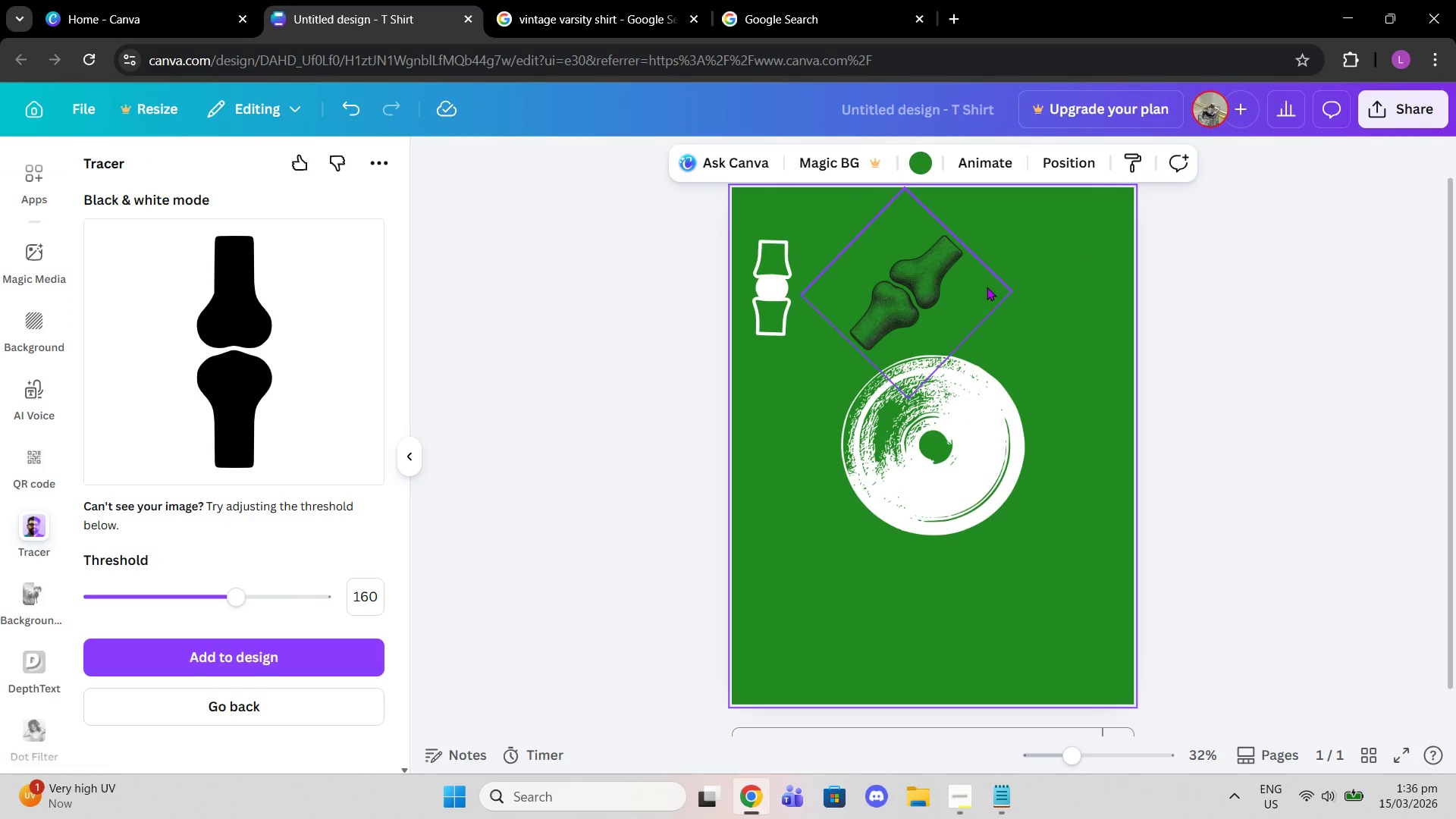 
key(Control+Z)
 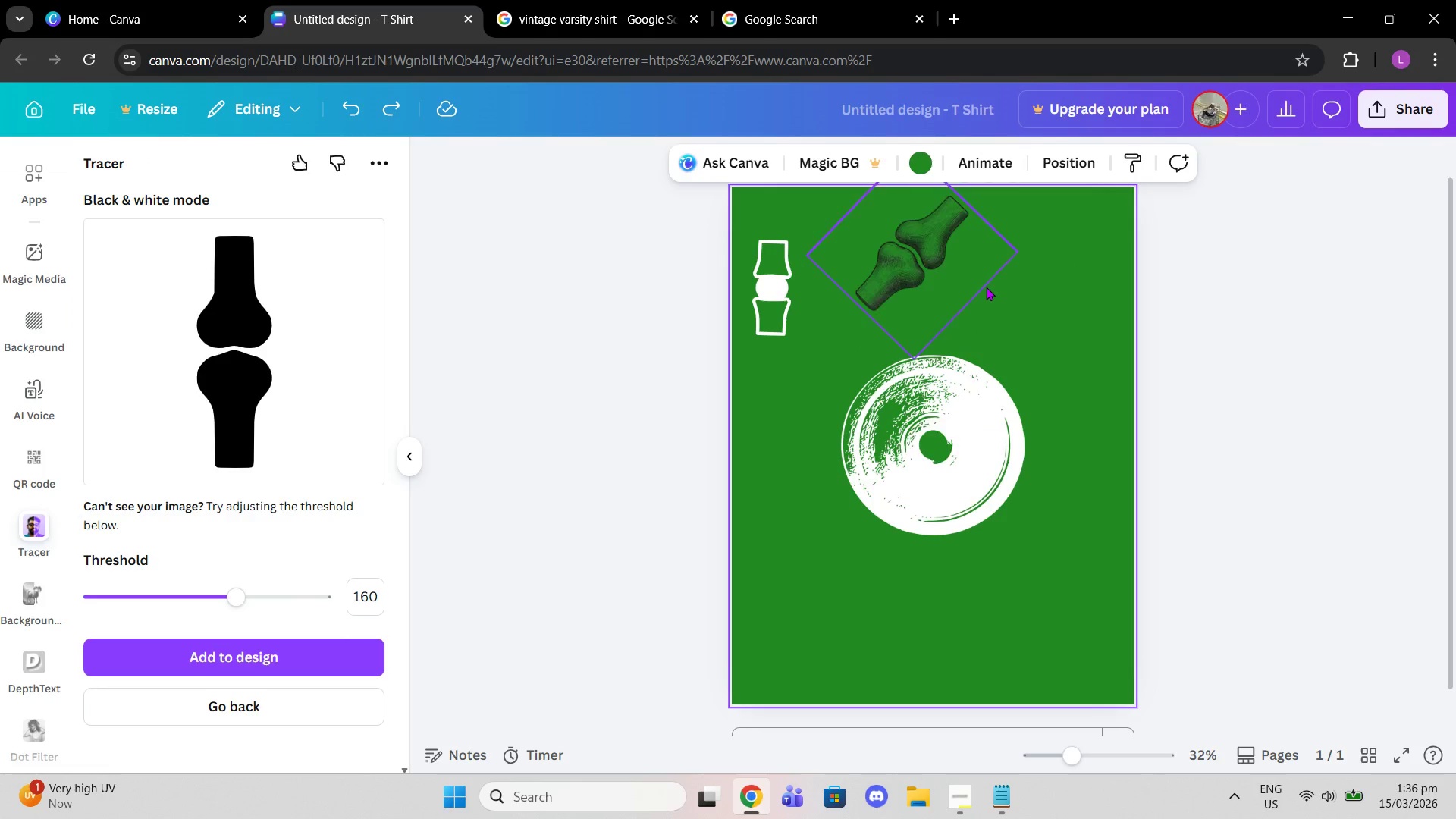 
key(Control+Z)
 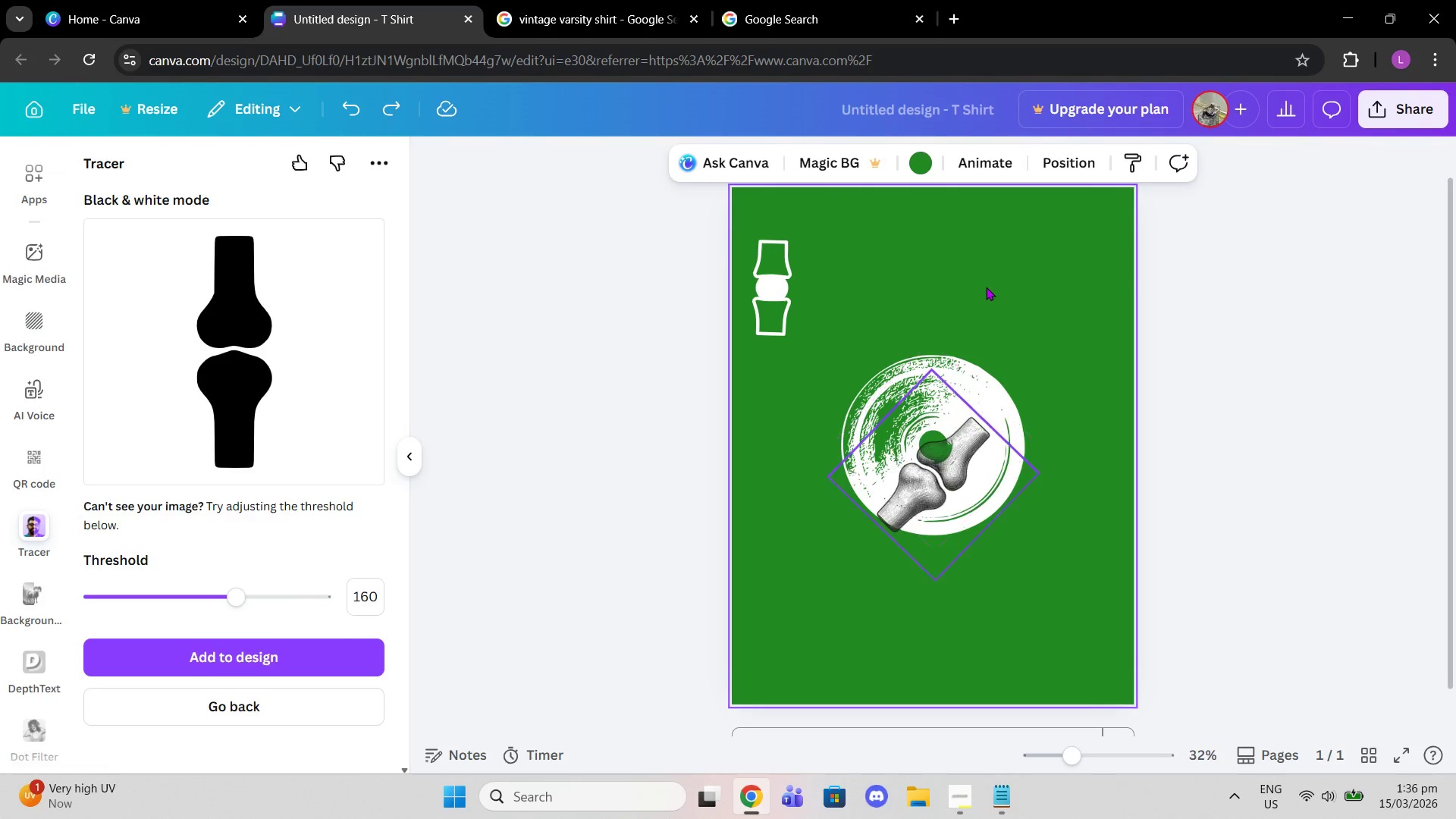 
key(Control+Z)
 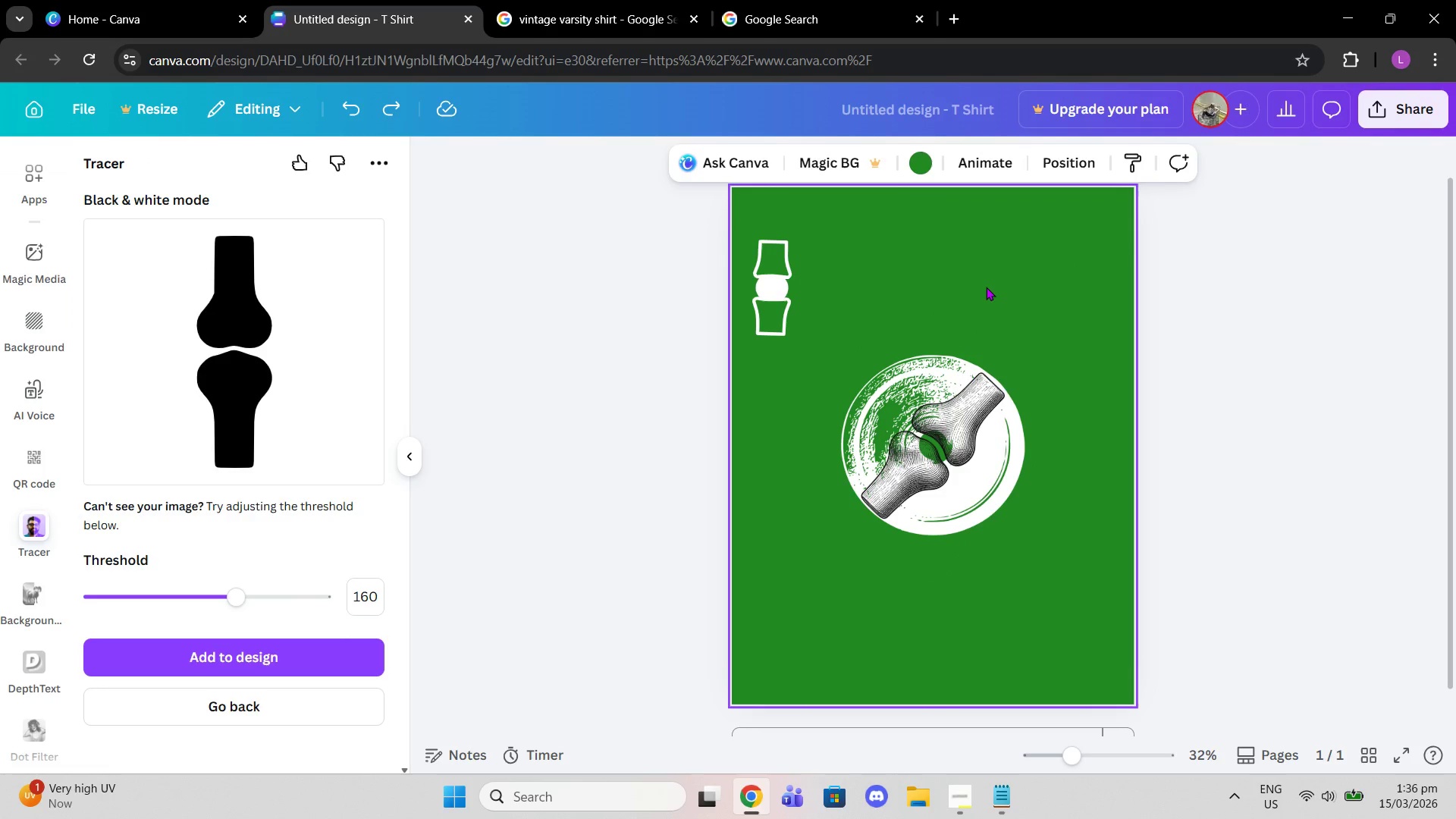 
key(Control+Z)
 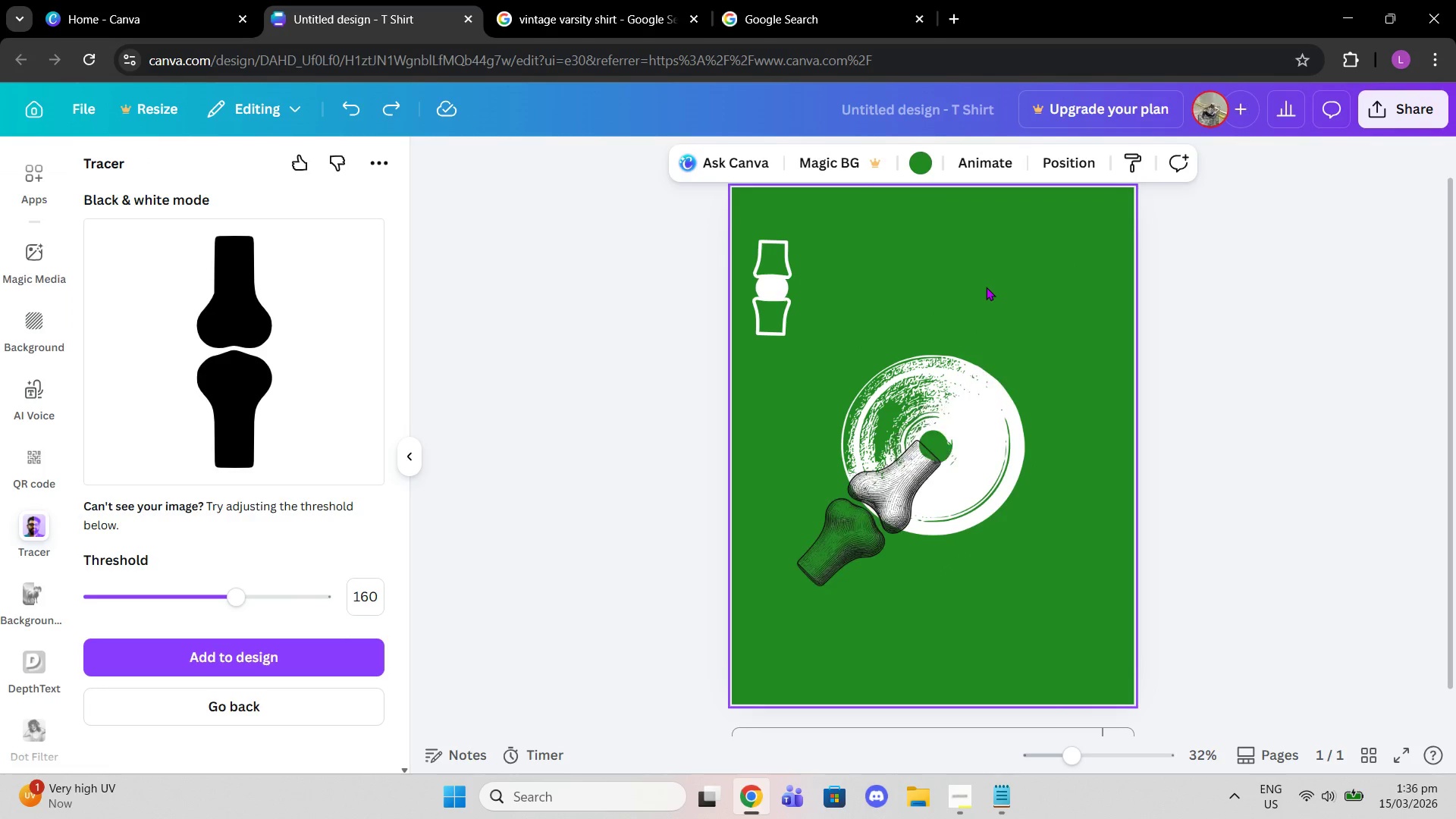 
key(Control+Z)
 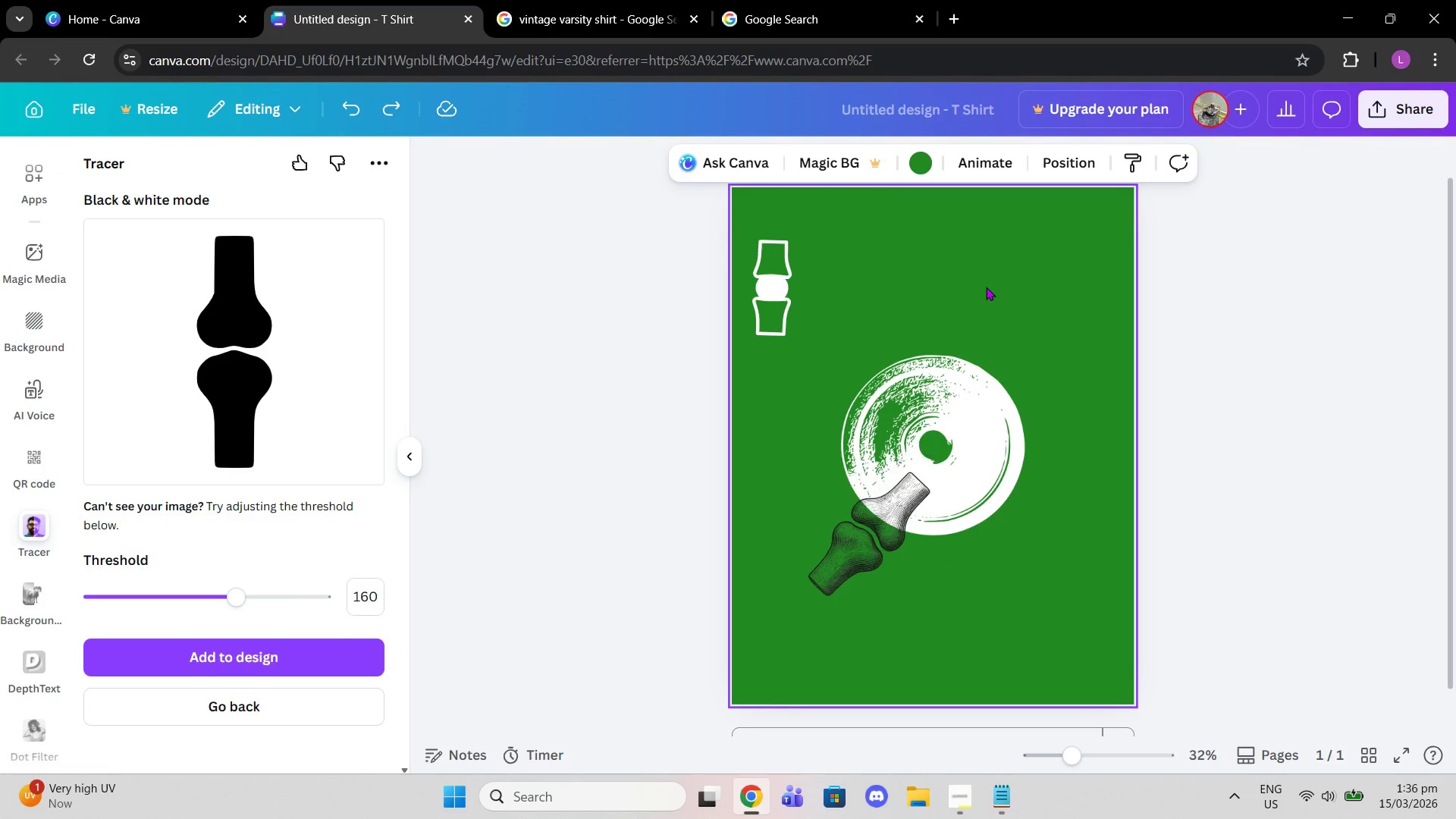 
key(Control+Z)
 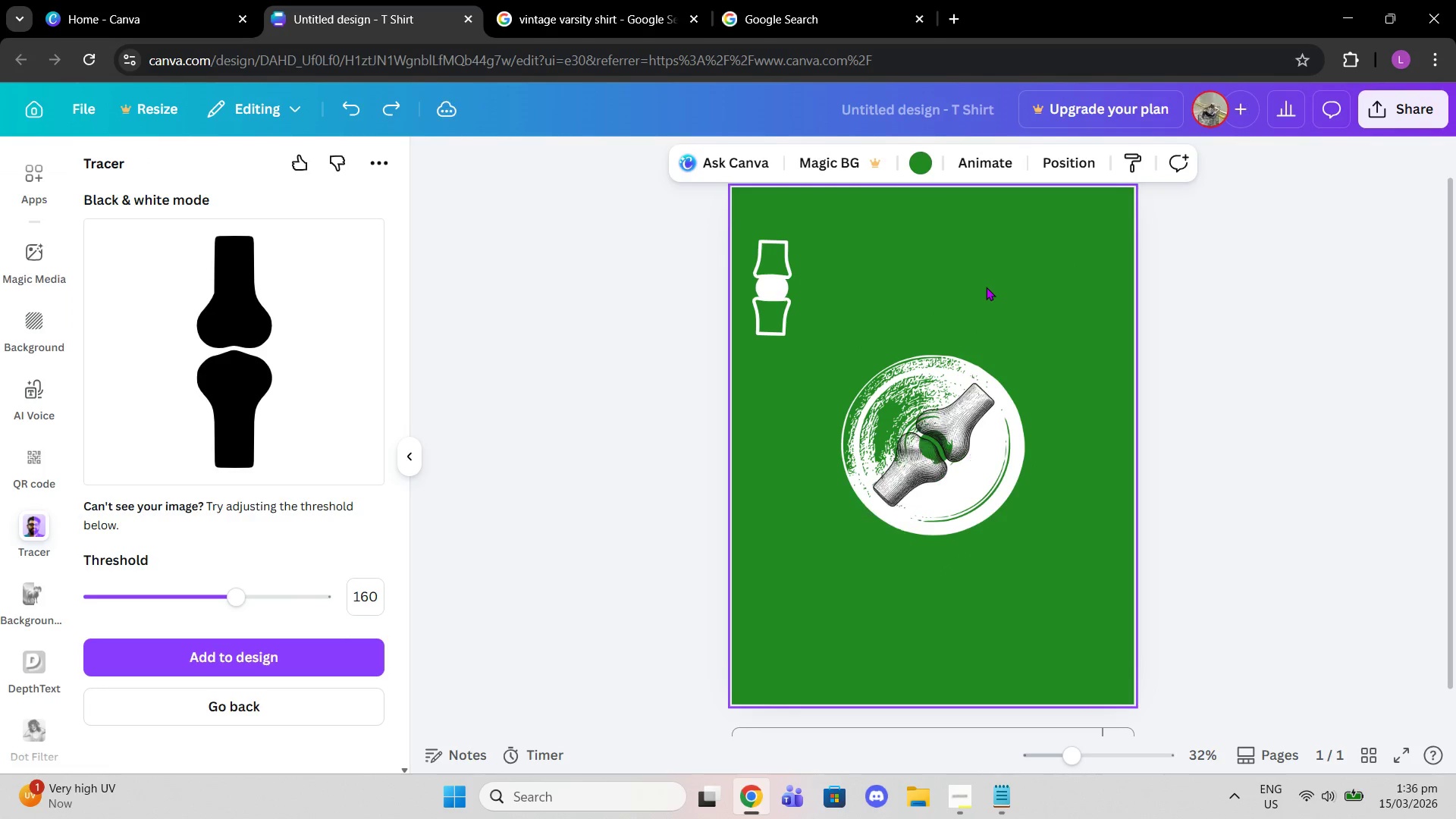 
key(Control+Z)
 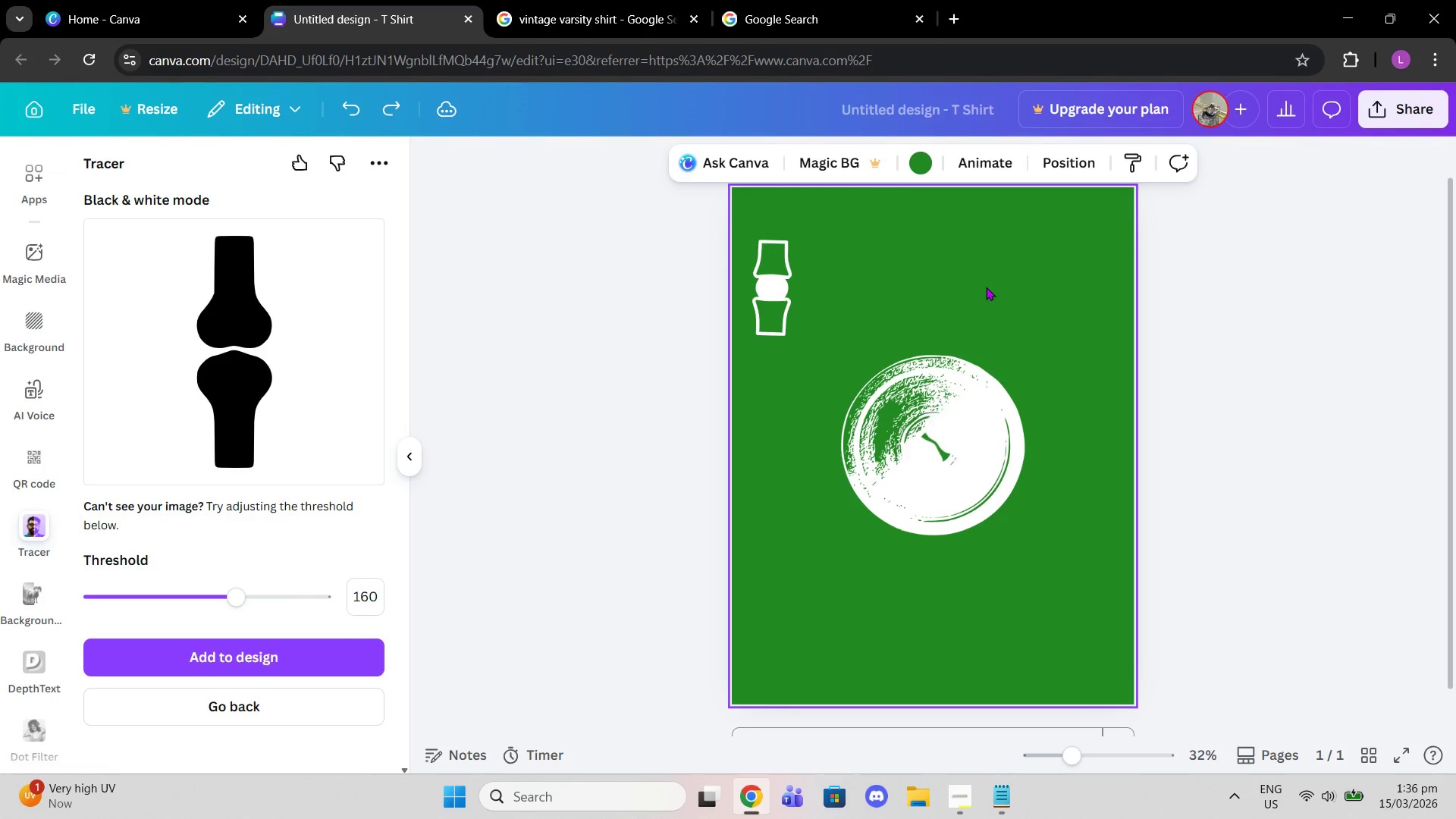 
key(Control+Z)
 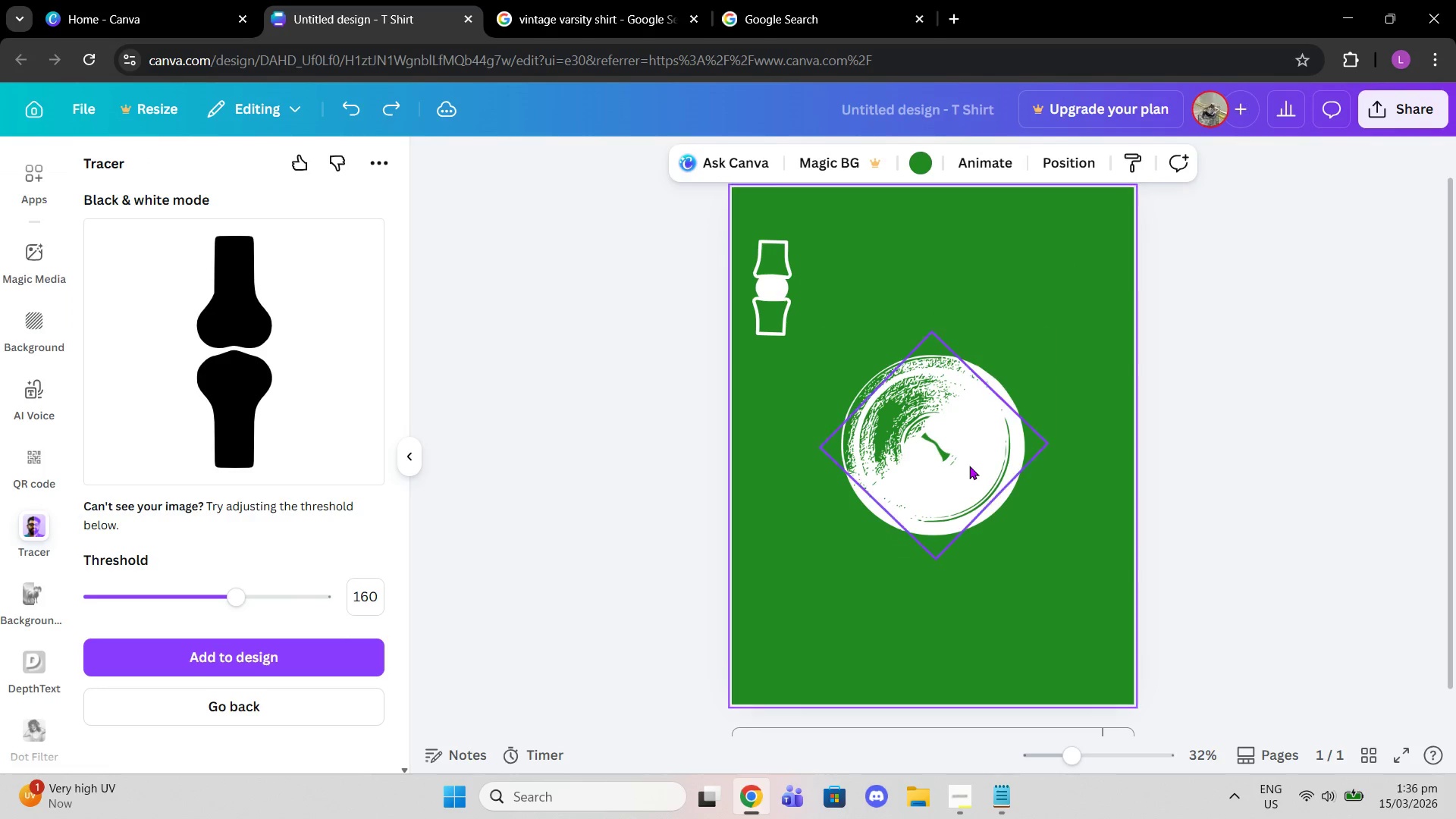 
left_click_drag(start_coordinate=[957, 445], to_coordinate=[890, 592])
 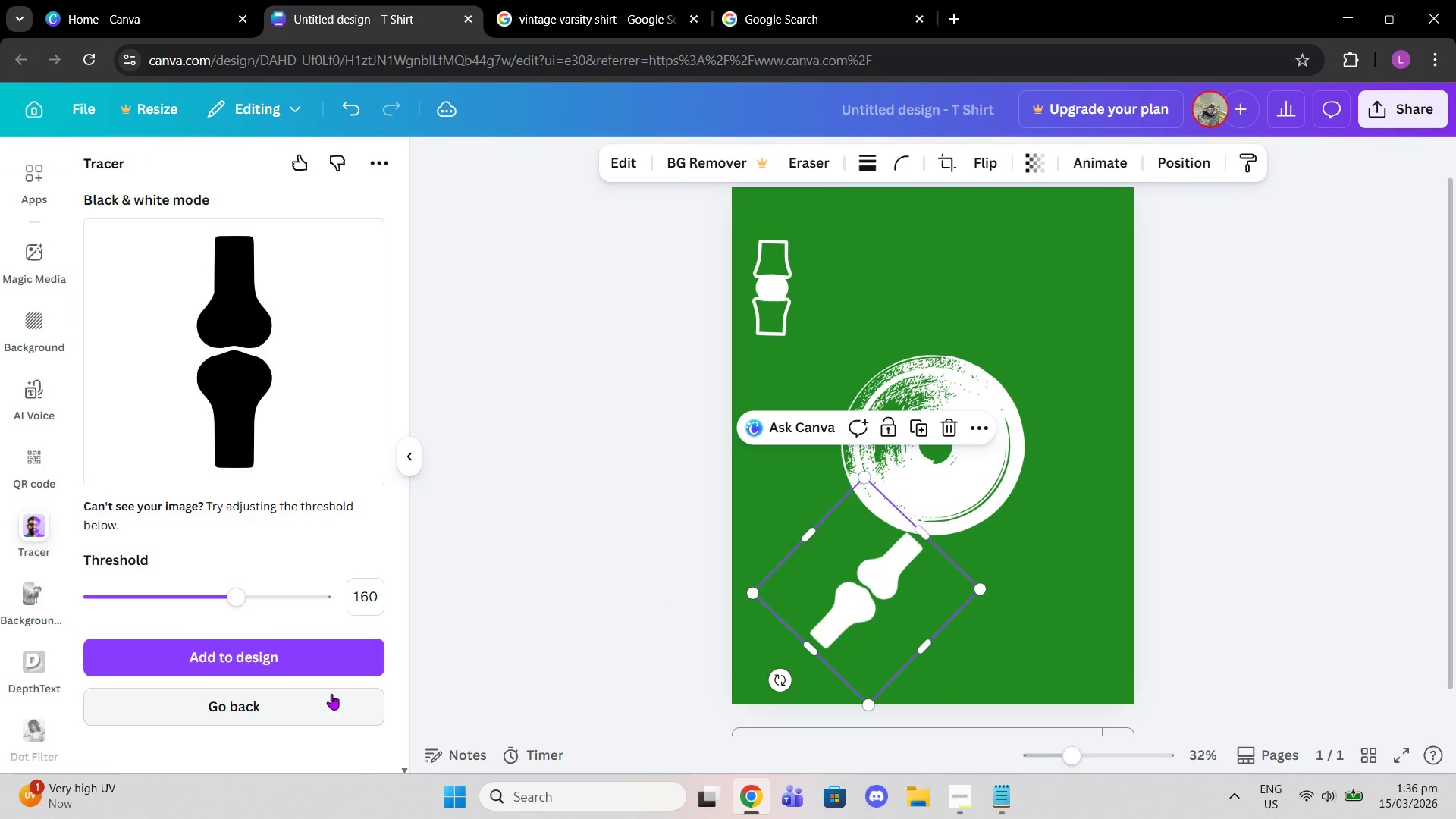 
left_click([331, 694])
 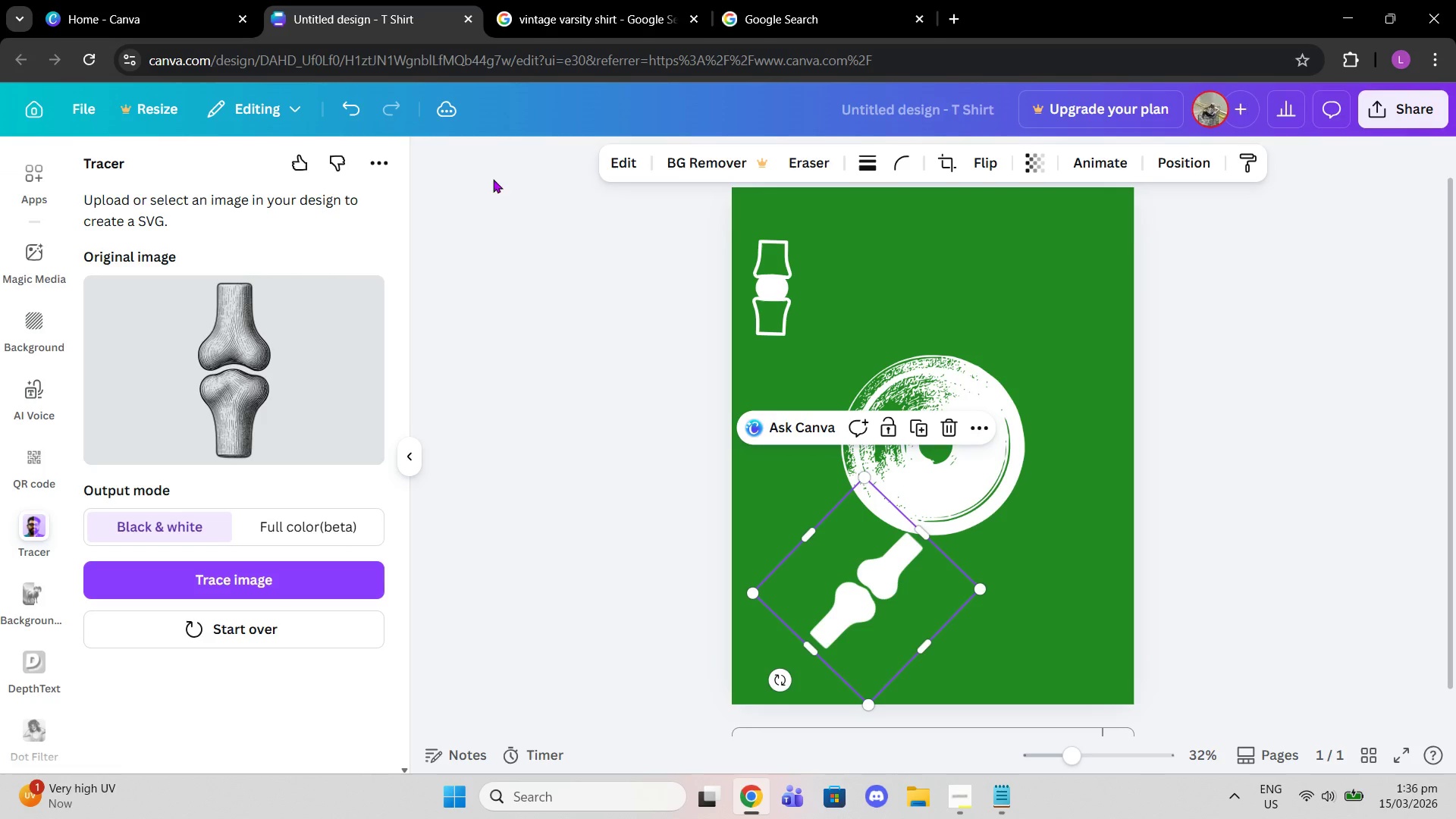 
left_click([623, 168])
 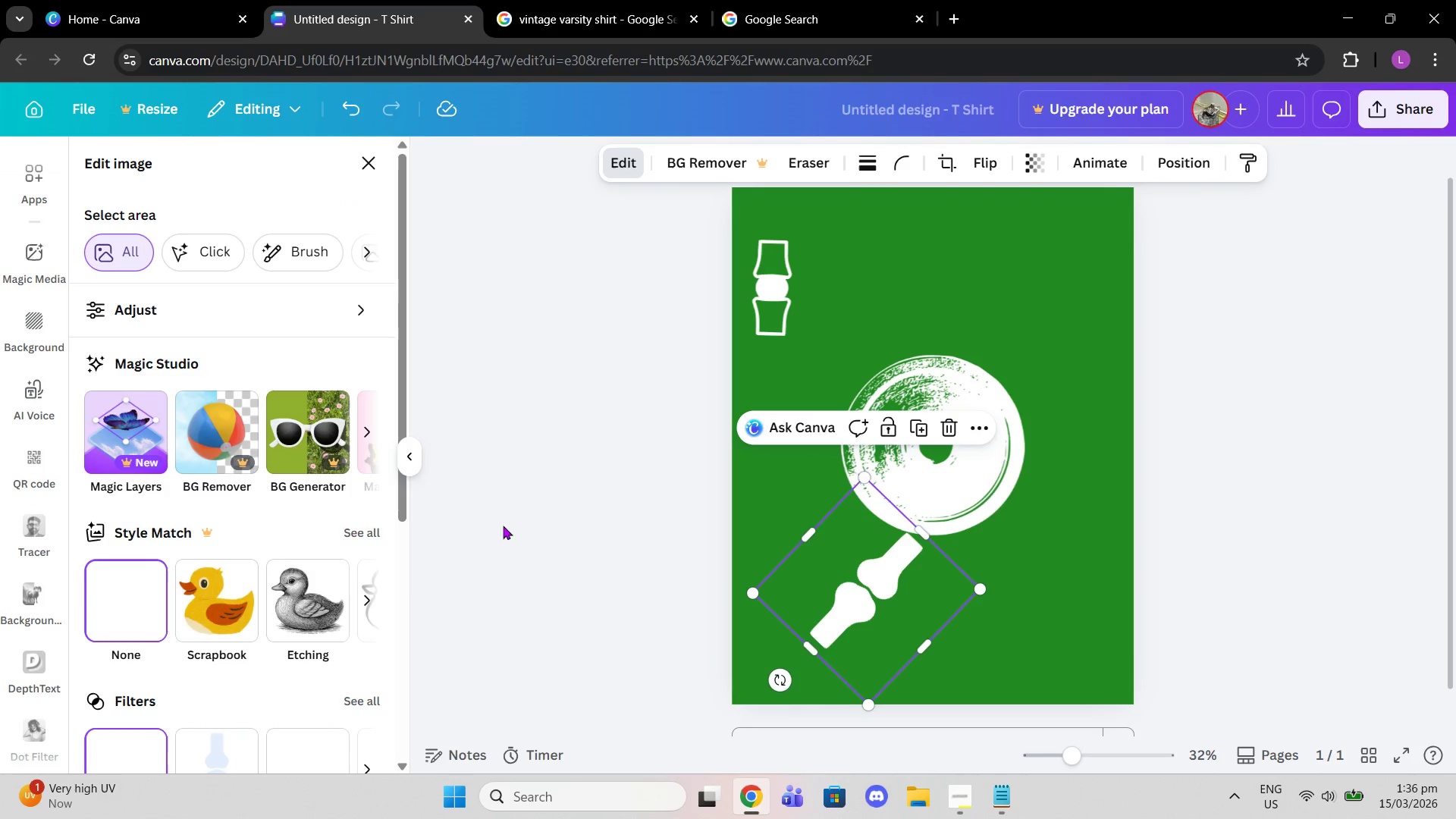 
left_click([359, 526])
 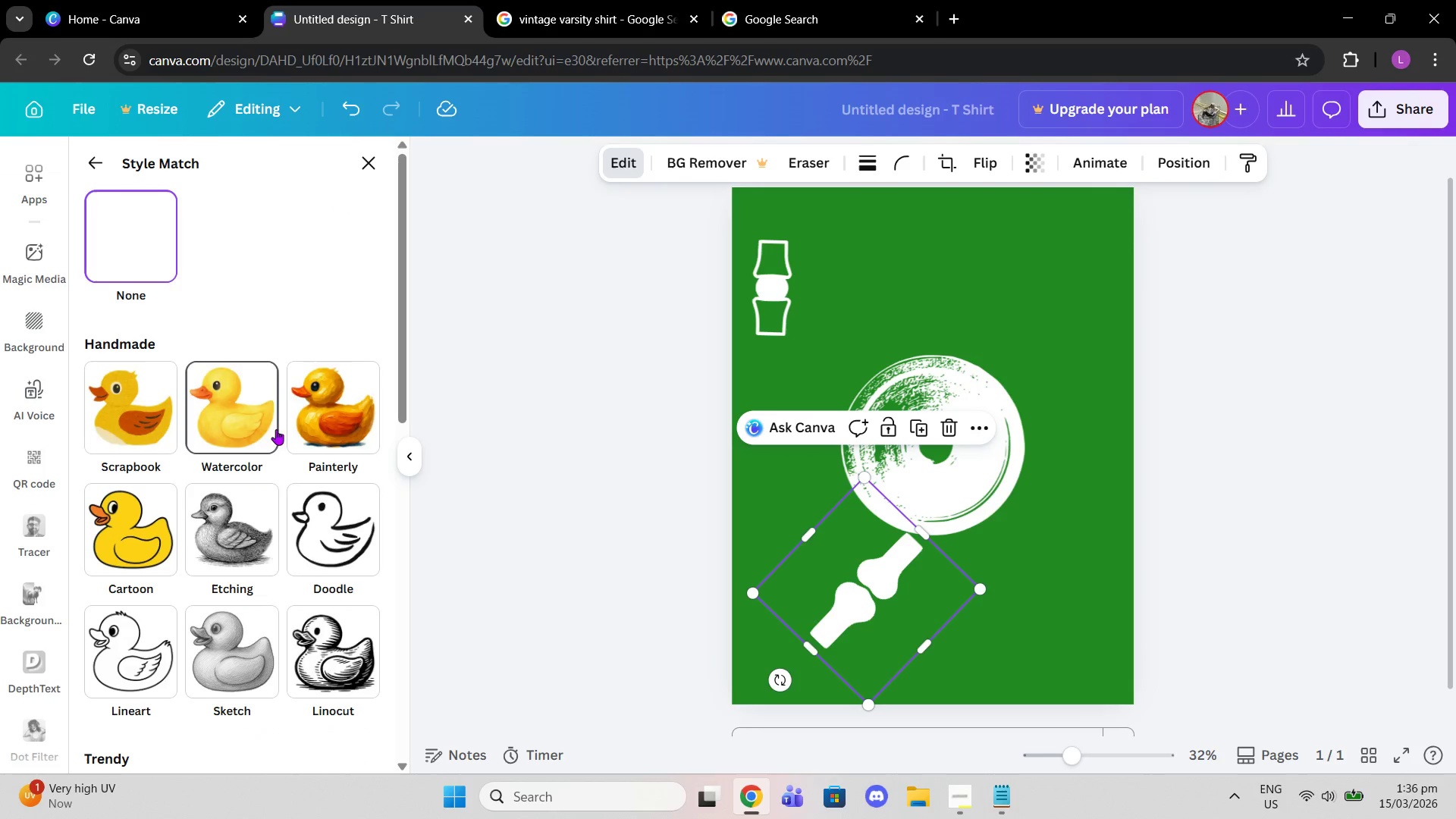 
scroll: coordinate [303, 422], scroll_direction: down, amount: 10.0
 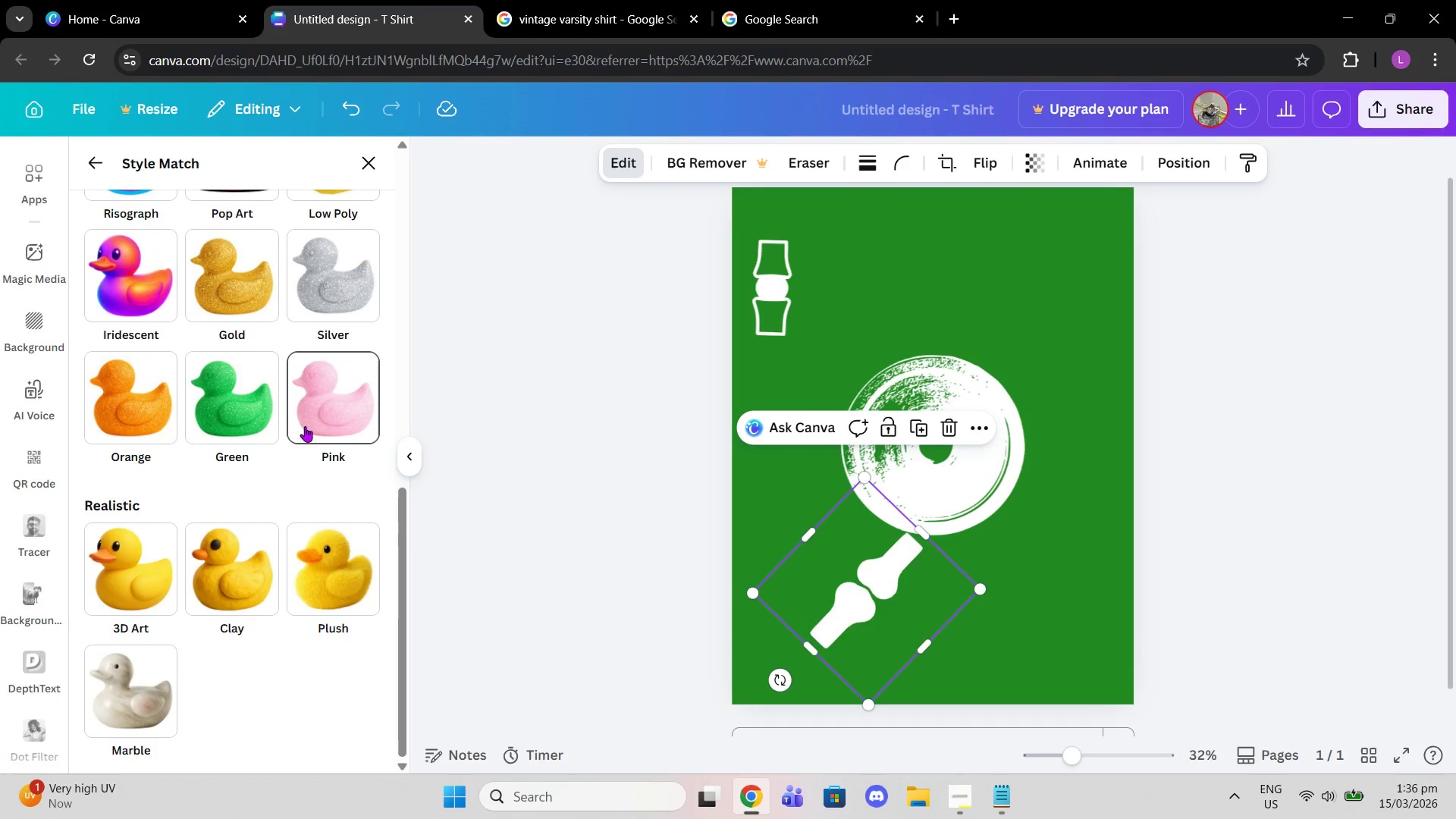 
scroll: coordinate [306, 426], scroll_direction: up, amount: 9.0
 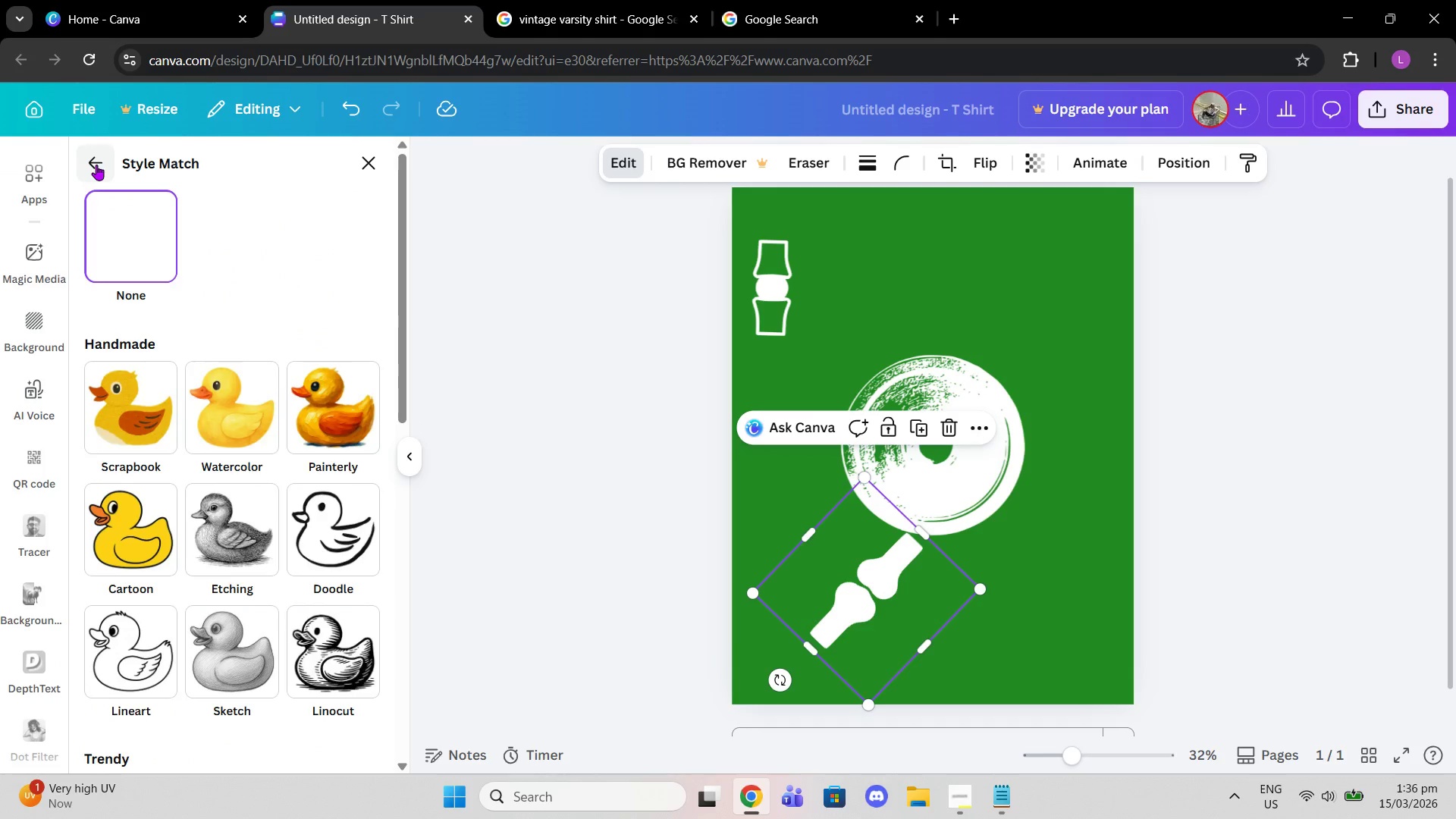 
scroll: coordinate [193, 542], scroll_direction: down, amount: 3.0
 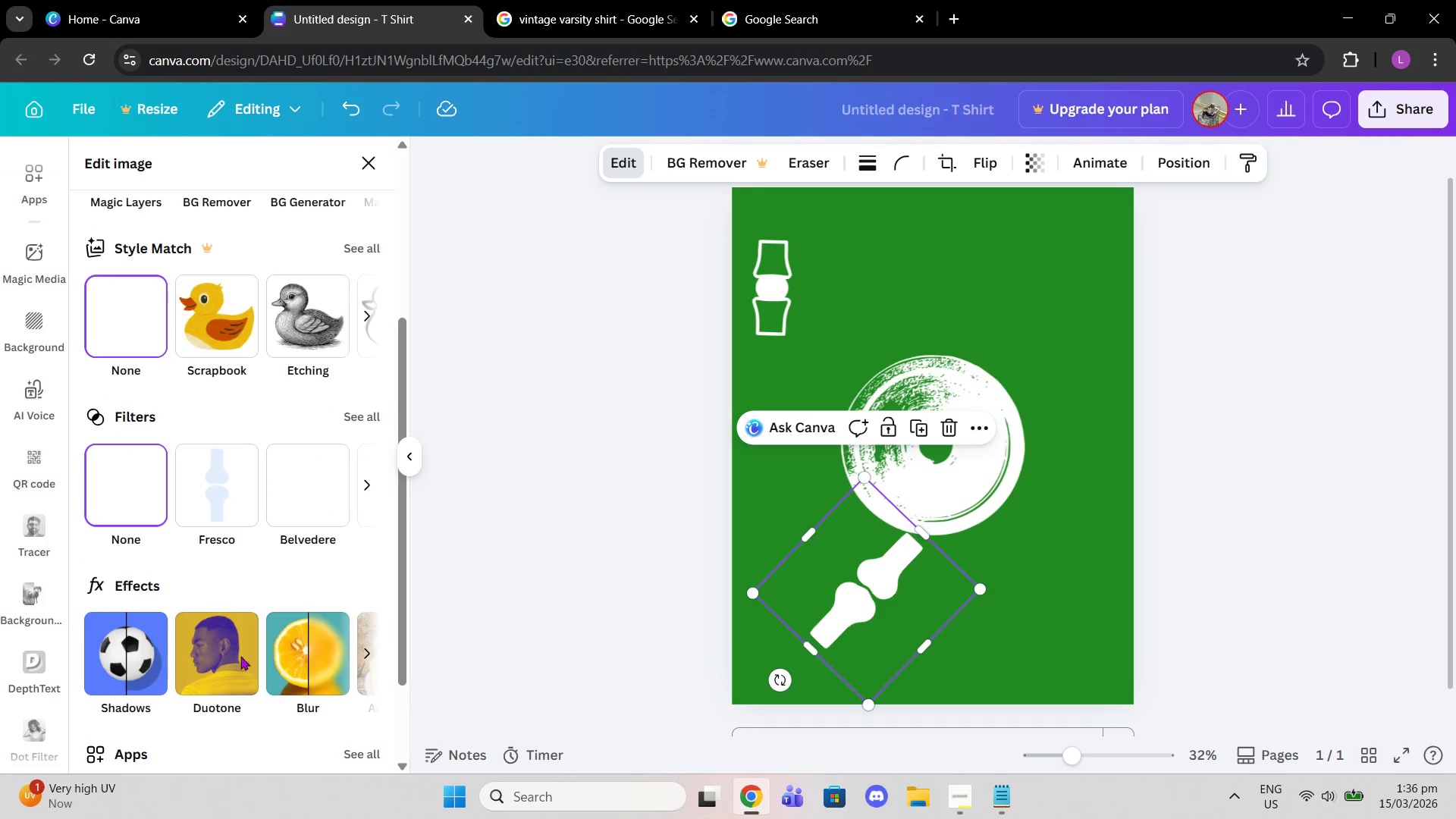 
left_click([152, 670])
 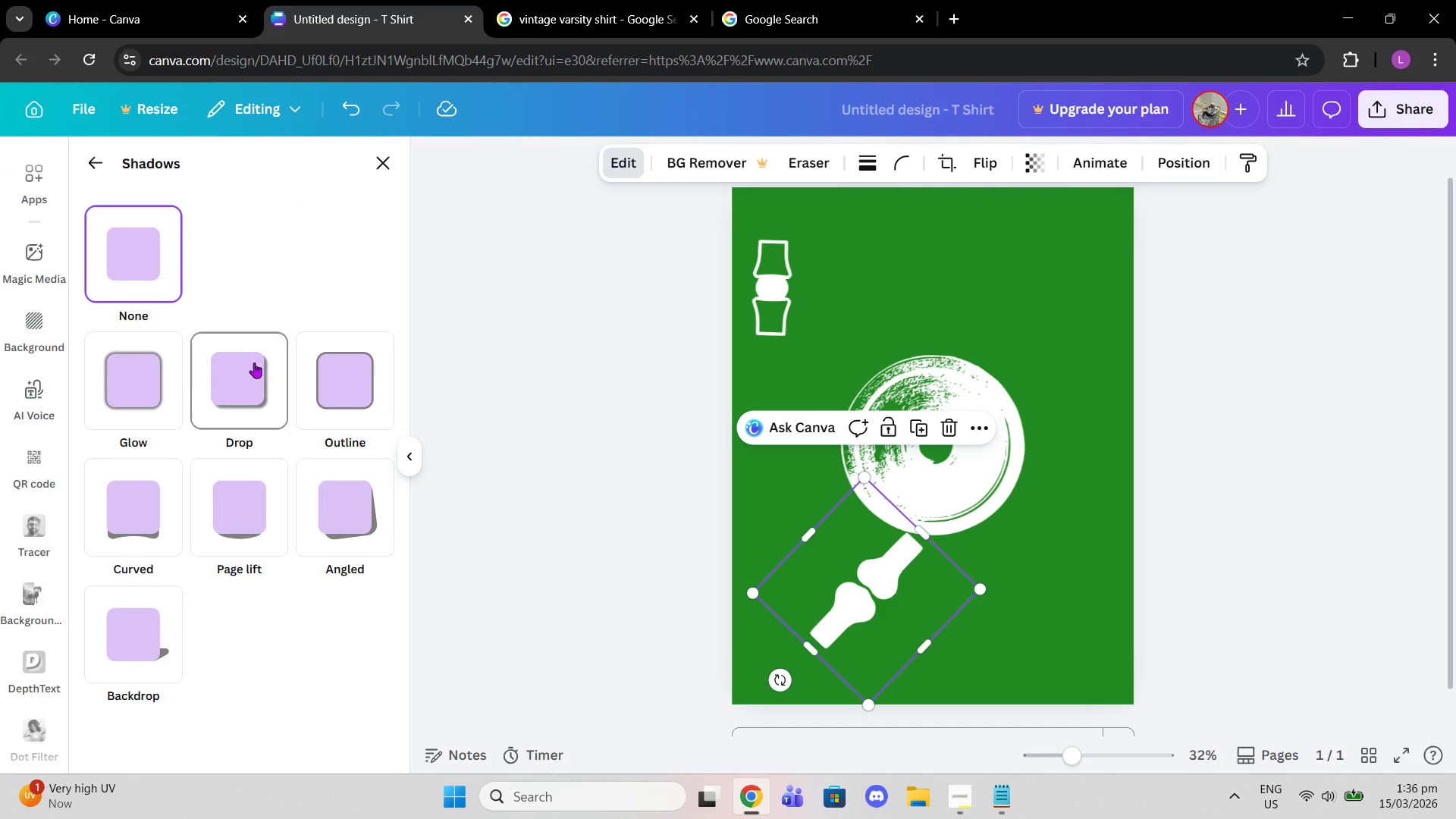 
left_click([159, 404])
 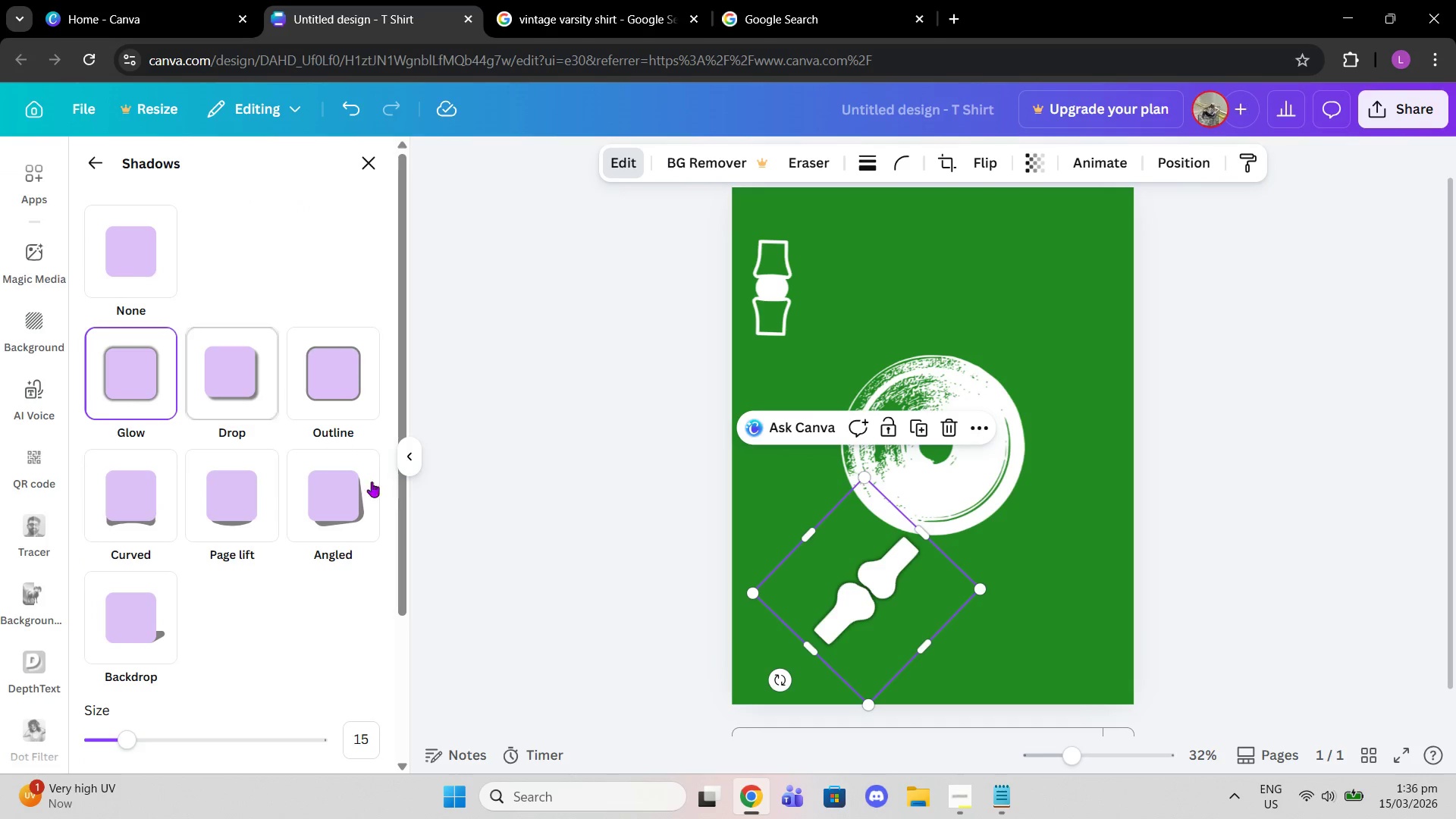 
scroll: coordinate [221, 589], scroll_direction: down, amount: 3.0
 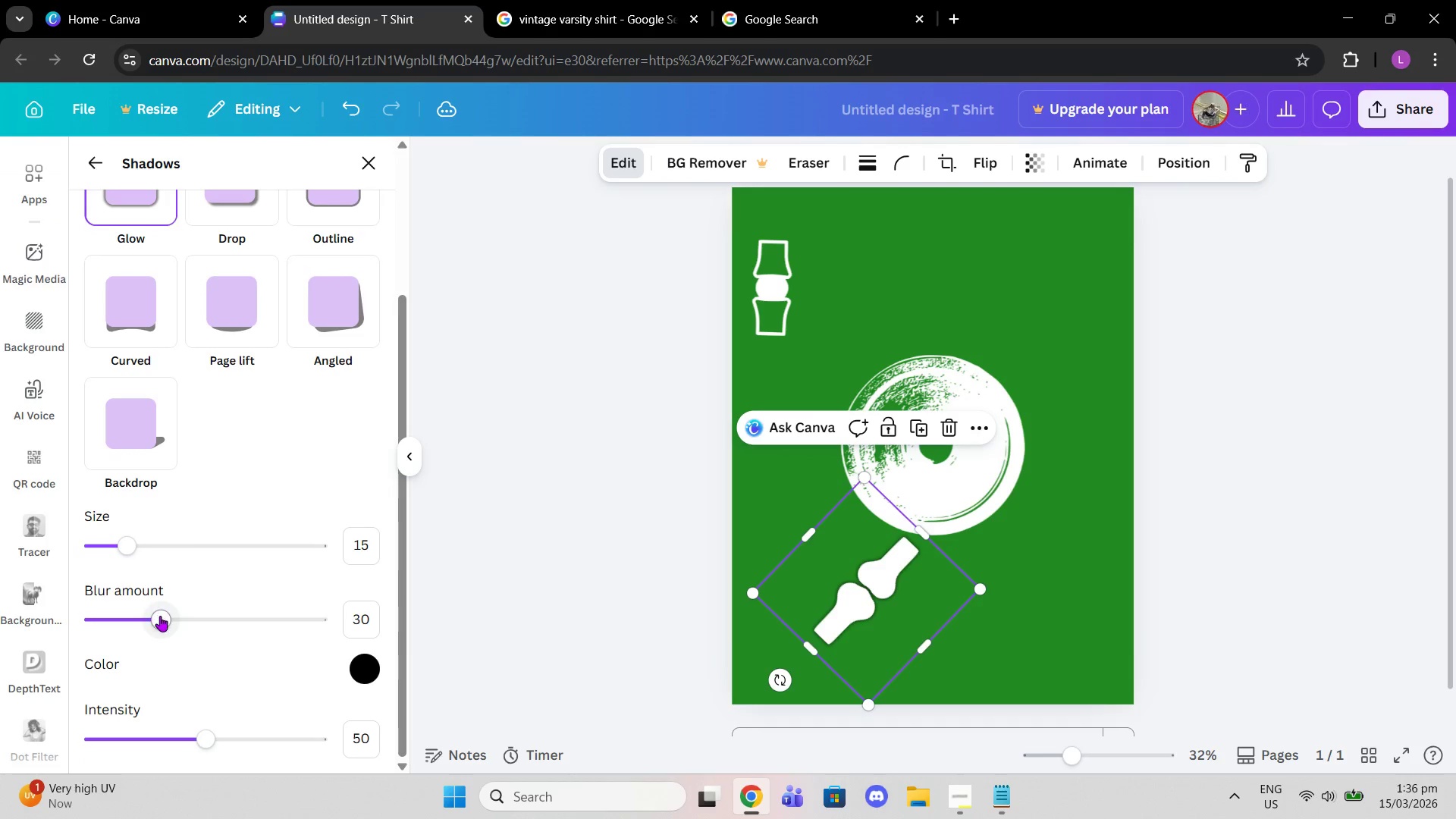 
left_click_drag(start_coordinate=[162, 619], to_coordinate=[5, 667])
 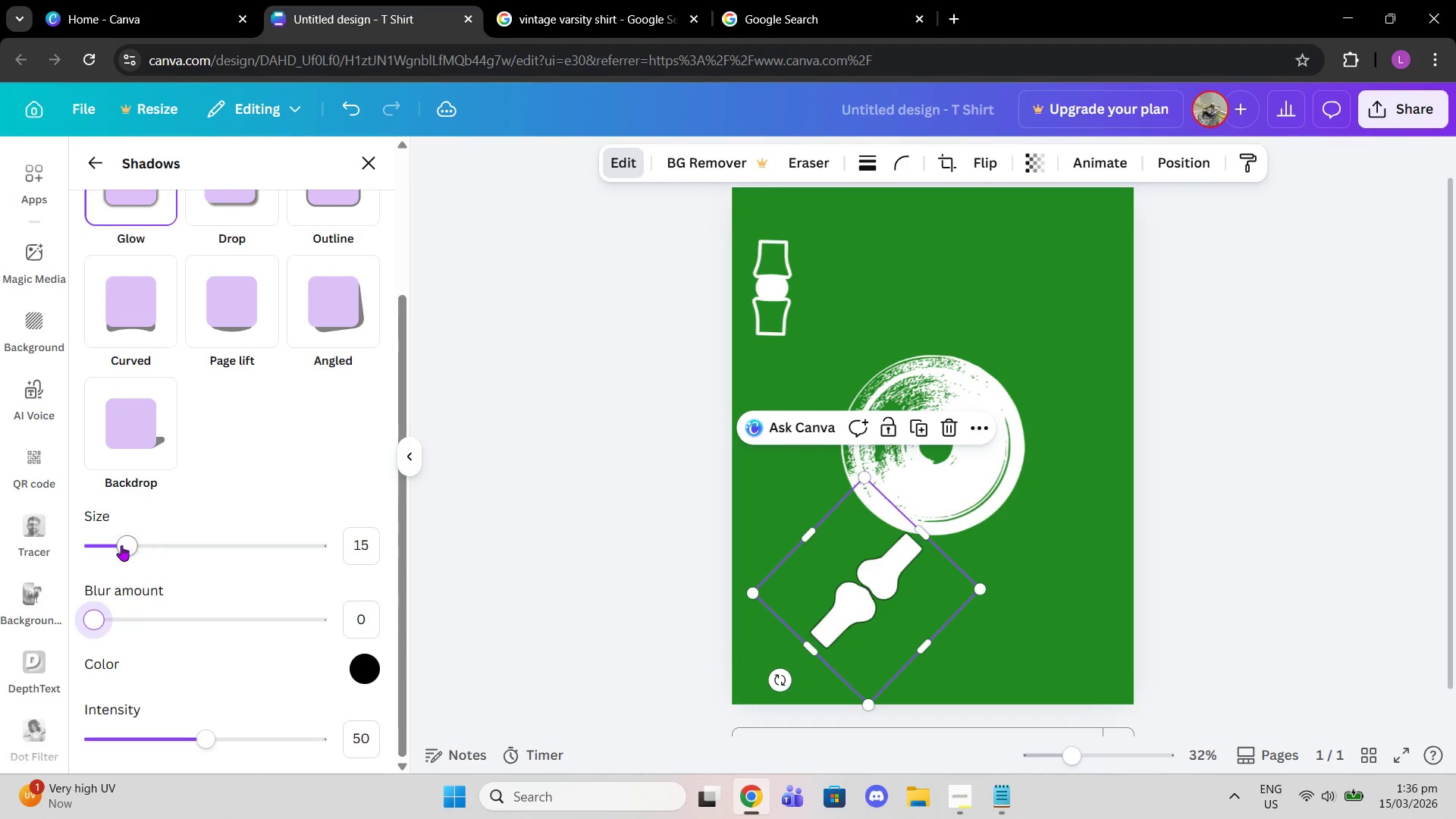 
left_click_drag(start_coordinate=[121, 545], to_coordinate=[231, 542])
 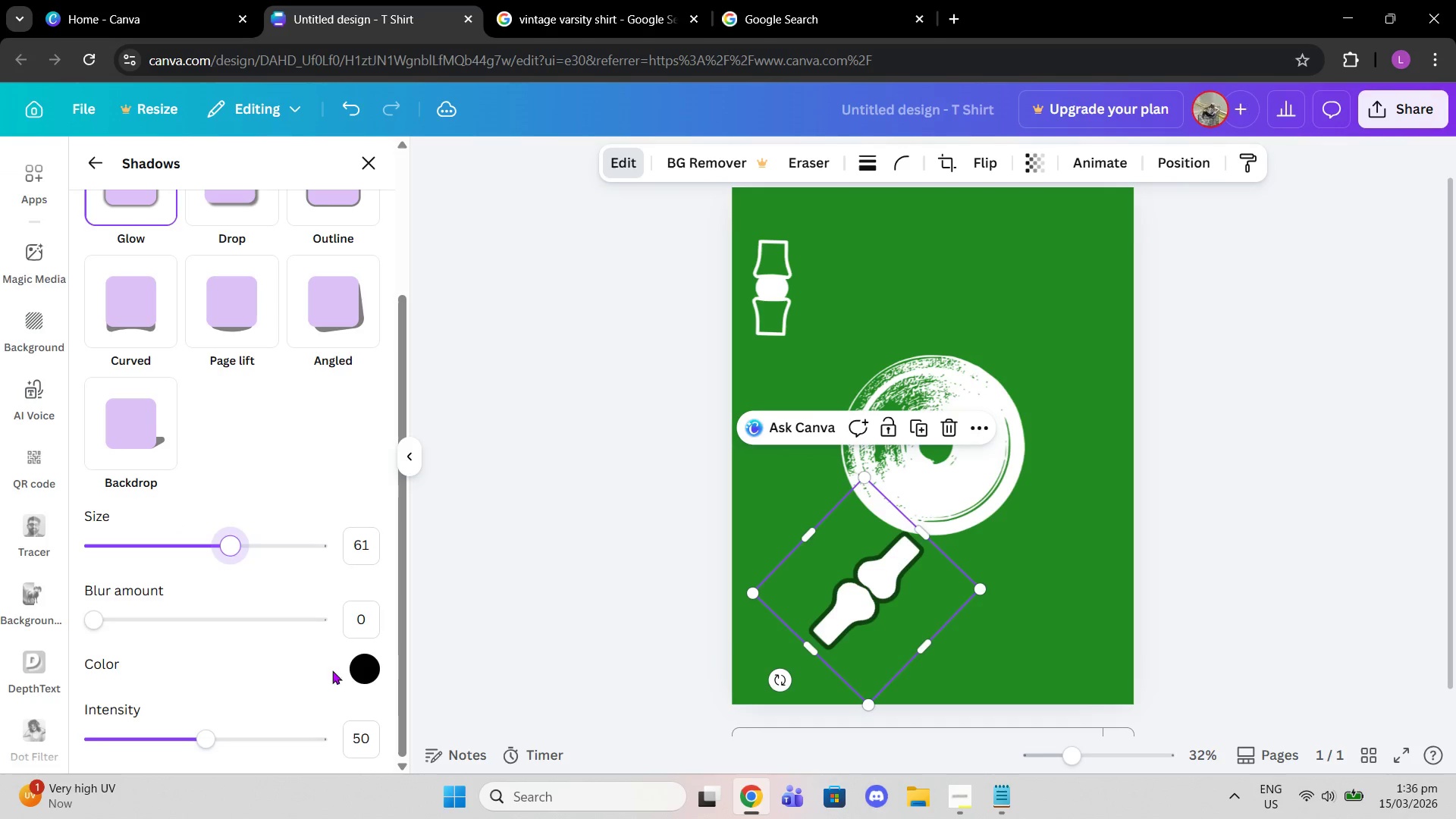 
left_click([347, 673])
 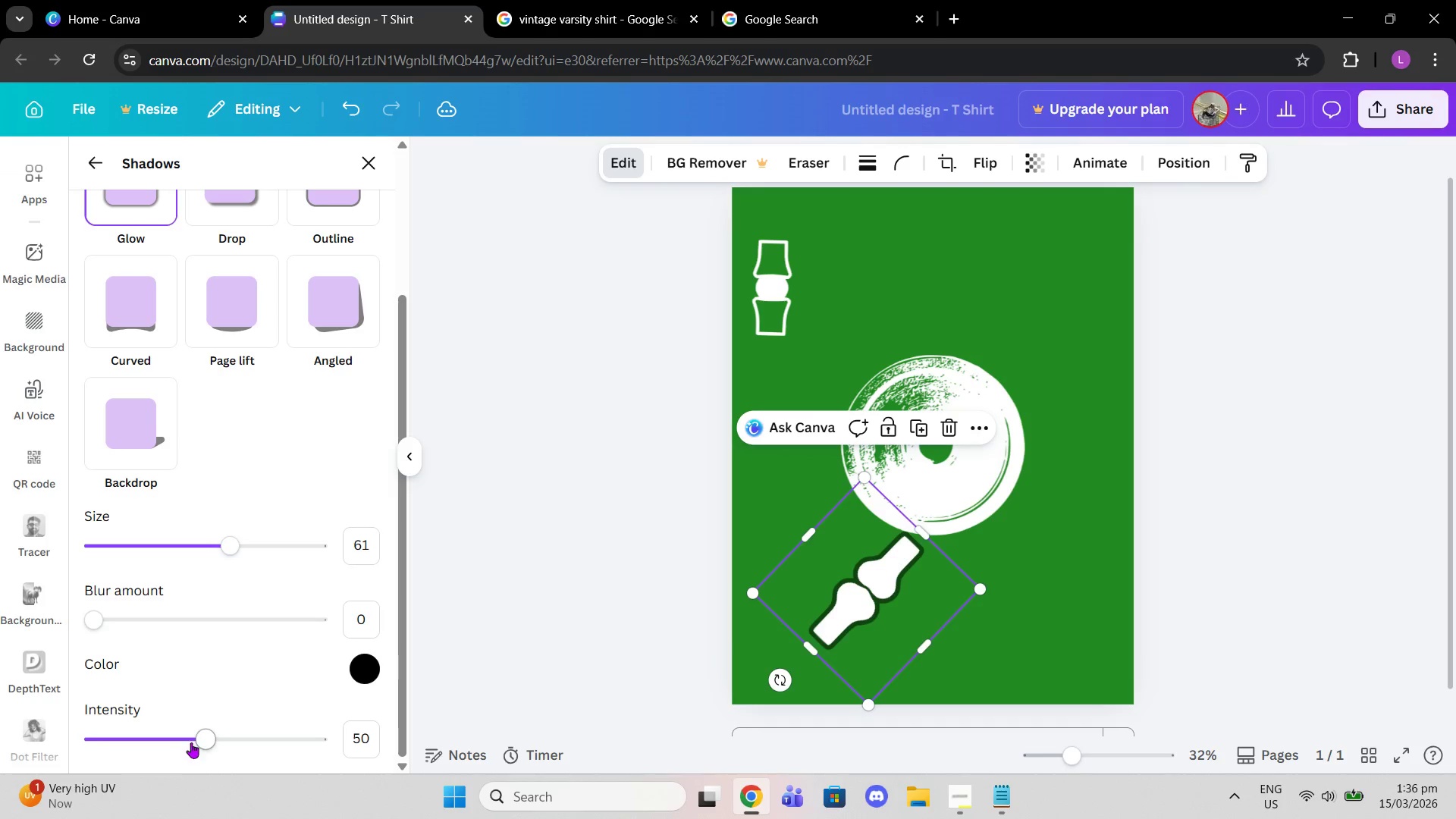 
left_click_drag(start_coordinate=[203, 739], to_coordinate=[362, 736])
 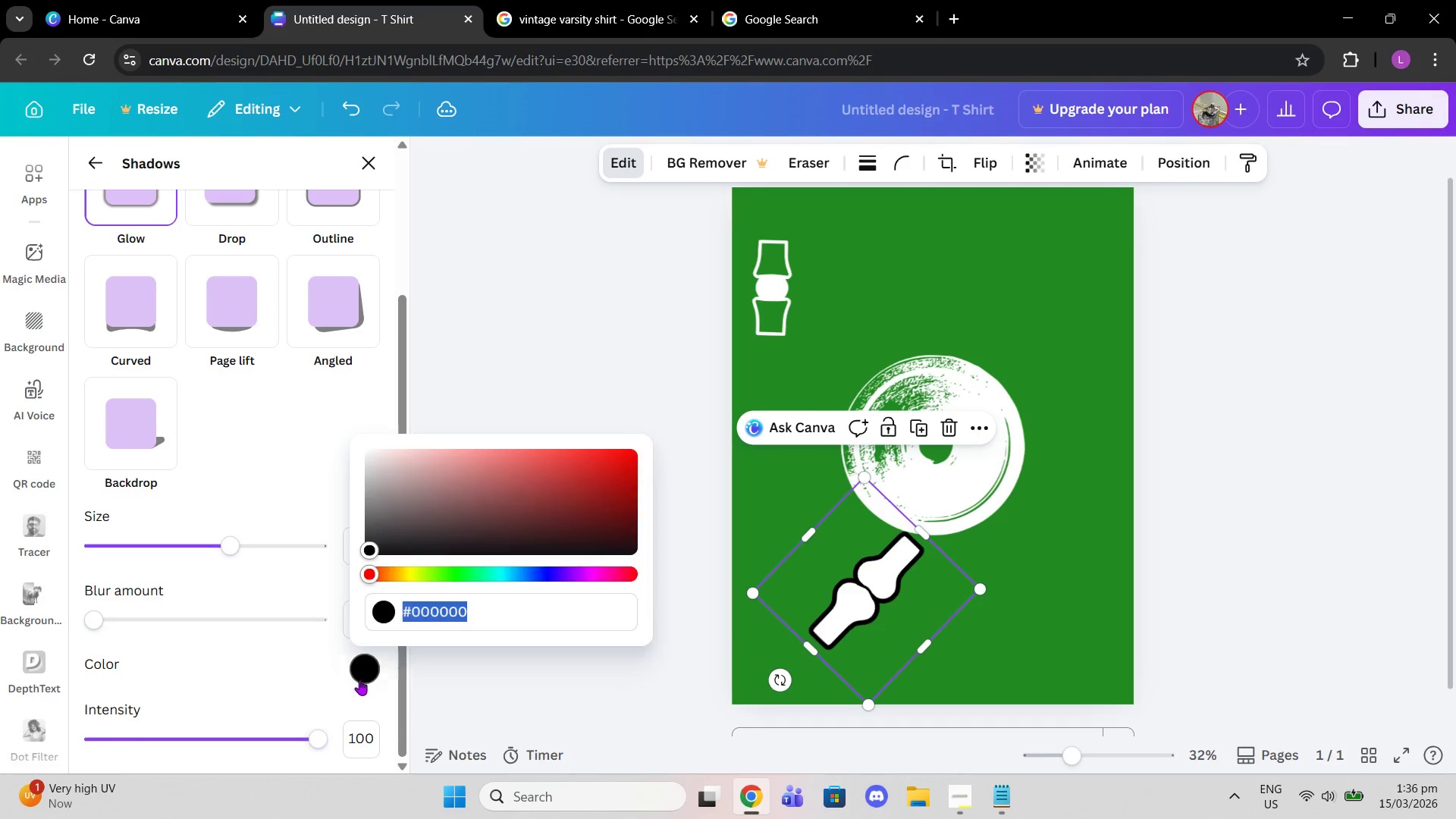 
double_click([362, 665])
 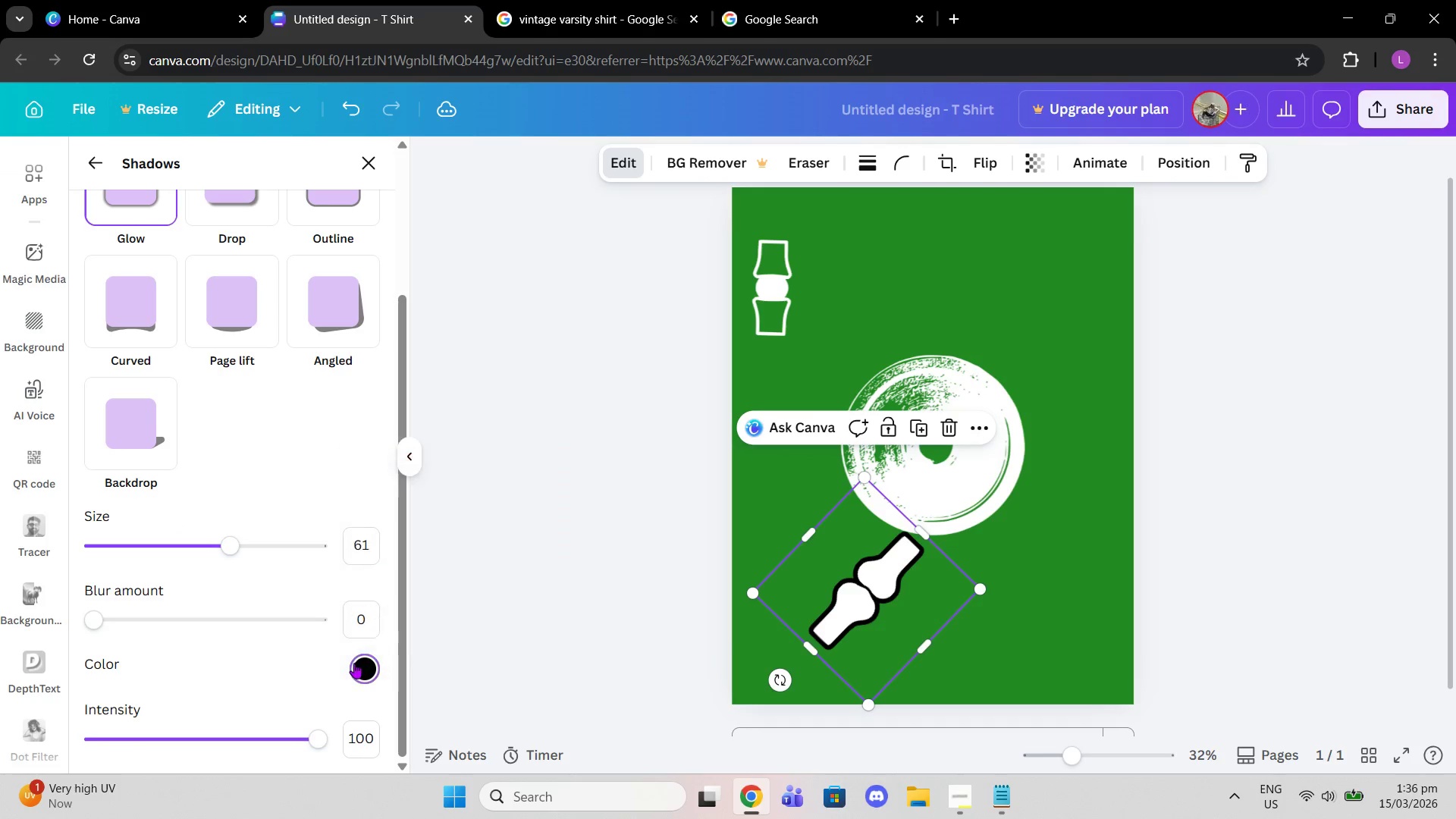 
triple_click([354, 663])
 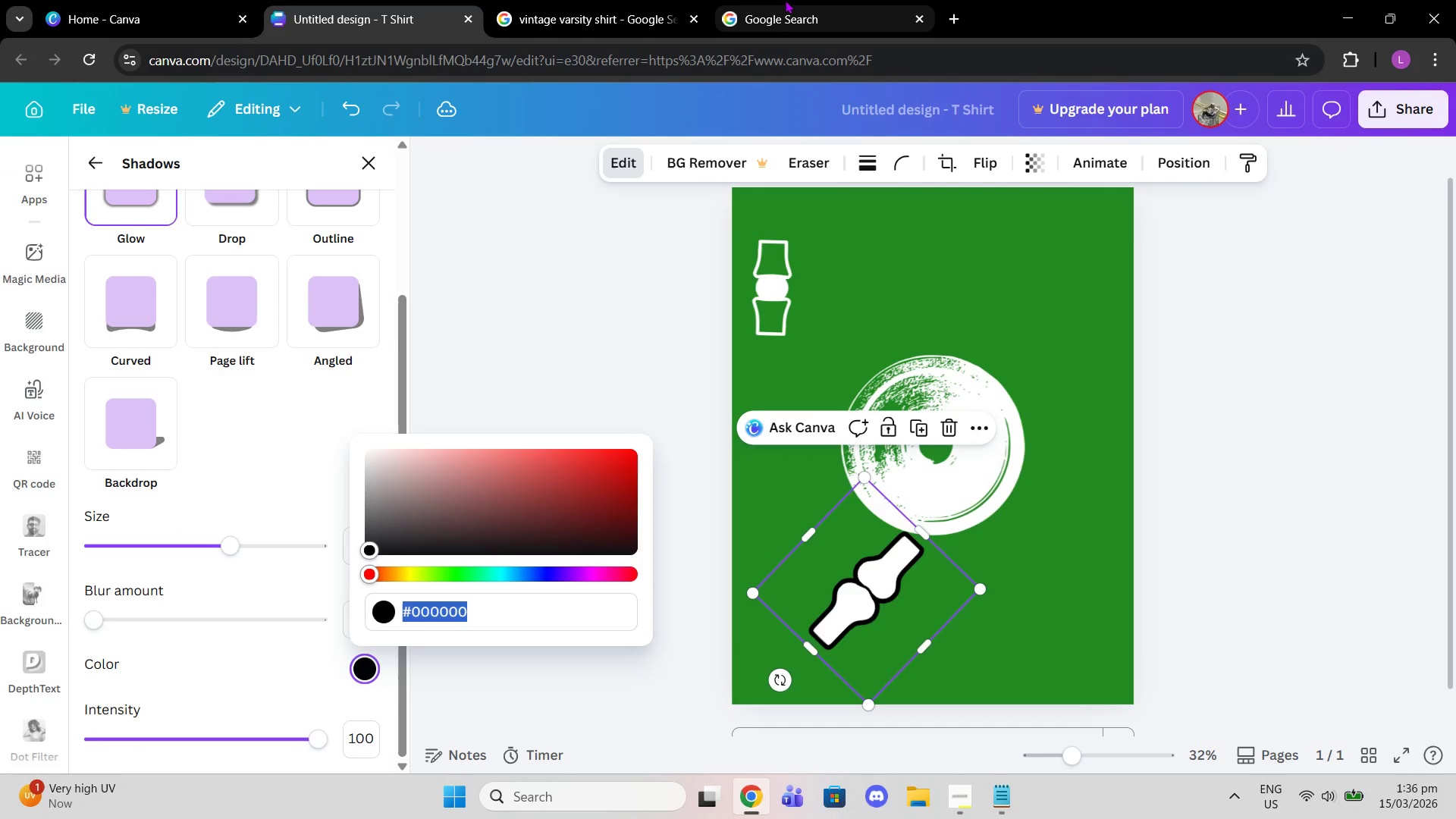 
left_click([625, 0])
 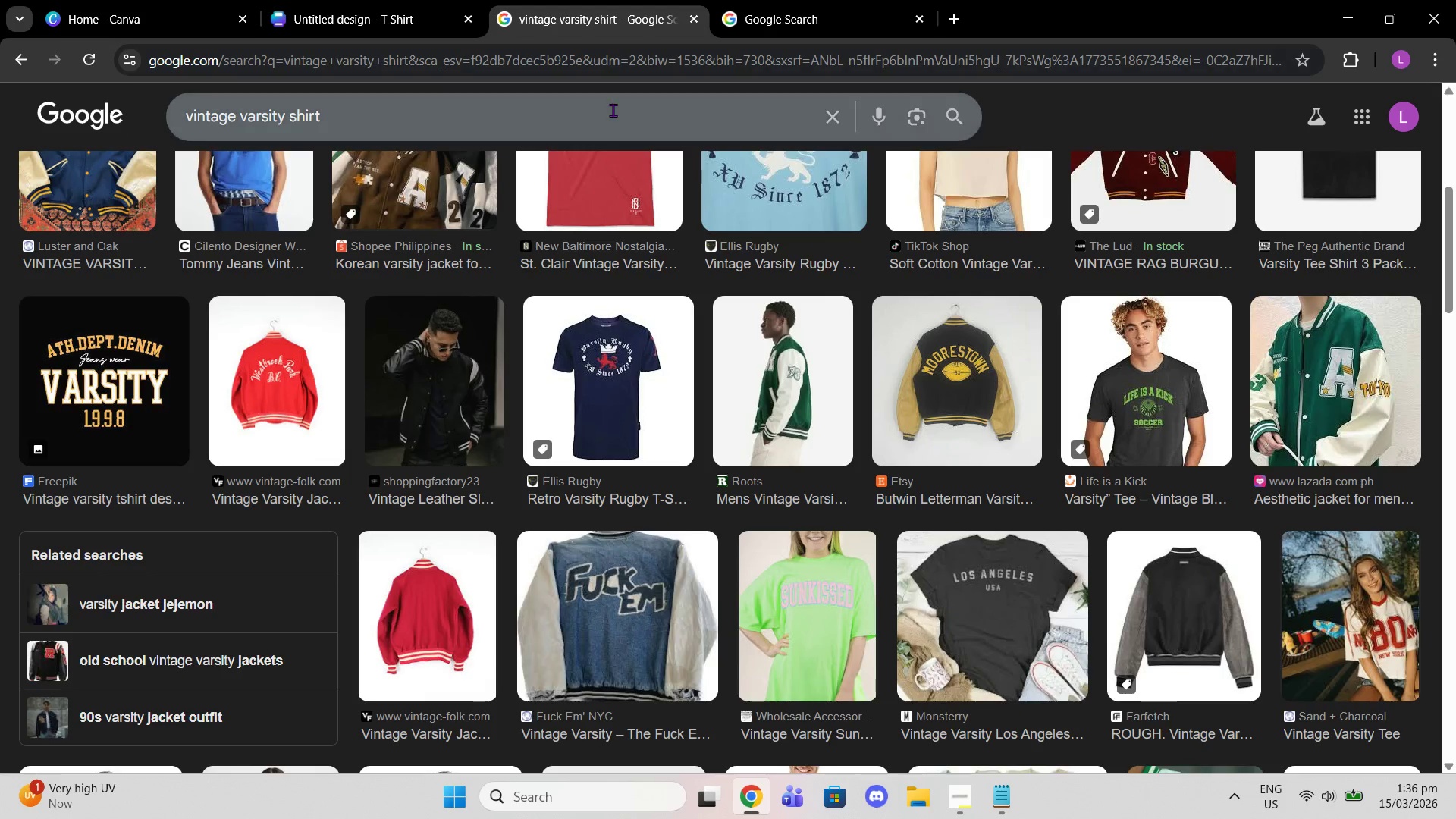 
left_click([613, 110])
 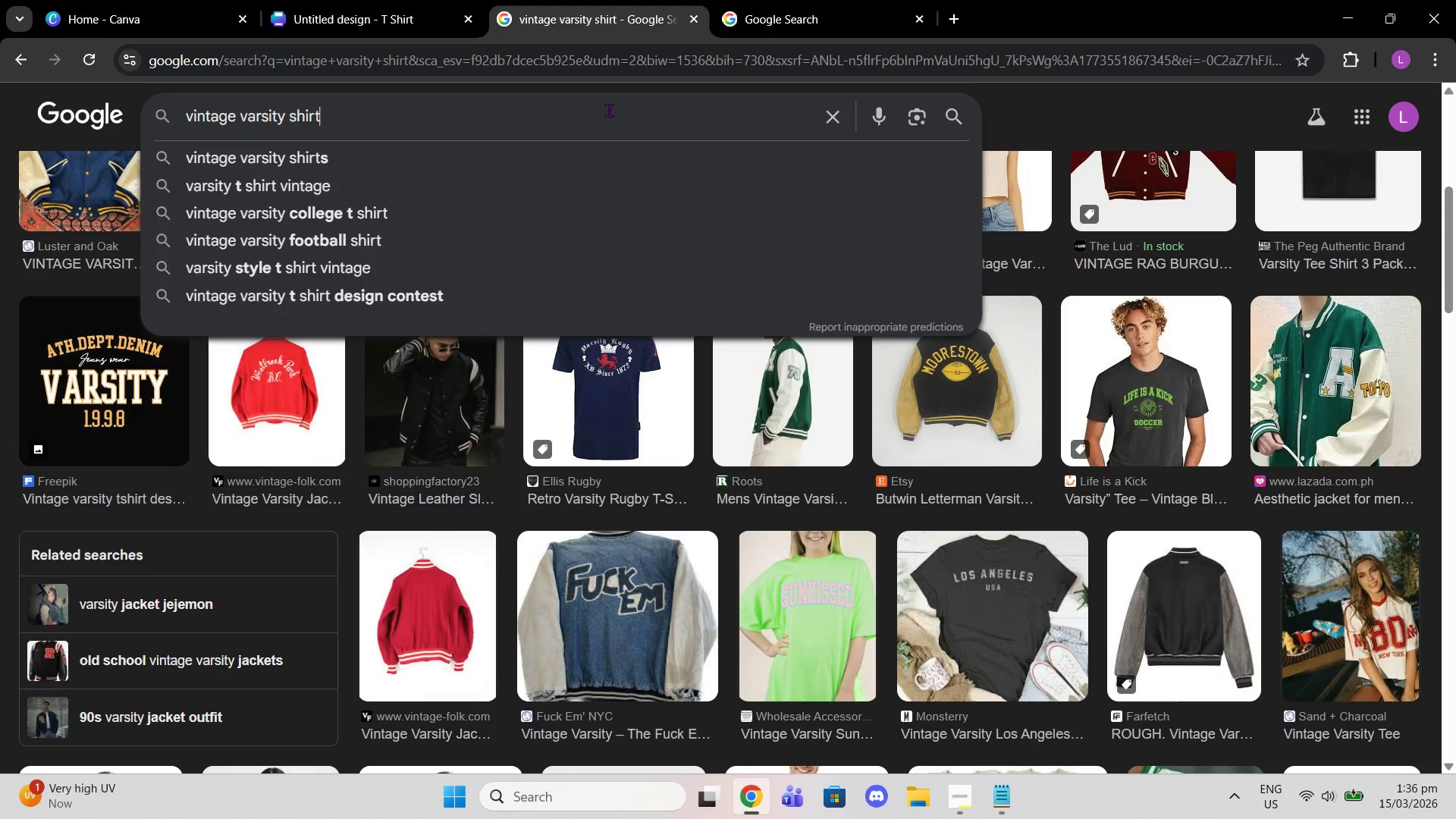 
key(Backspace)
 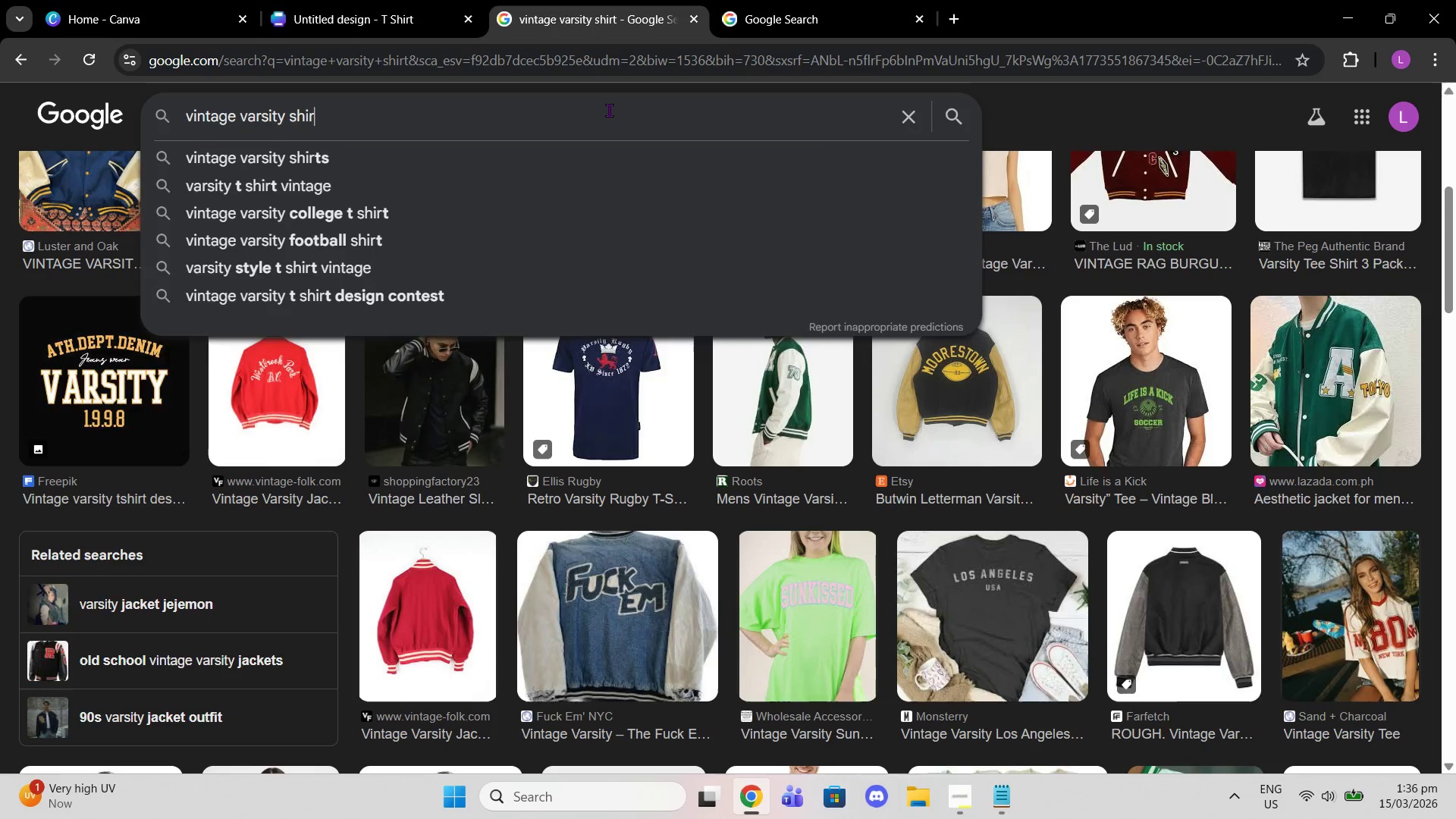 
key(Backspace)
 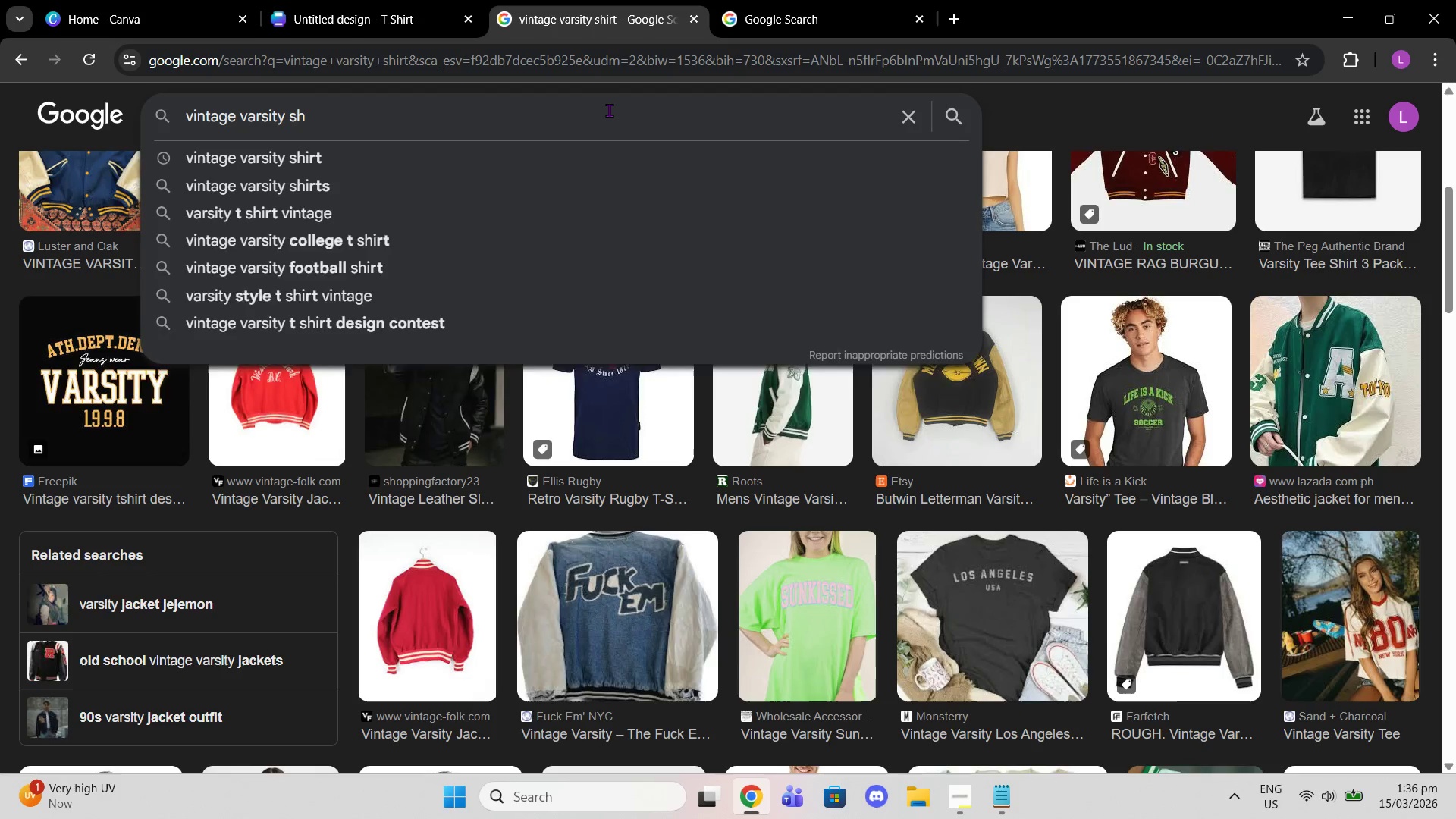 
key(Backspace)
 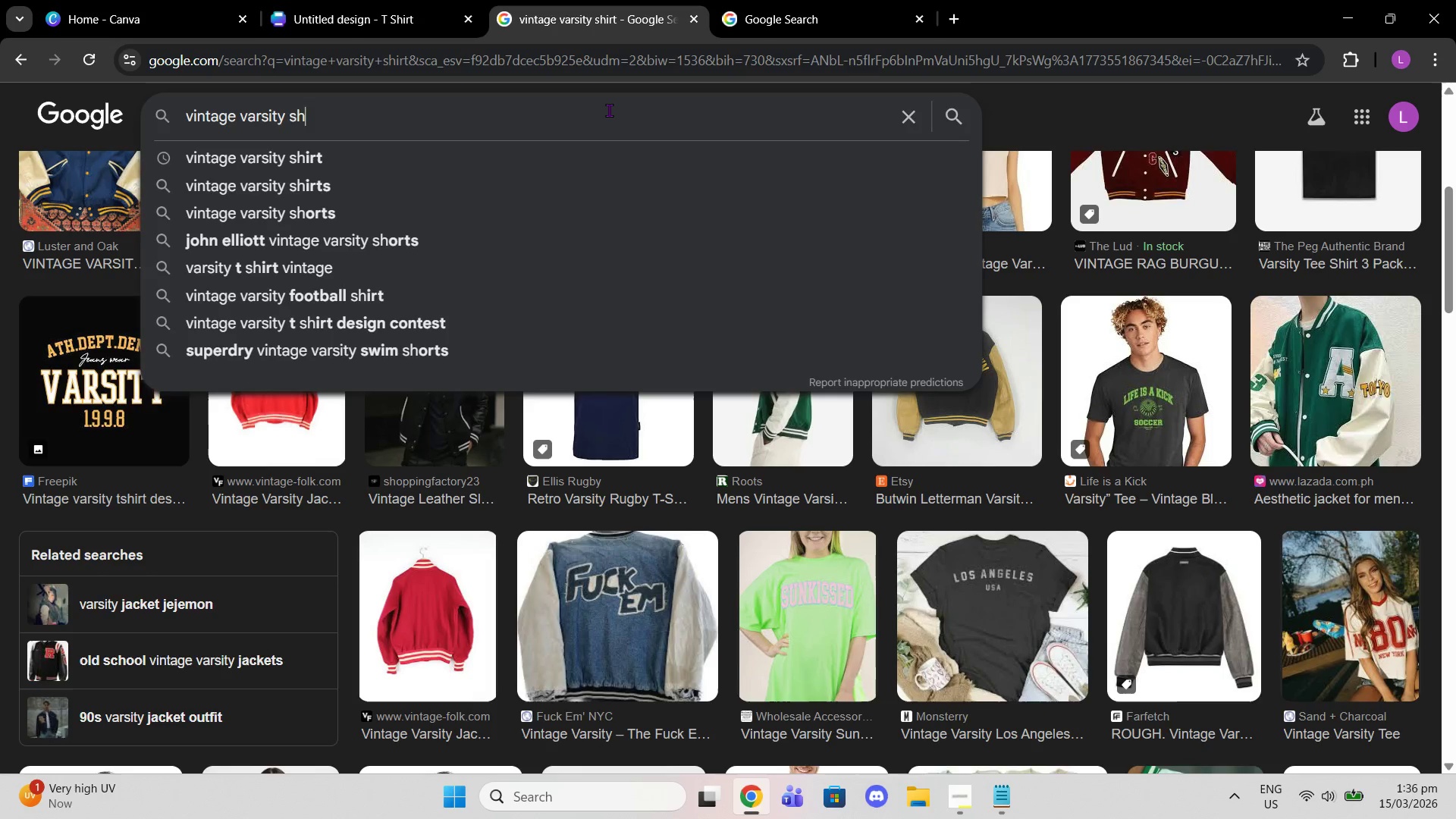 
hold_key(key=Backspace, duration=0.73)
 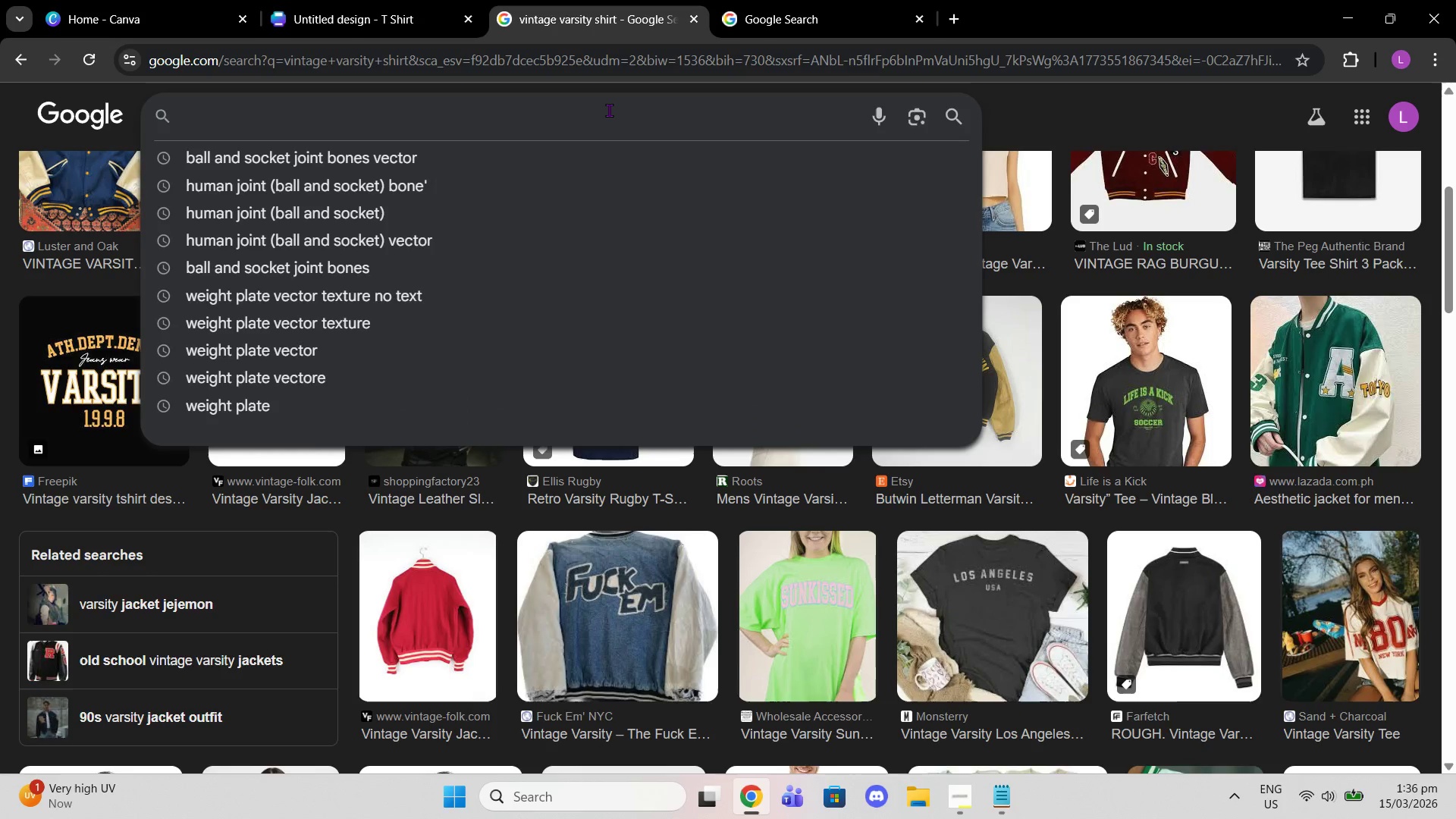 
key(F)
 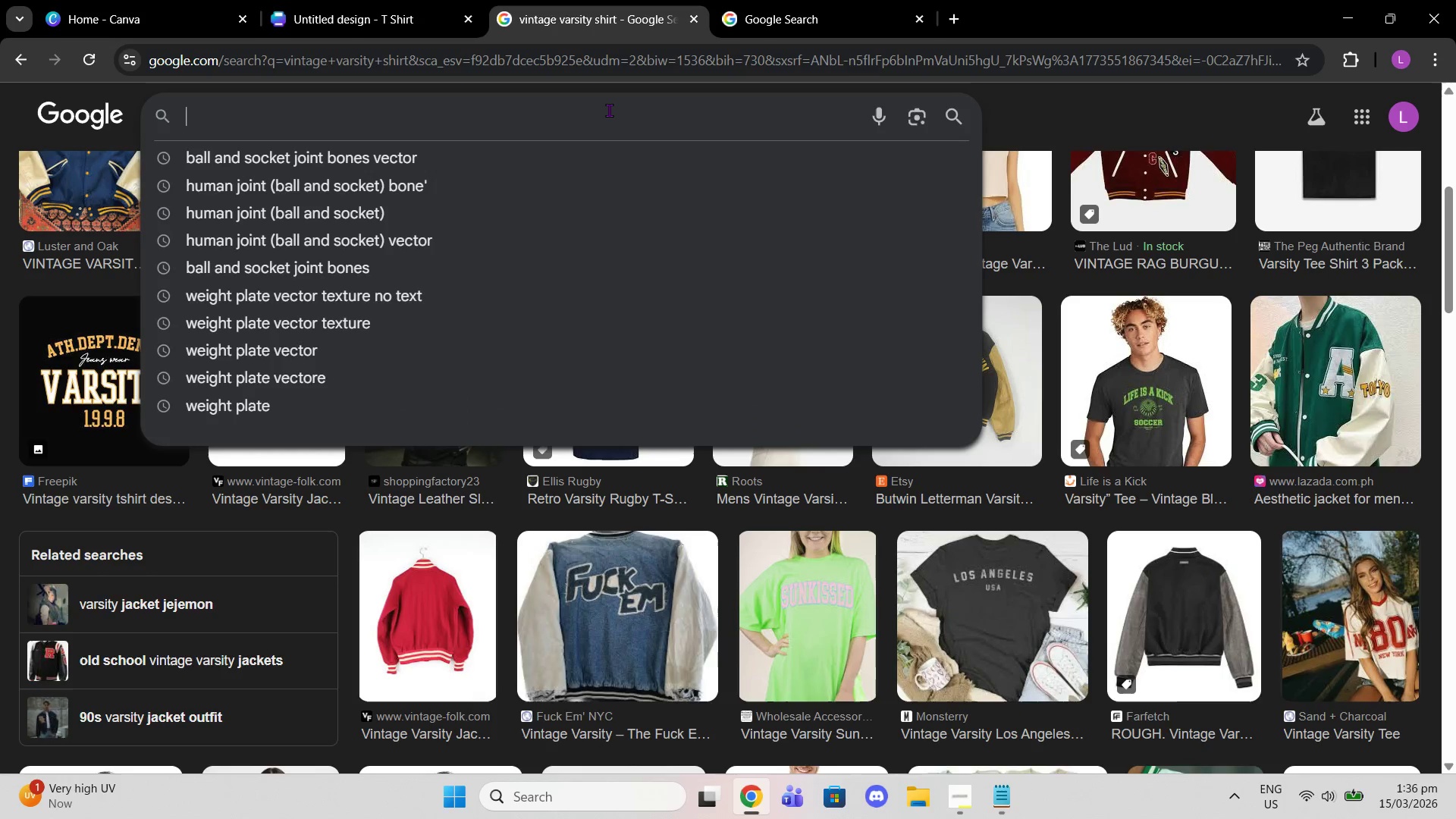 
key(Backspace)
 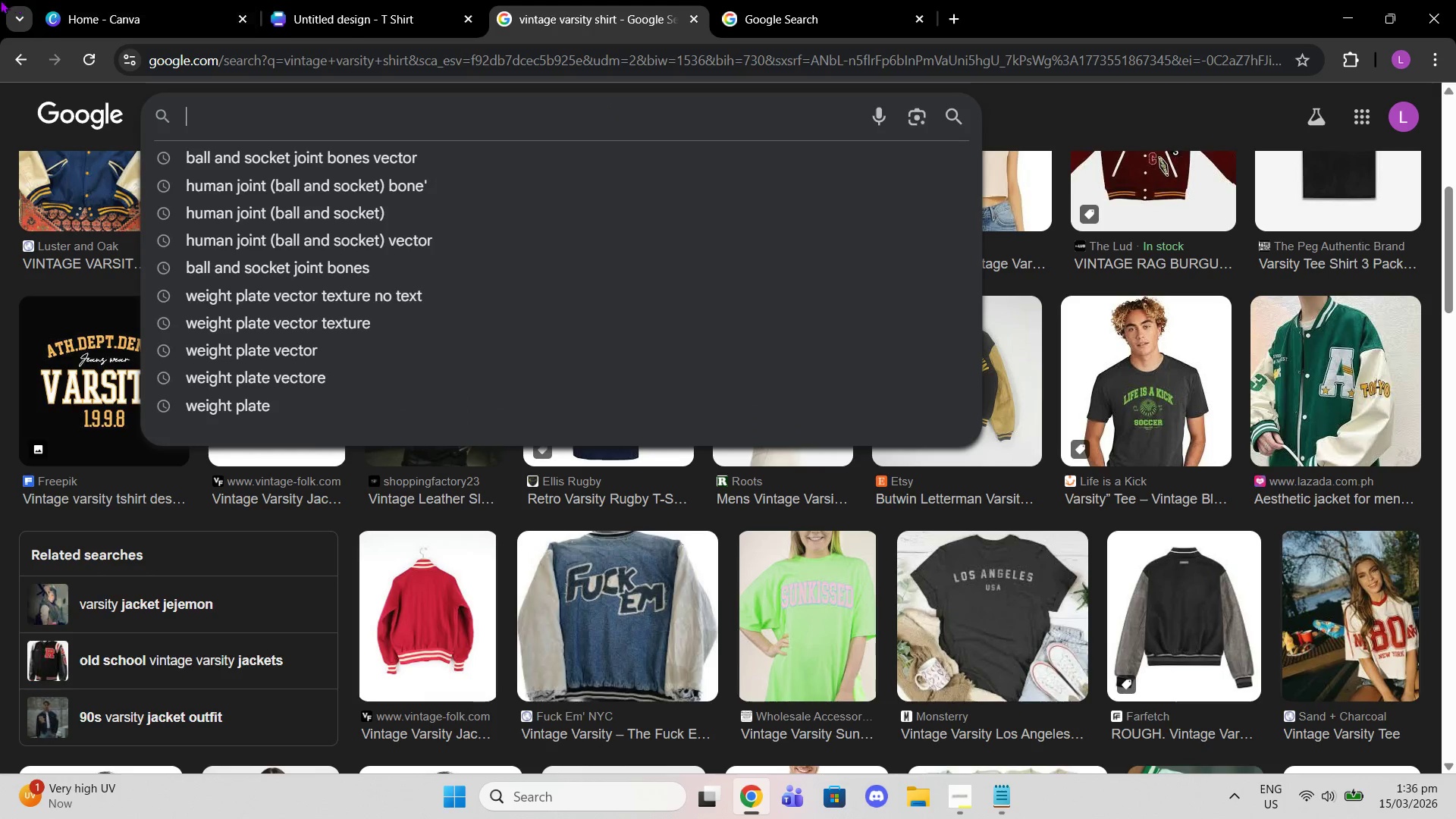 
left_click([350, 0])
 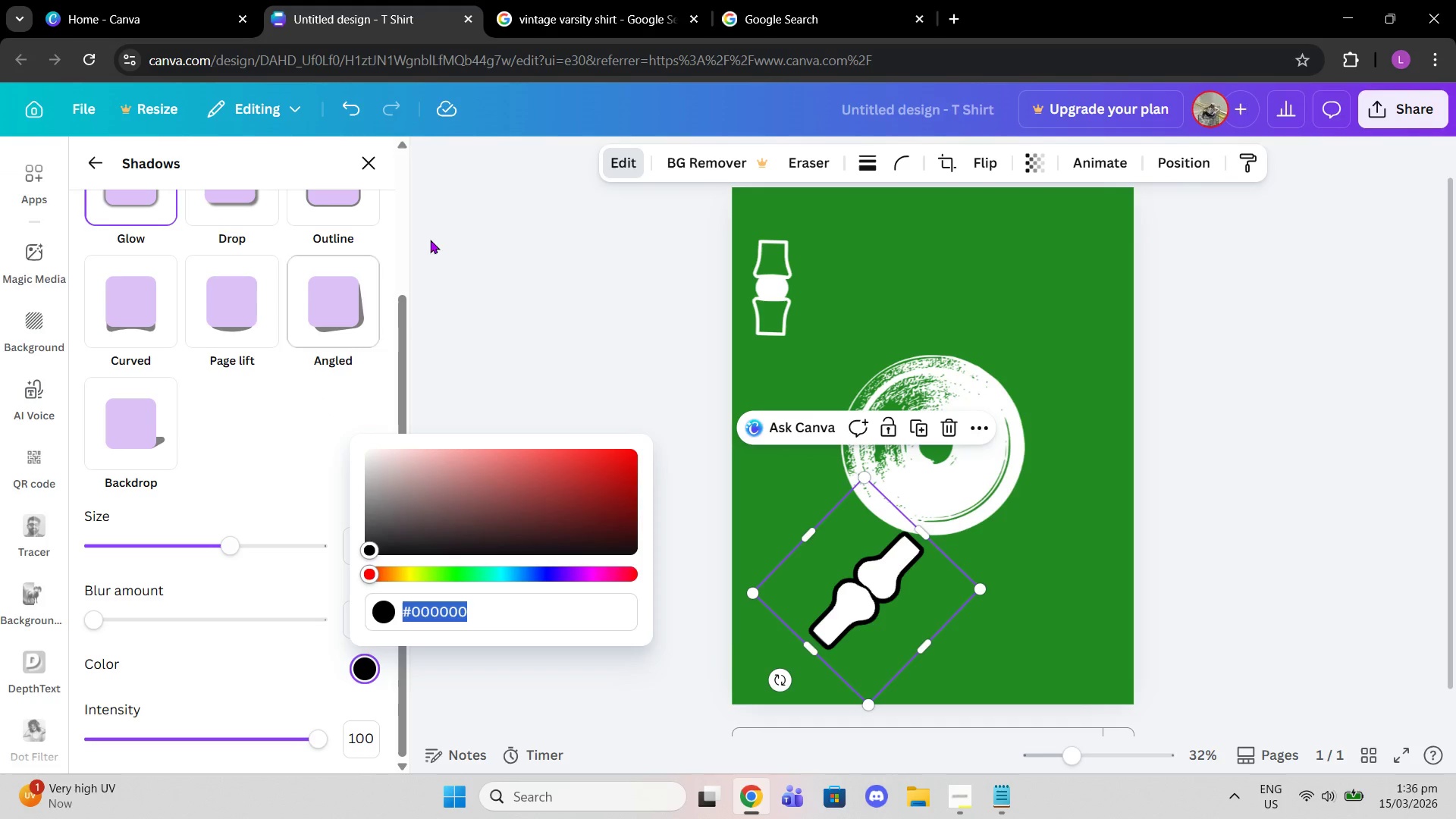 
scroll: coordinate [226, 426], scroll_direction: up, amount: 2.0
 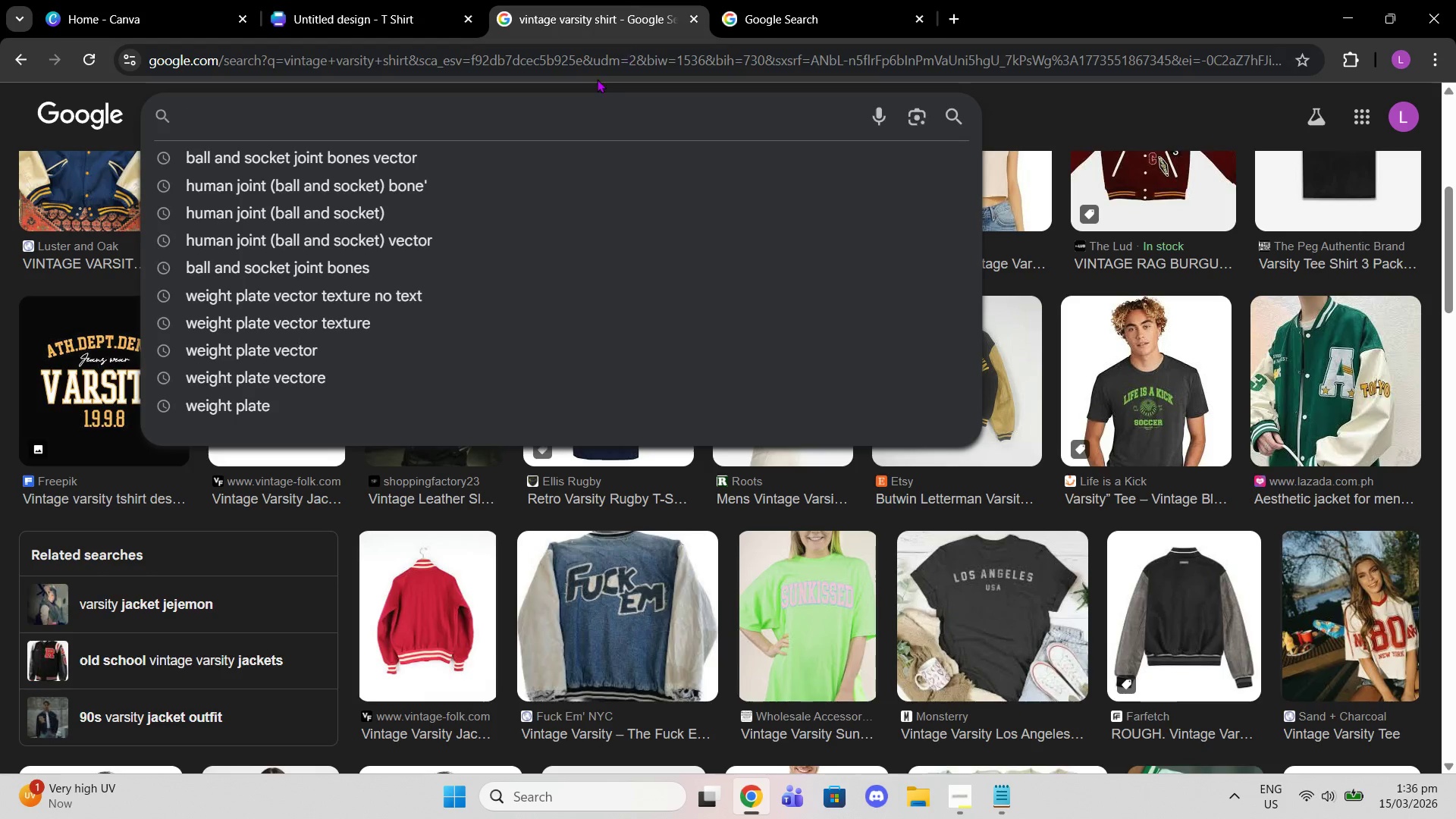 
type(forest green hexcoe)
 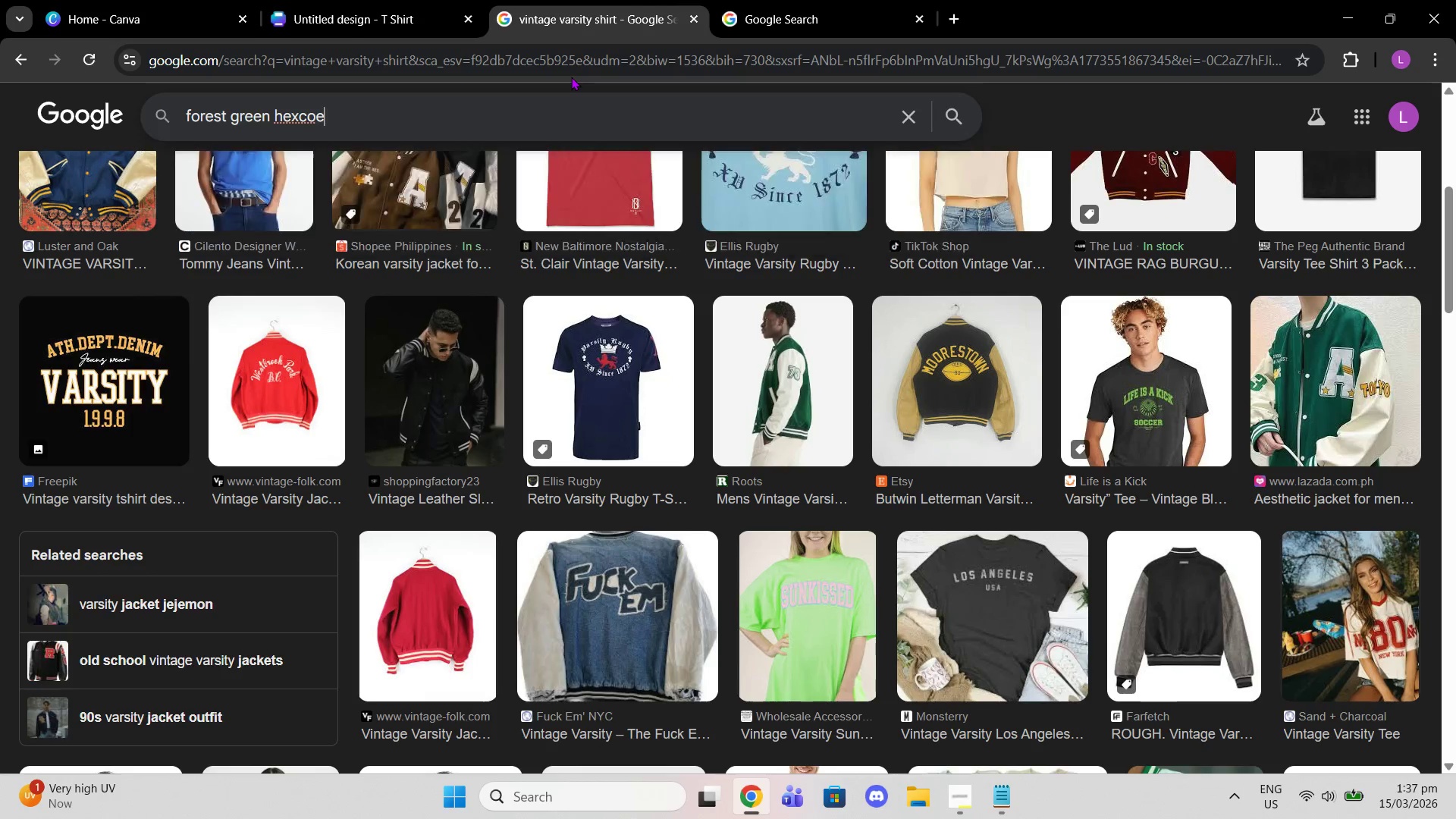 
key(Enter)
 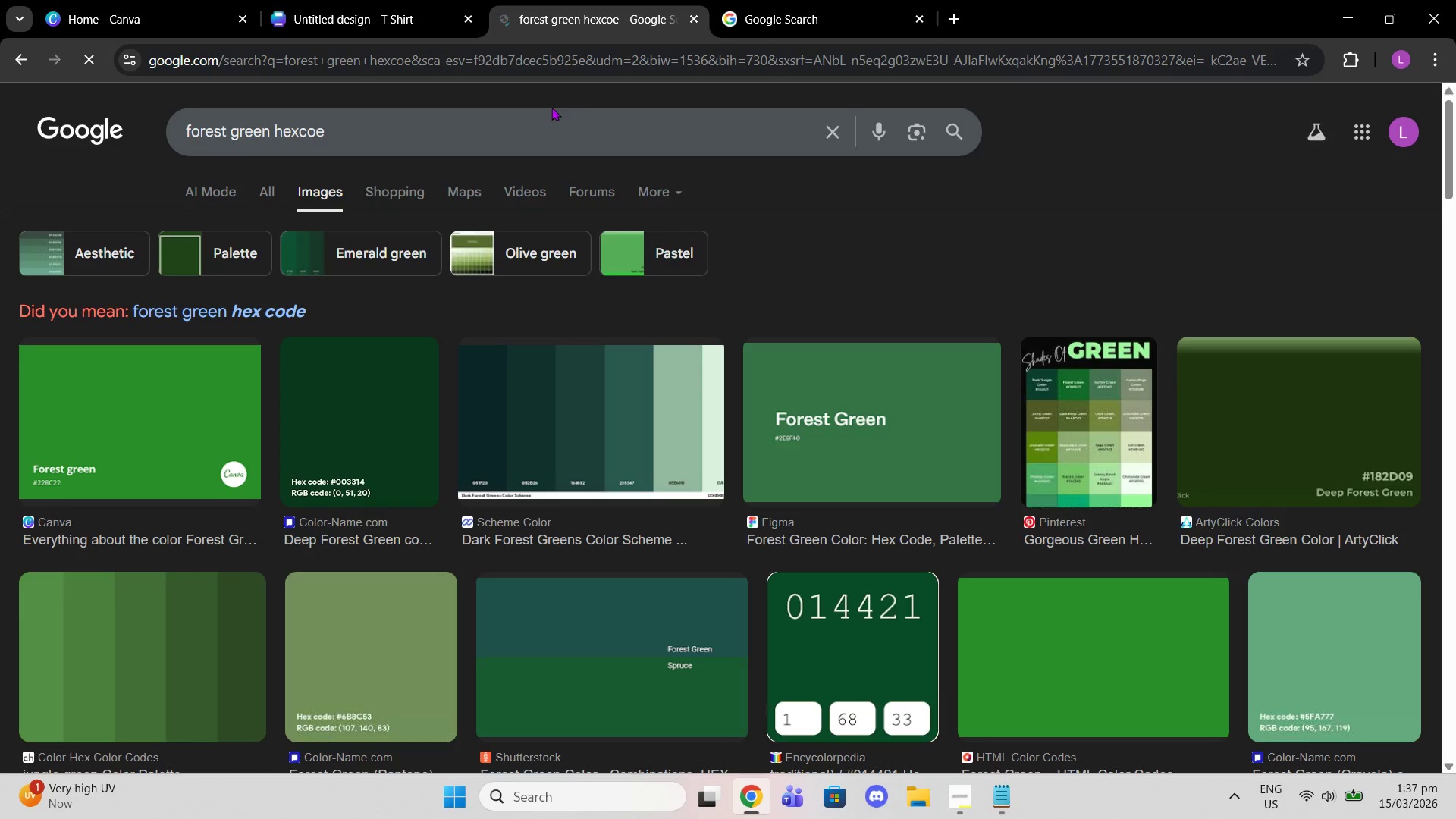 
left_click([549, 128])
 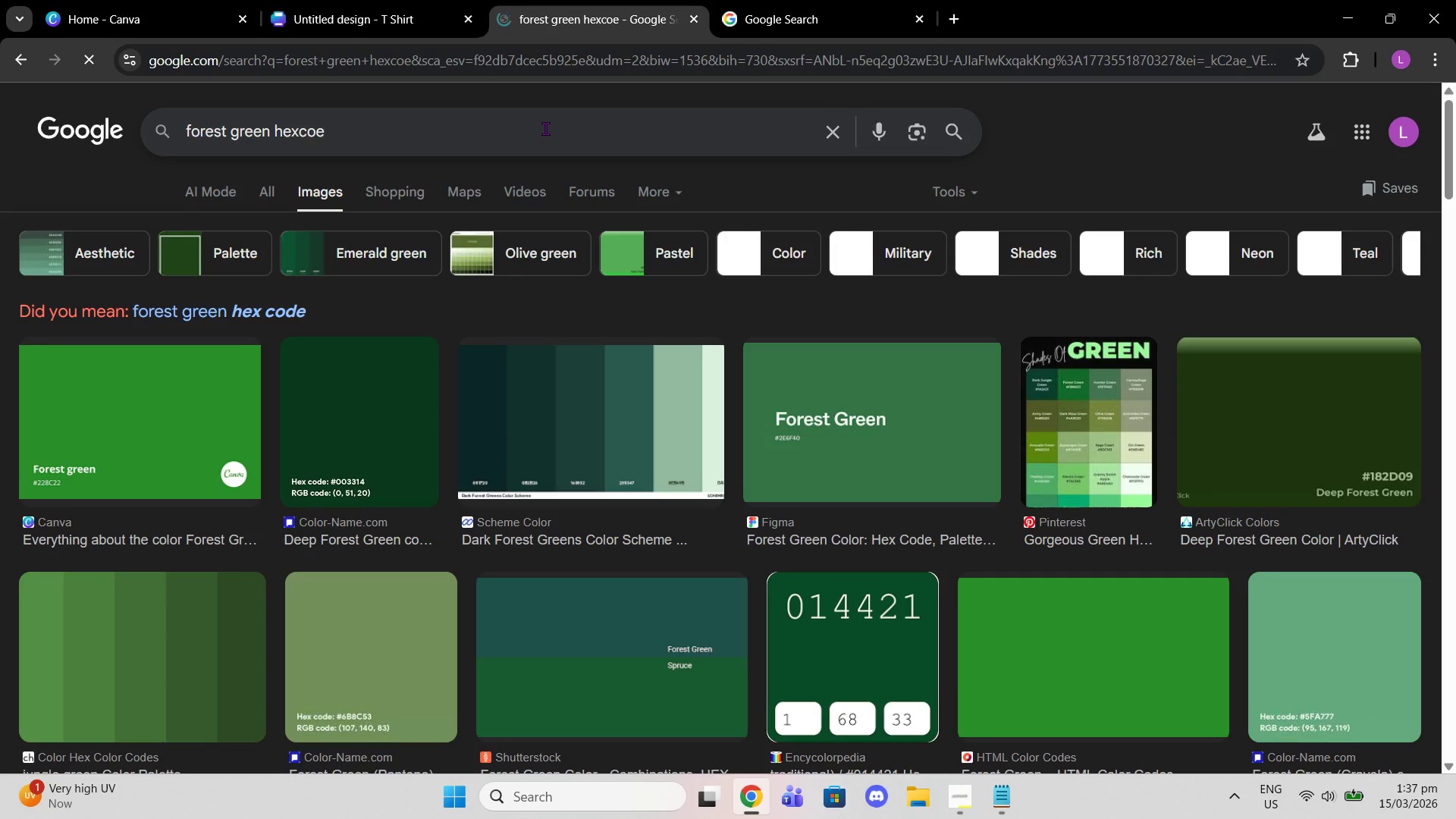 
key(Backspace)
type(de)
 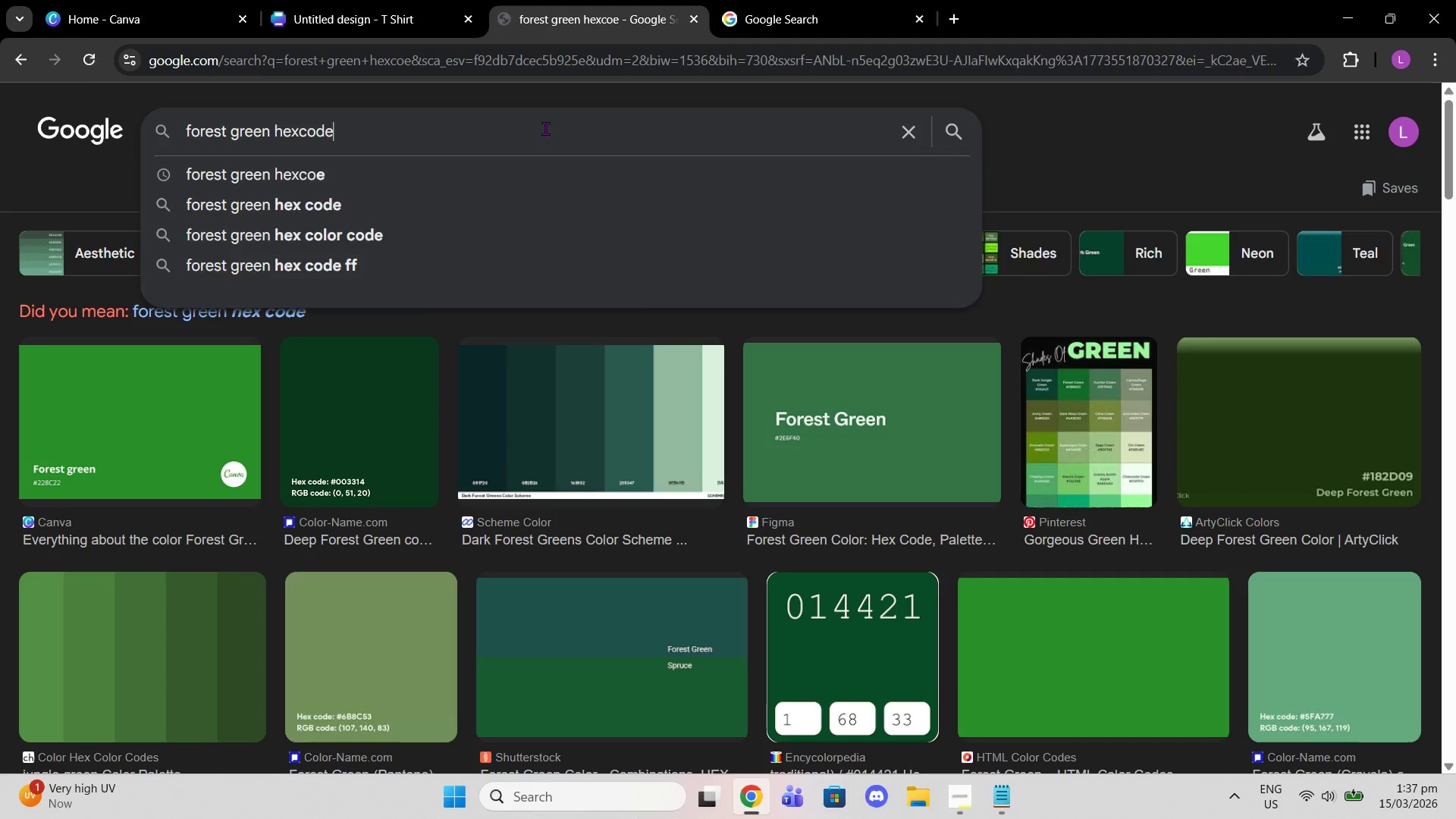 
key(Enter)
 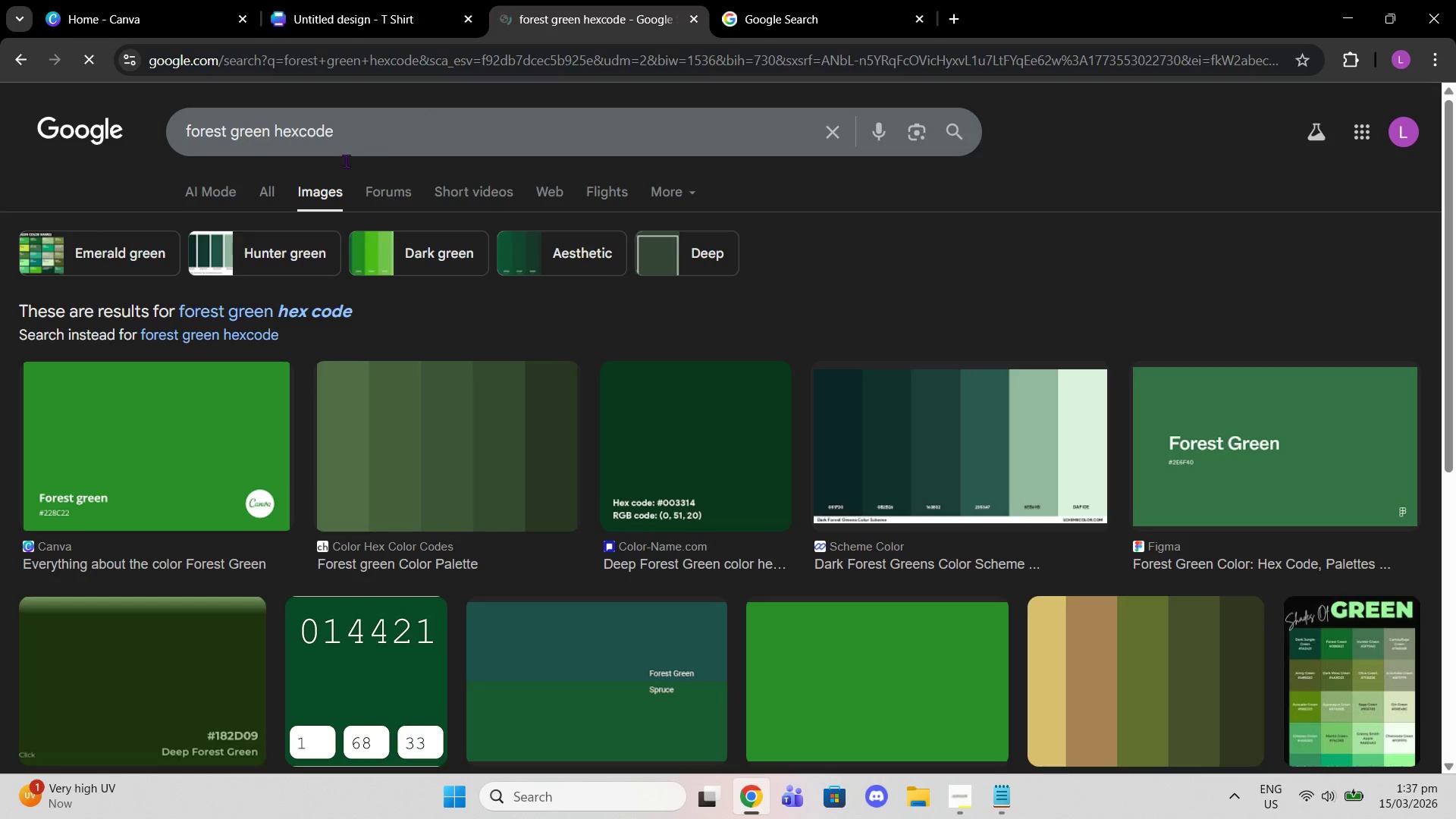 
left_click([276, 193])
 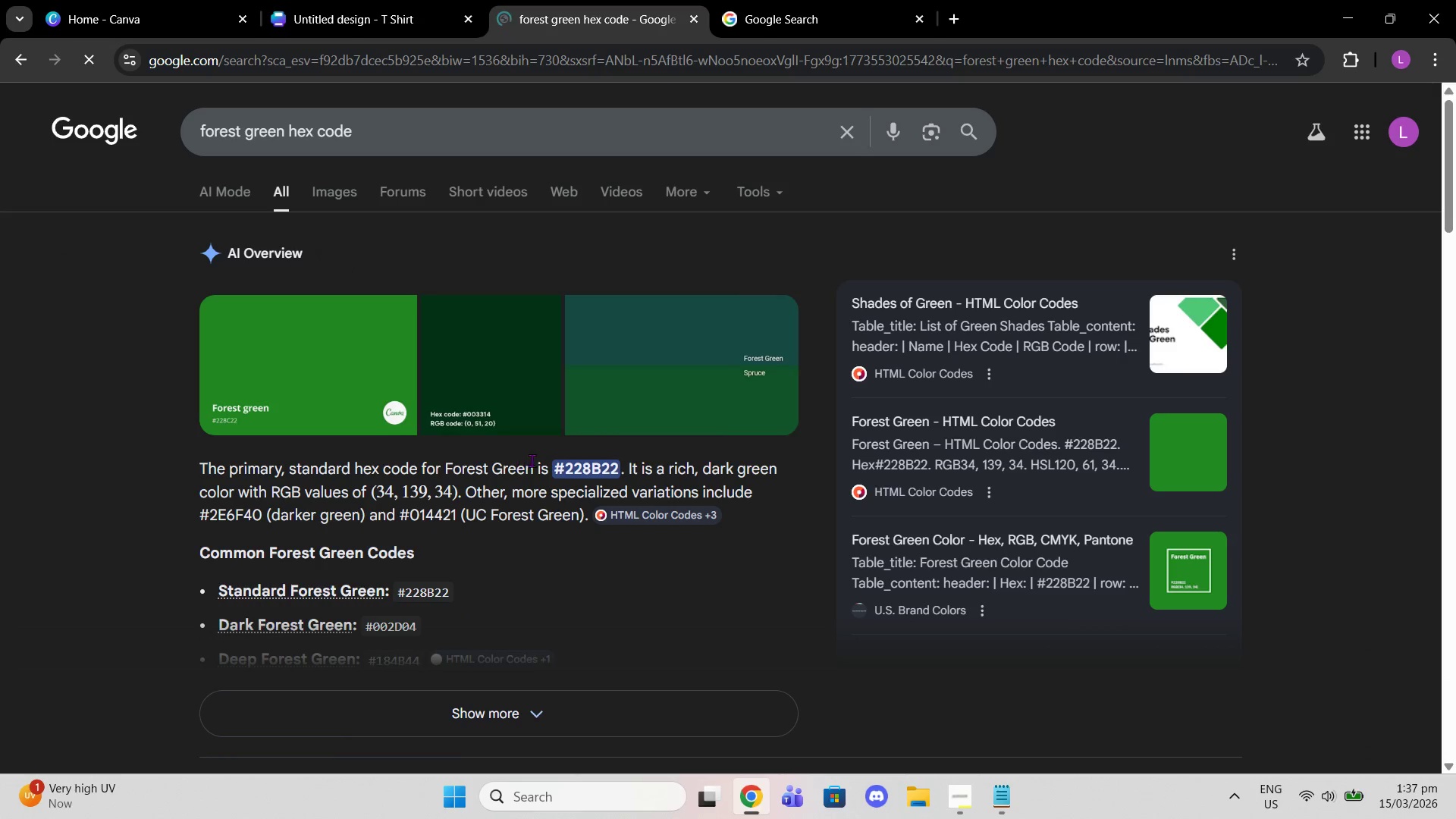 
left_click_drag(start_coordinate=[556, 464], to_coordinate=[617, 472])
 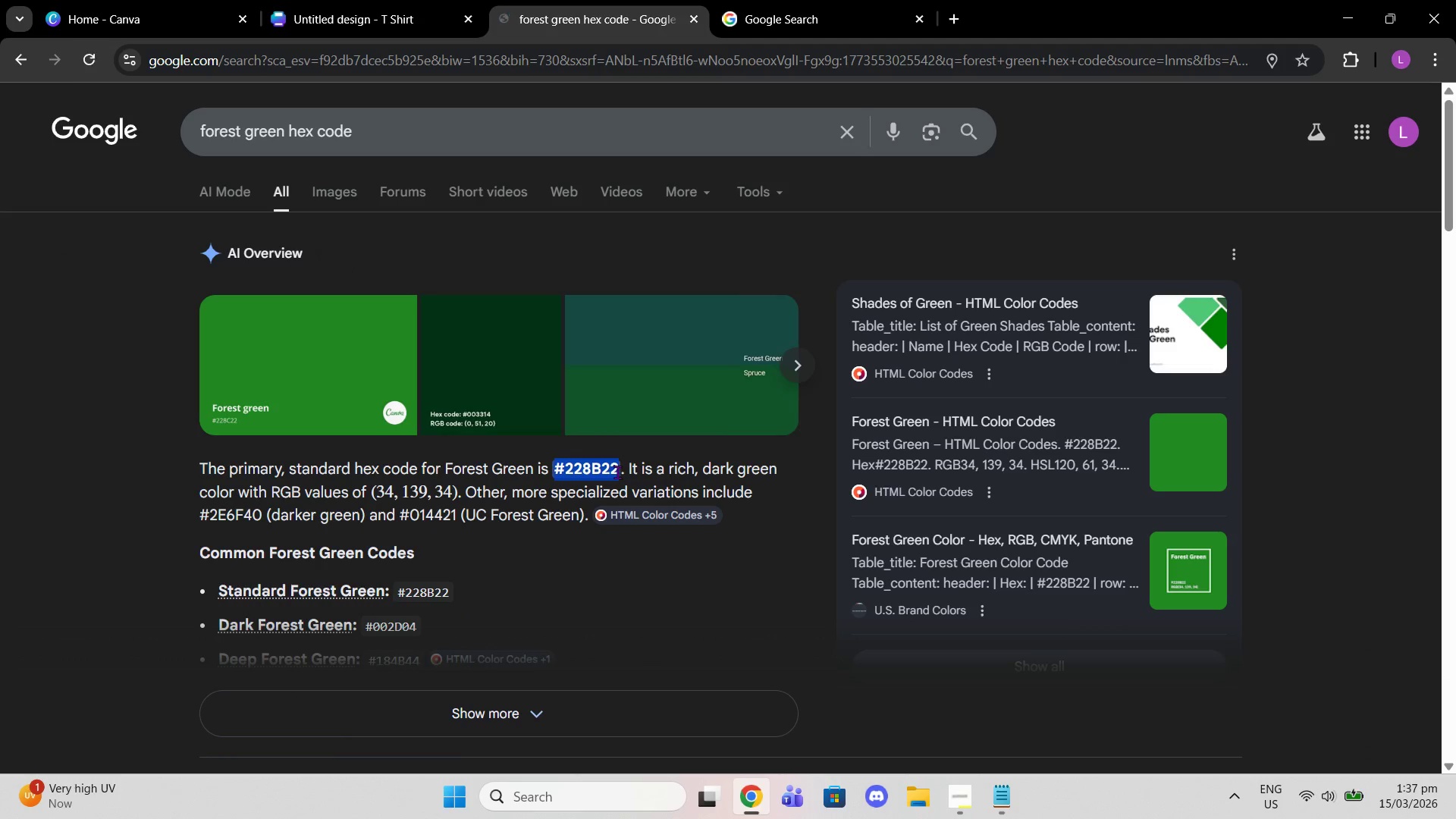 
key(Control+C)
 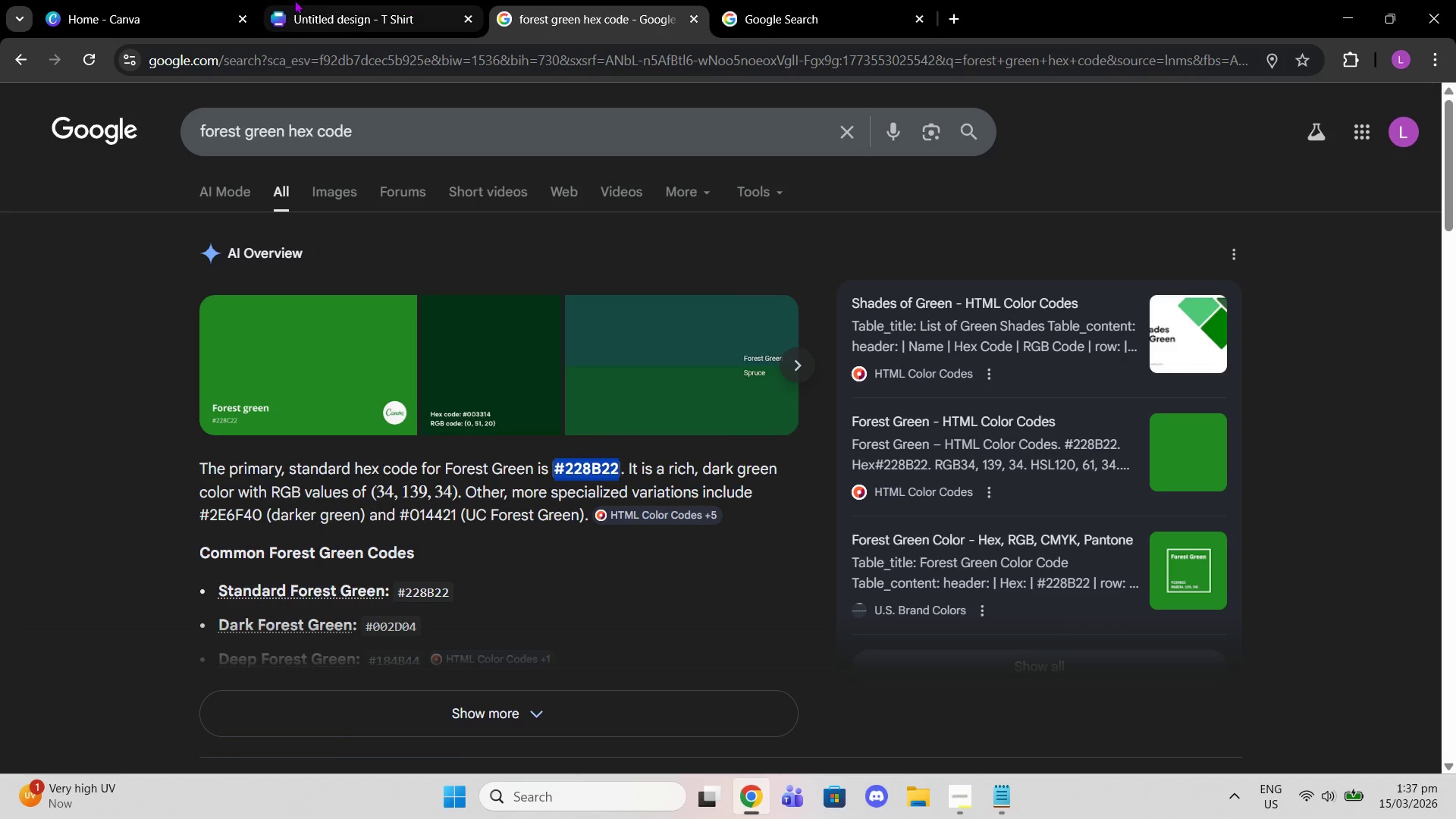 
left_click([294, 0])
 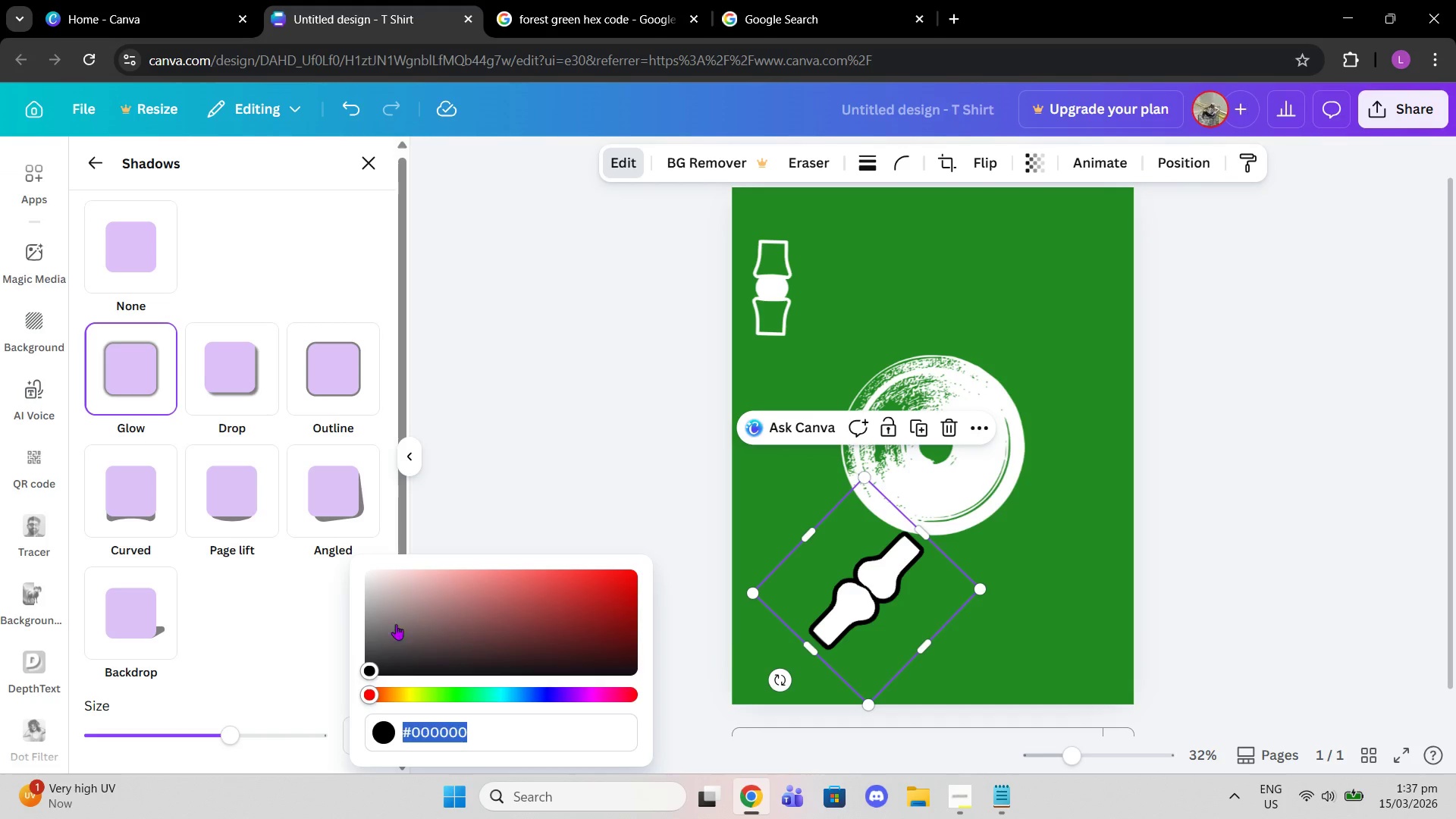 
key(Control+V)
 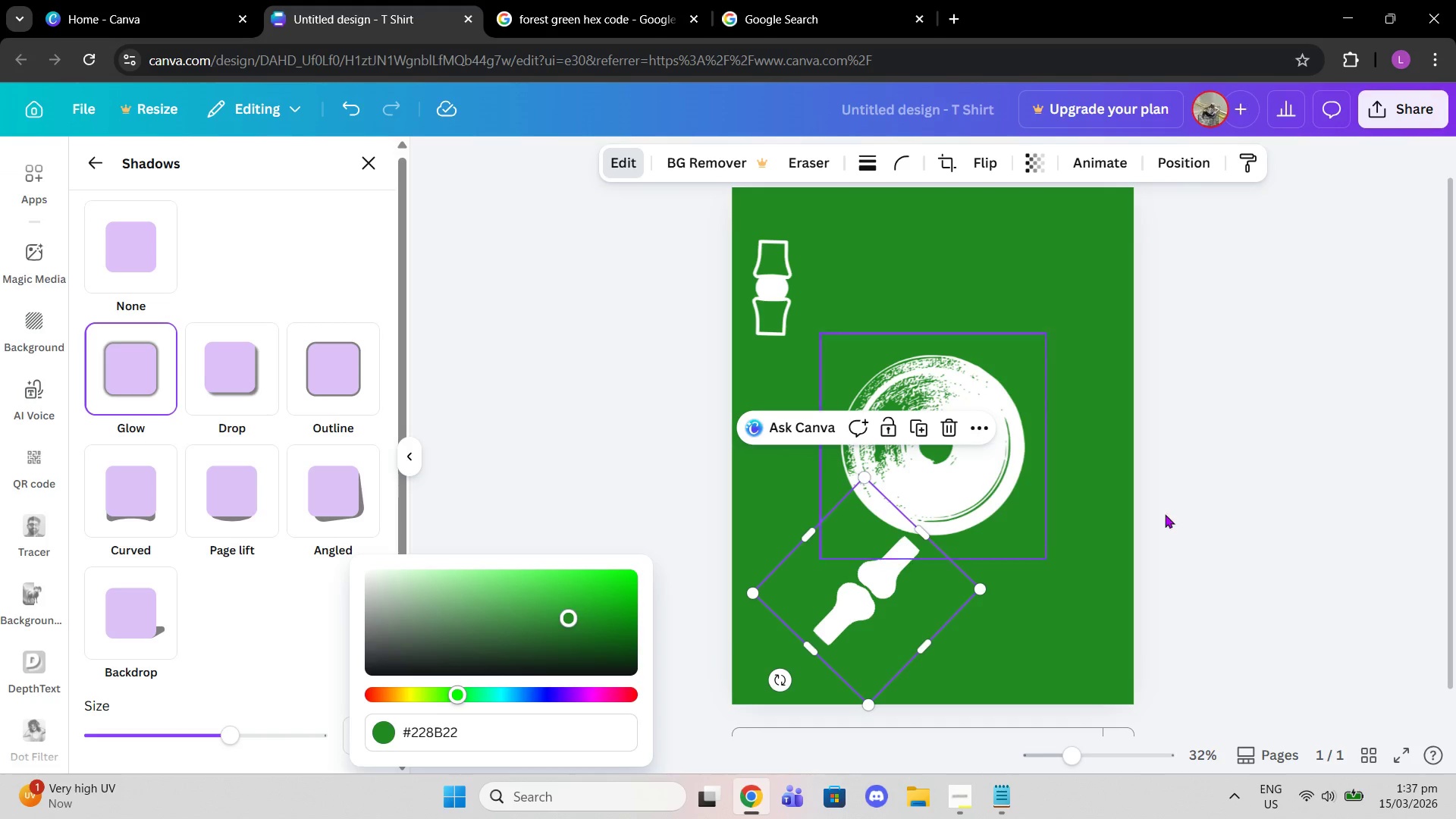 
double_click([1173, 513])
 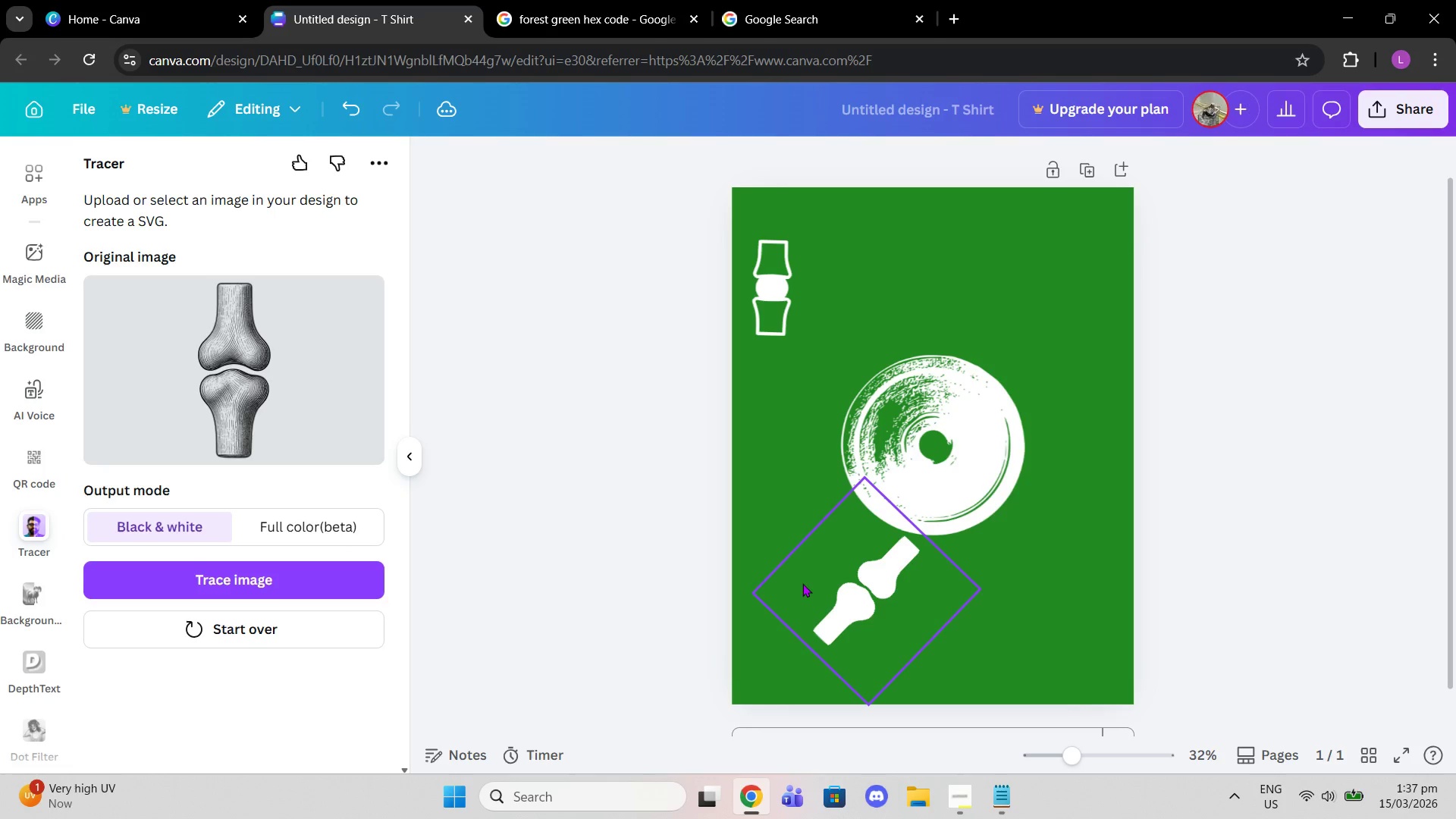 
left_click_drag(start_coordinate=[836, 599], to_coordinate=[899, 450])
 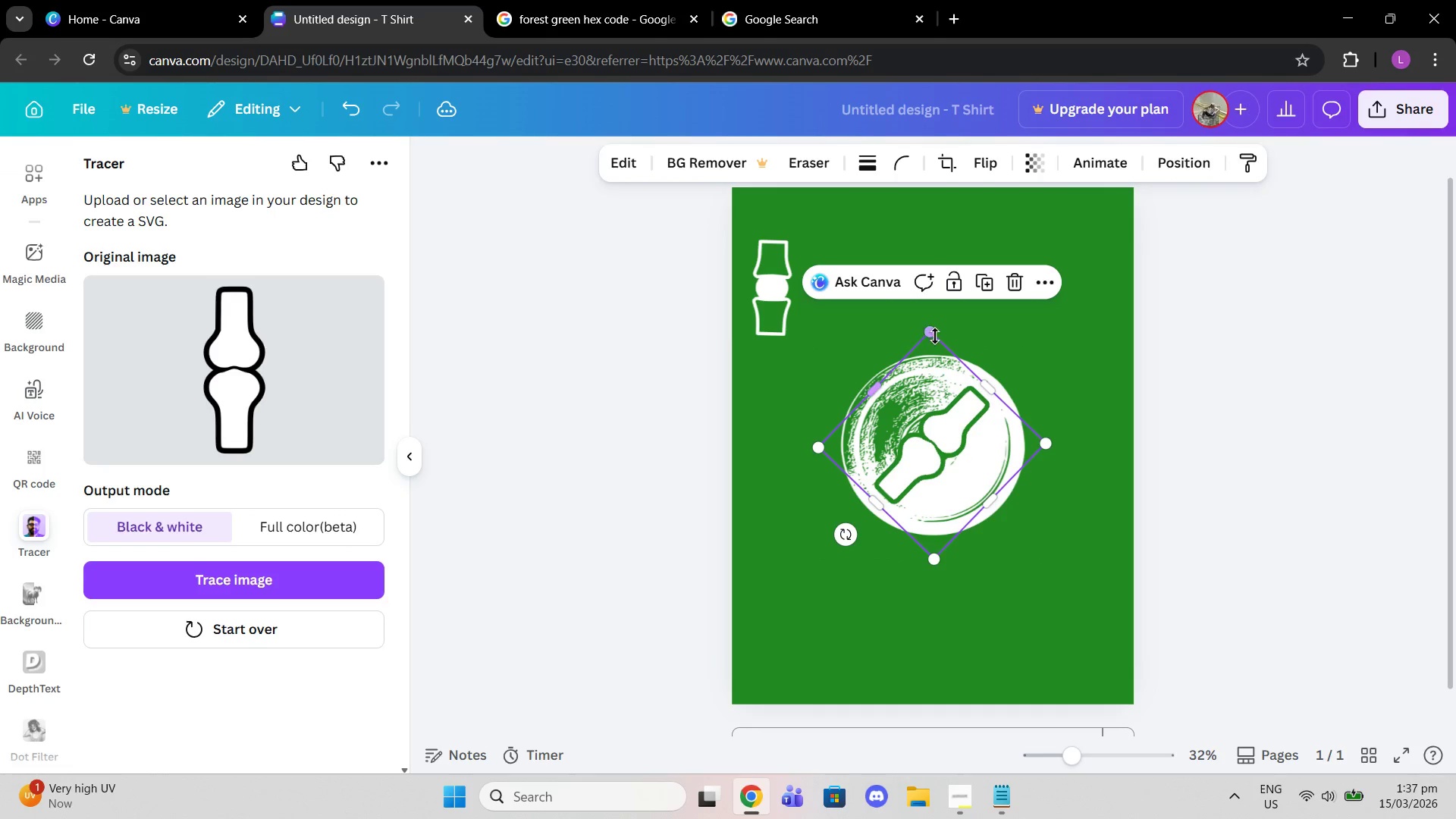 
left_click_drag(start_coordinate=[936, 336], to_coordinate=[937, 323])
 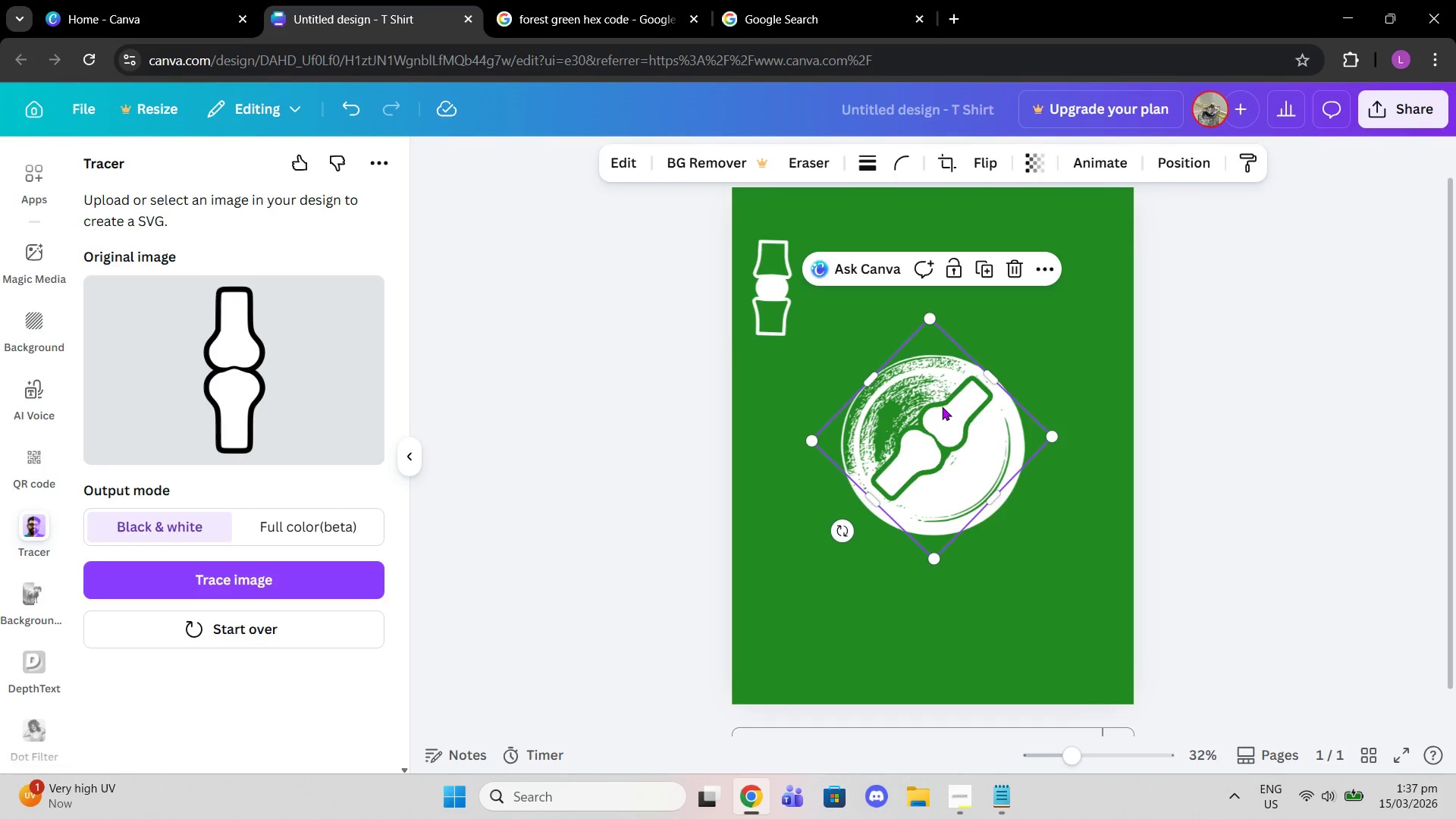 
left_click_drag(start_coordinate=[942, 407], to_coordinate=[940, 414])
 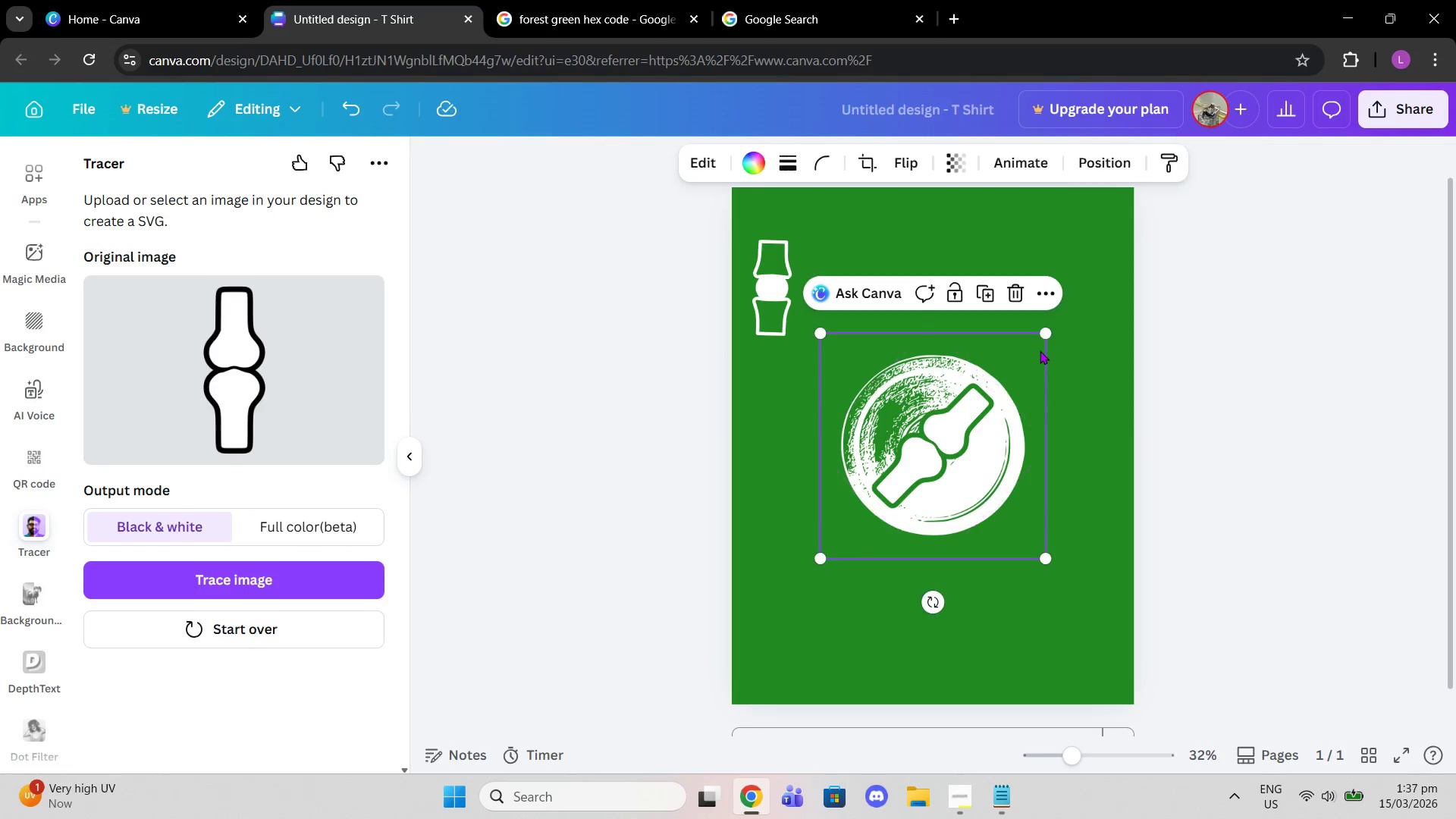 
double_click([1040, 350])
 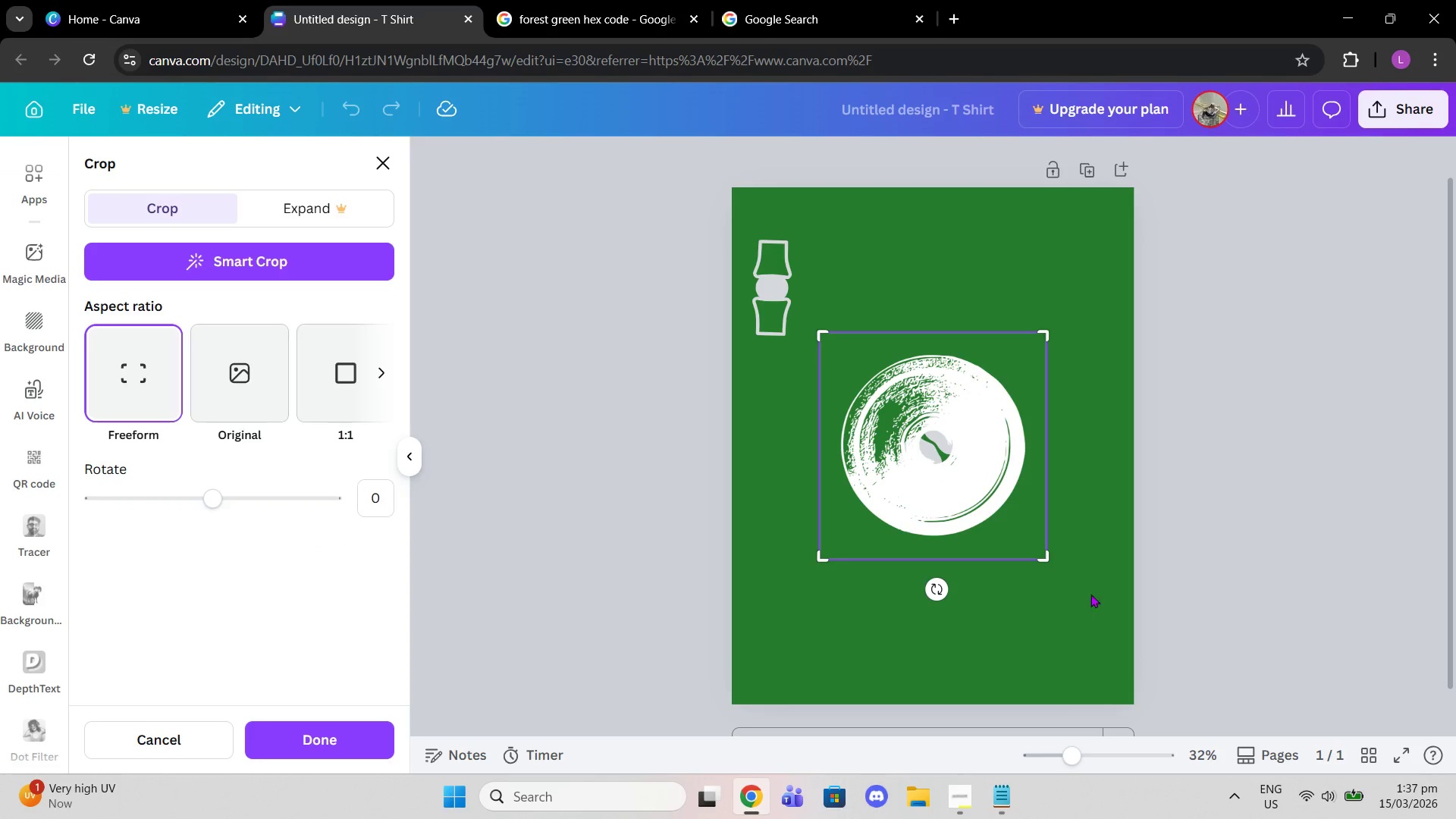 
left_click([1128, 452])
 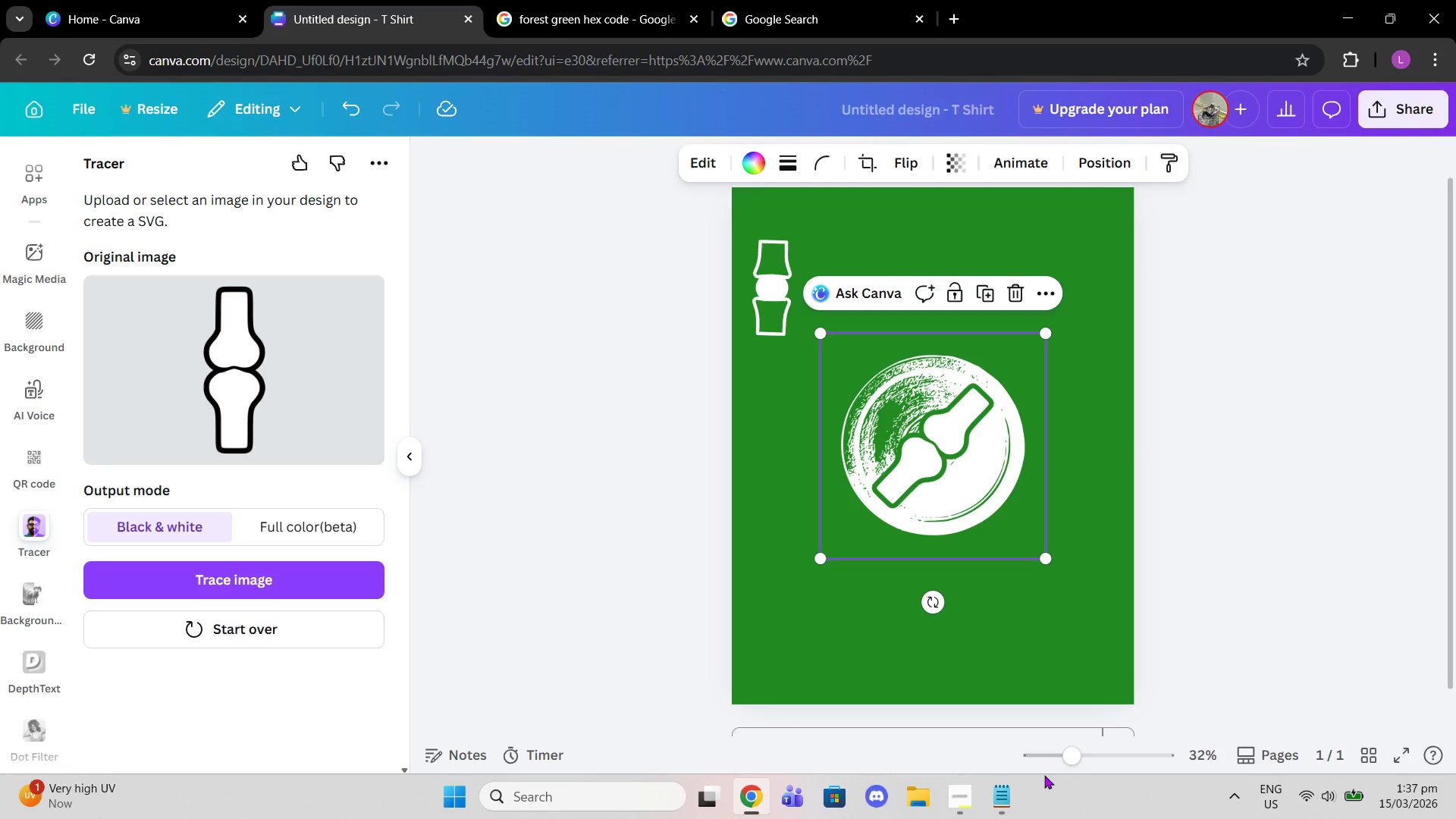 
left_click_drag(start_coordinate=[1078, 746], to_coordinate=[1090, 748])
 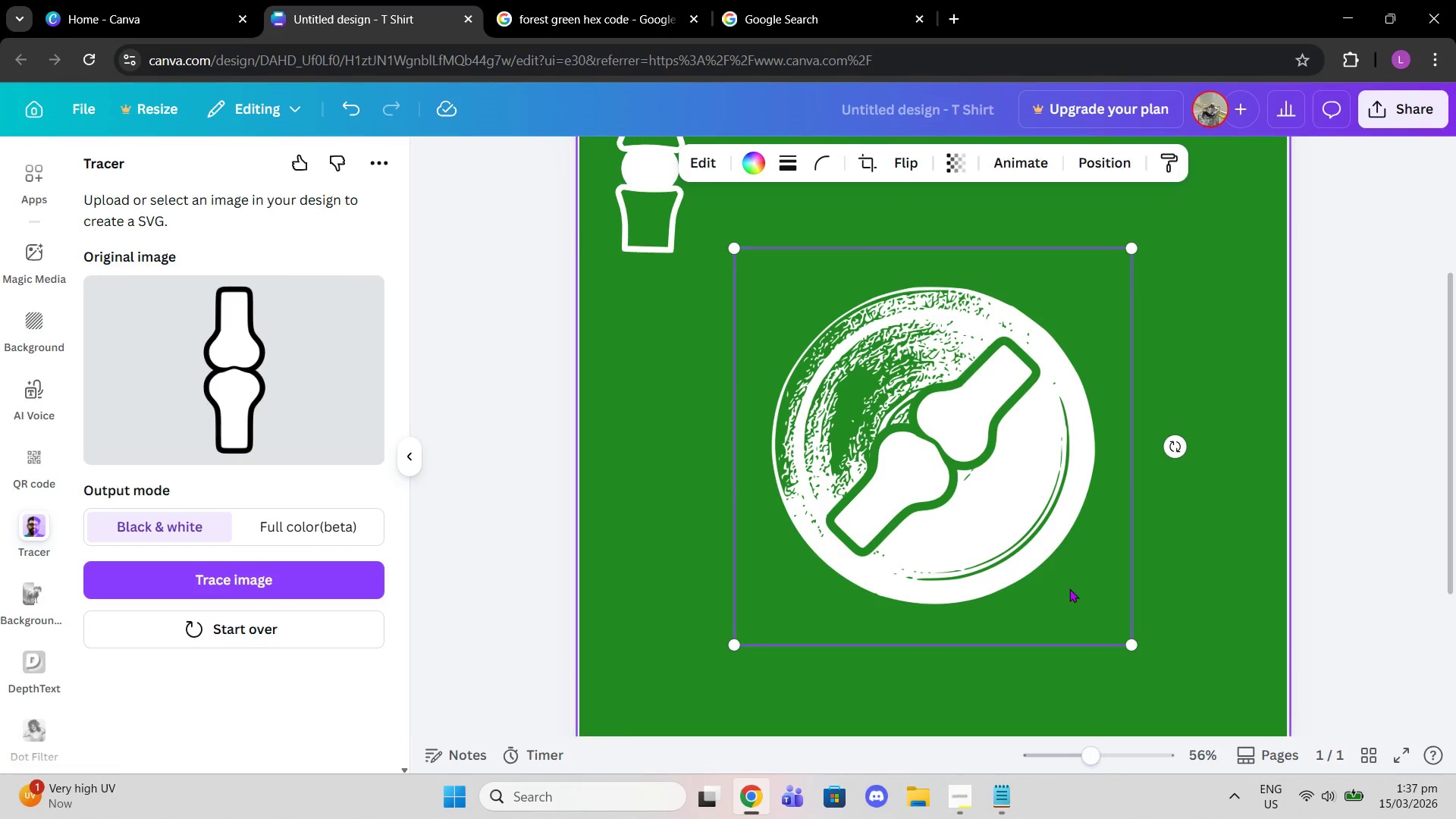 
left_click([1069, 584])
 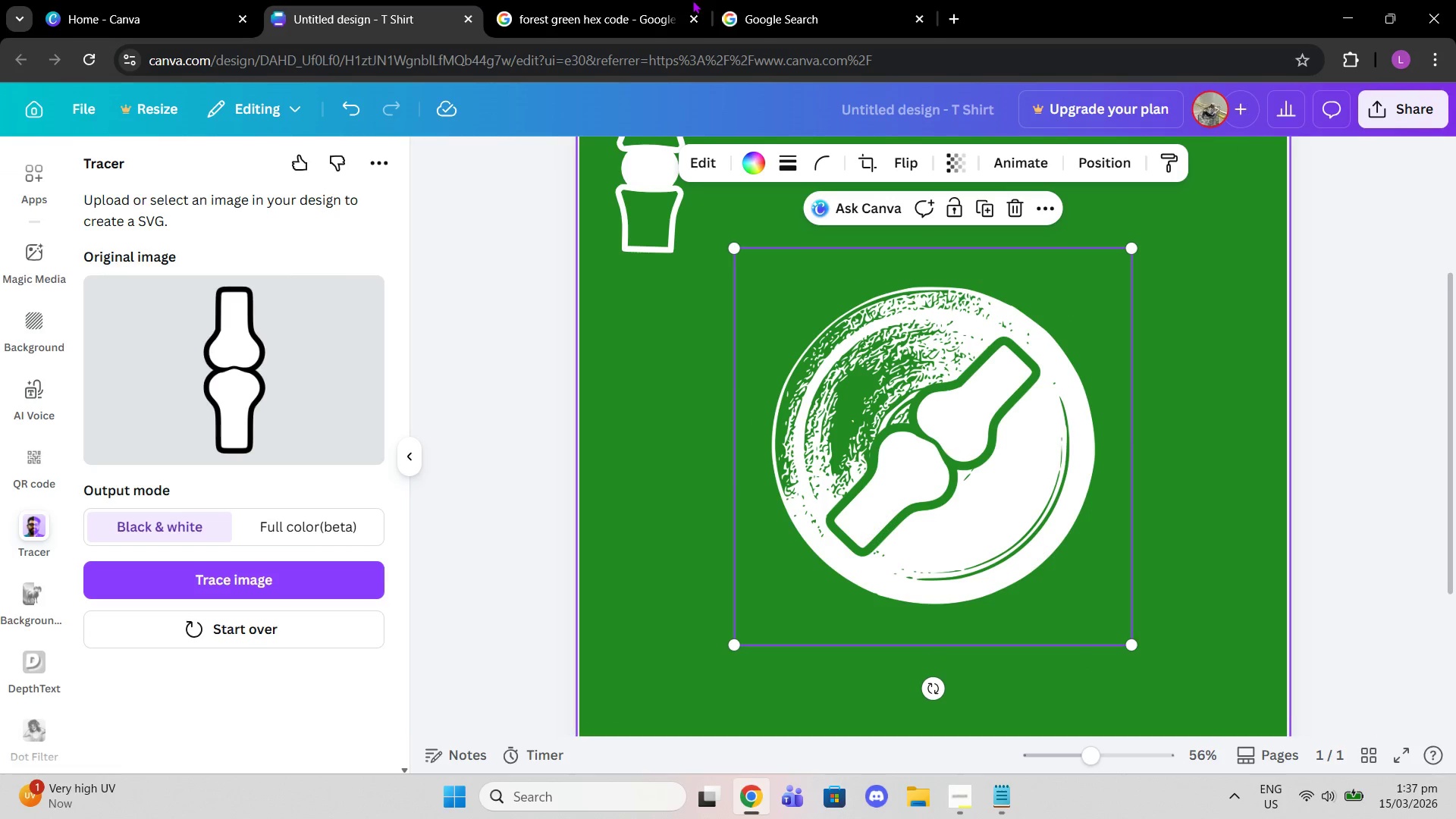 
left_click([671, 0])
 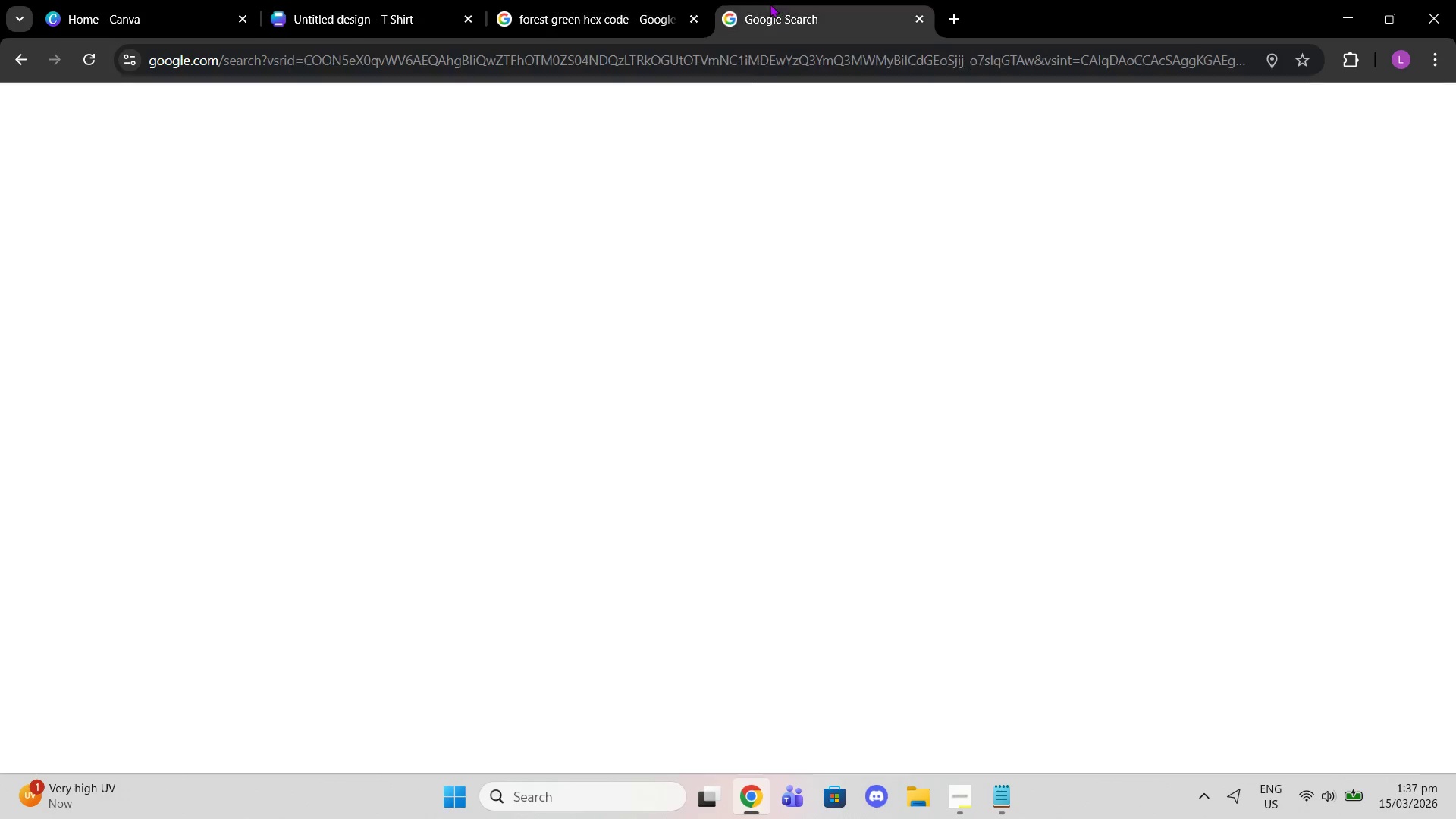 
double_click([704, 78])
 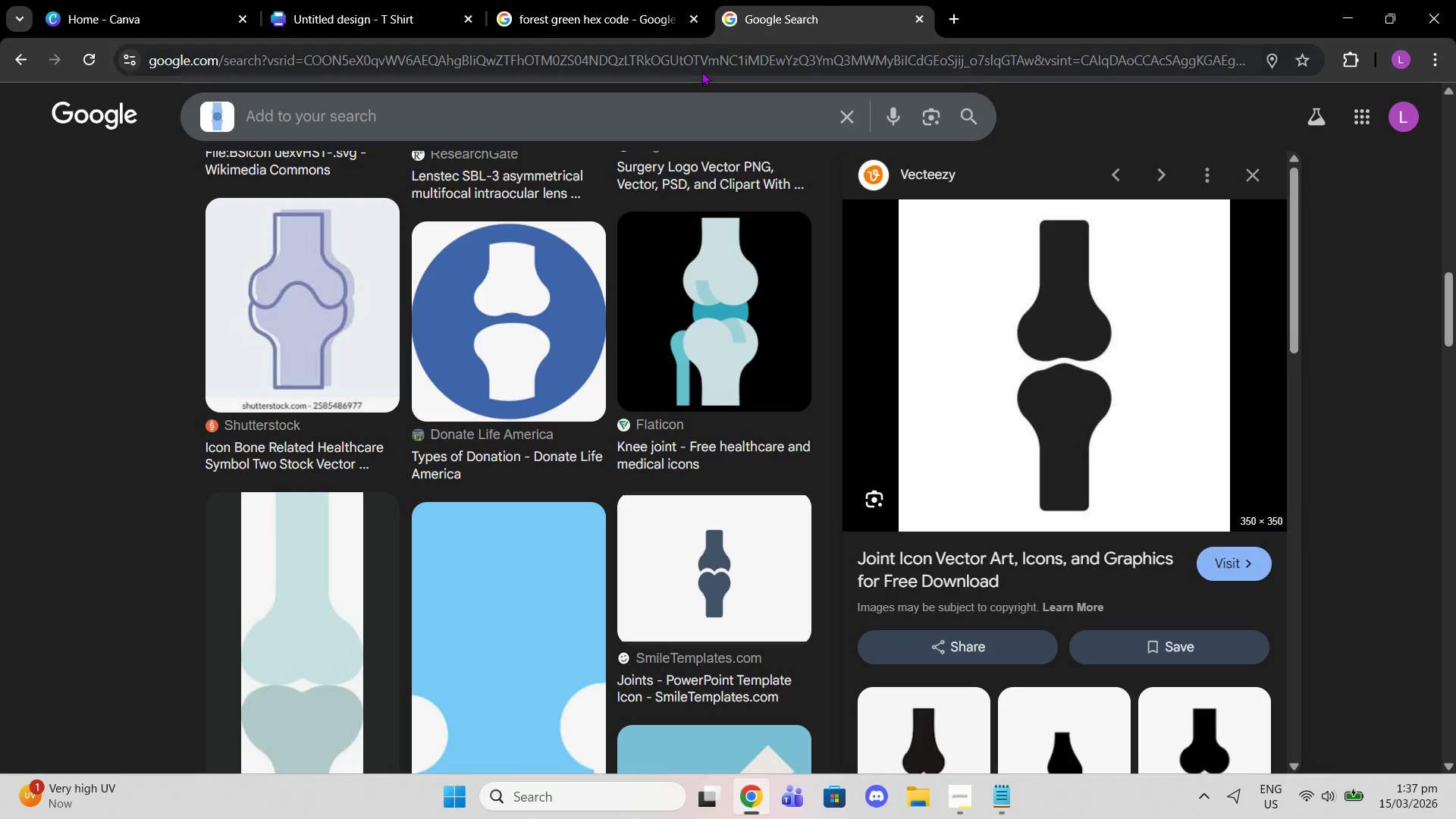 
triple_click([701, 71])
 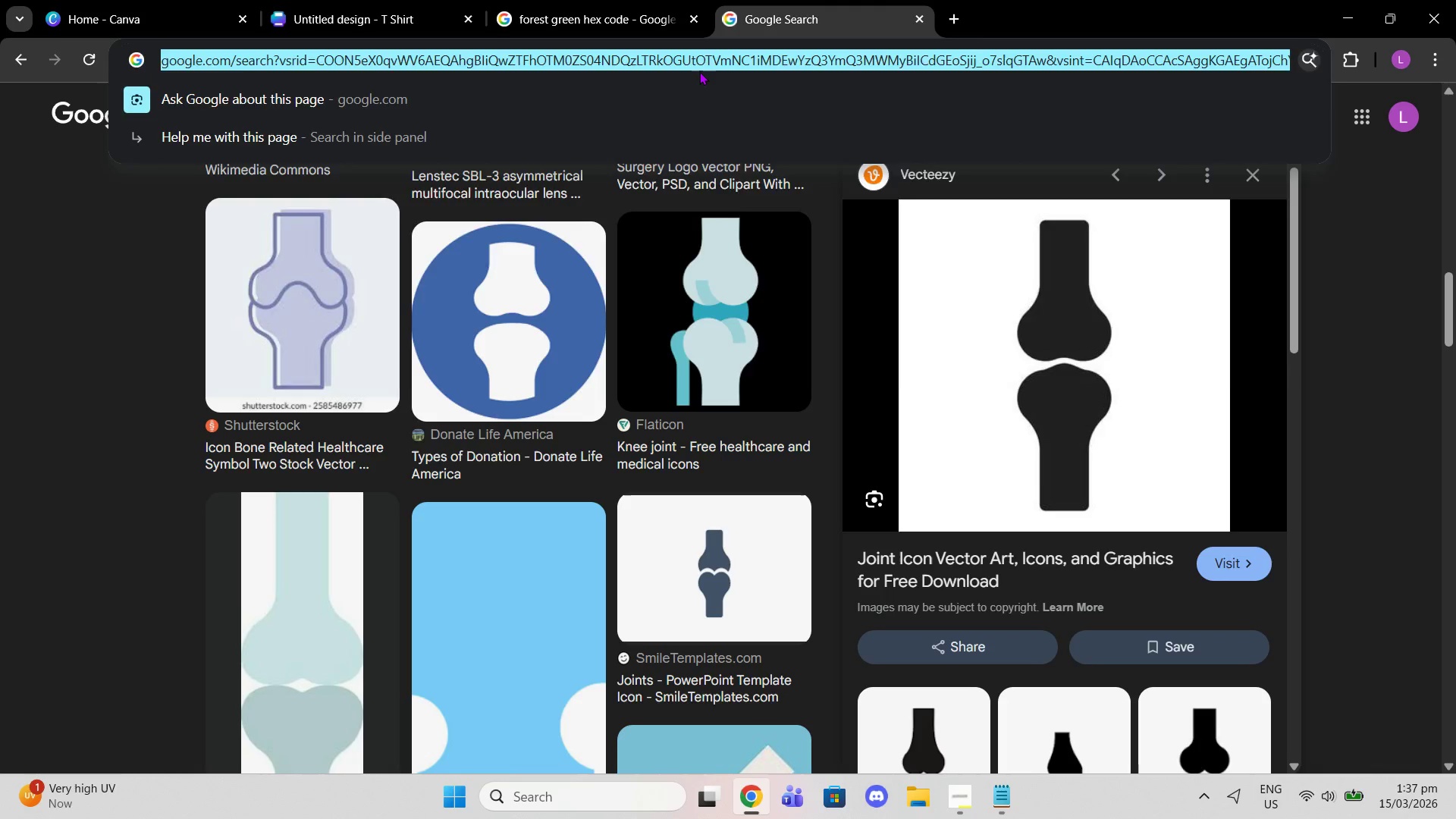 
type(weight plte vector)
 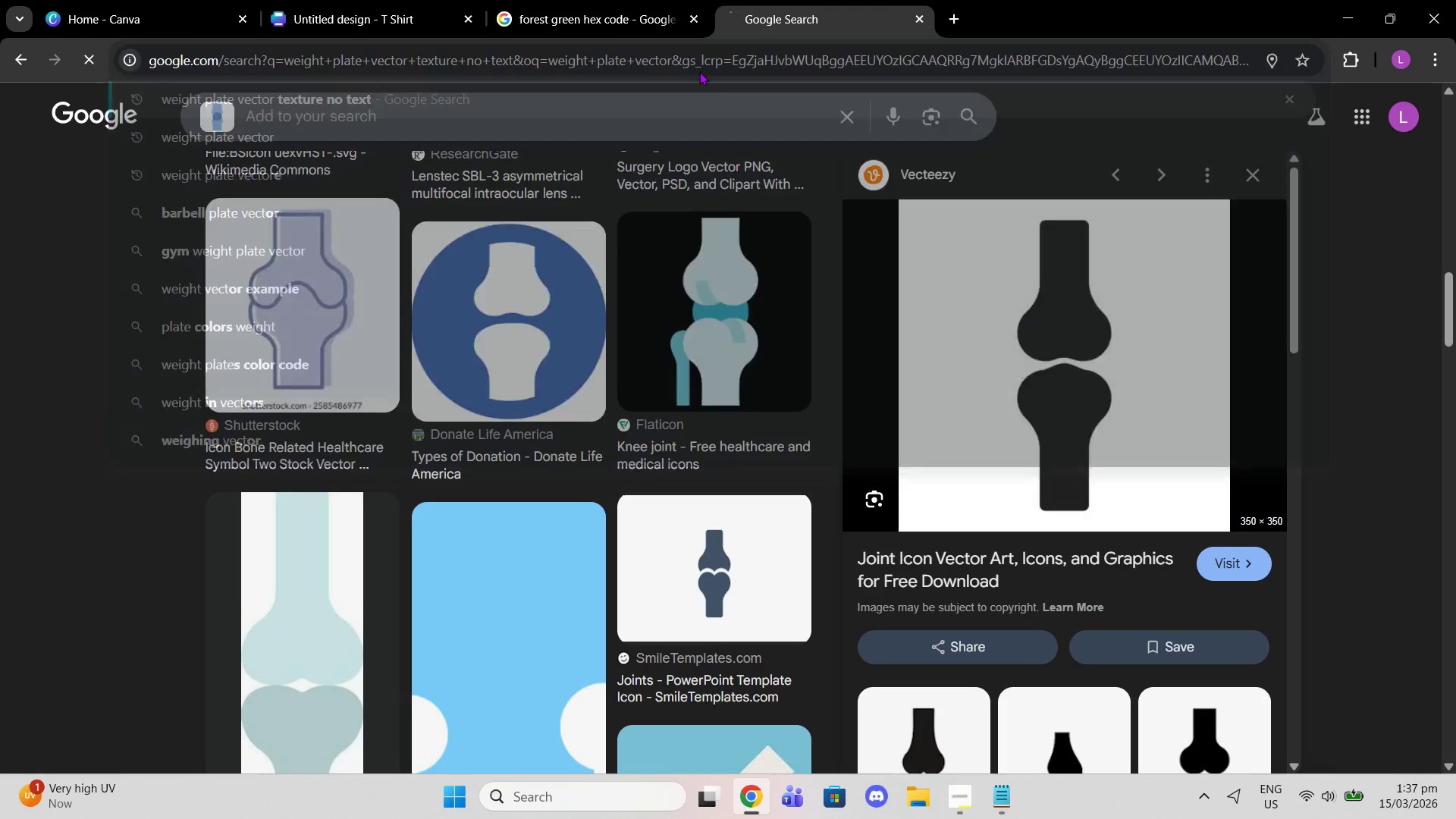 
key(Enter)
 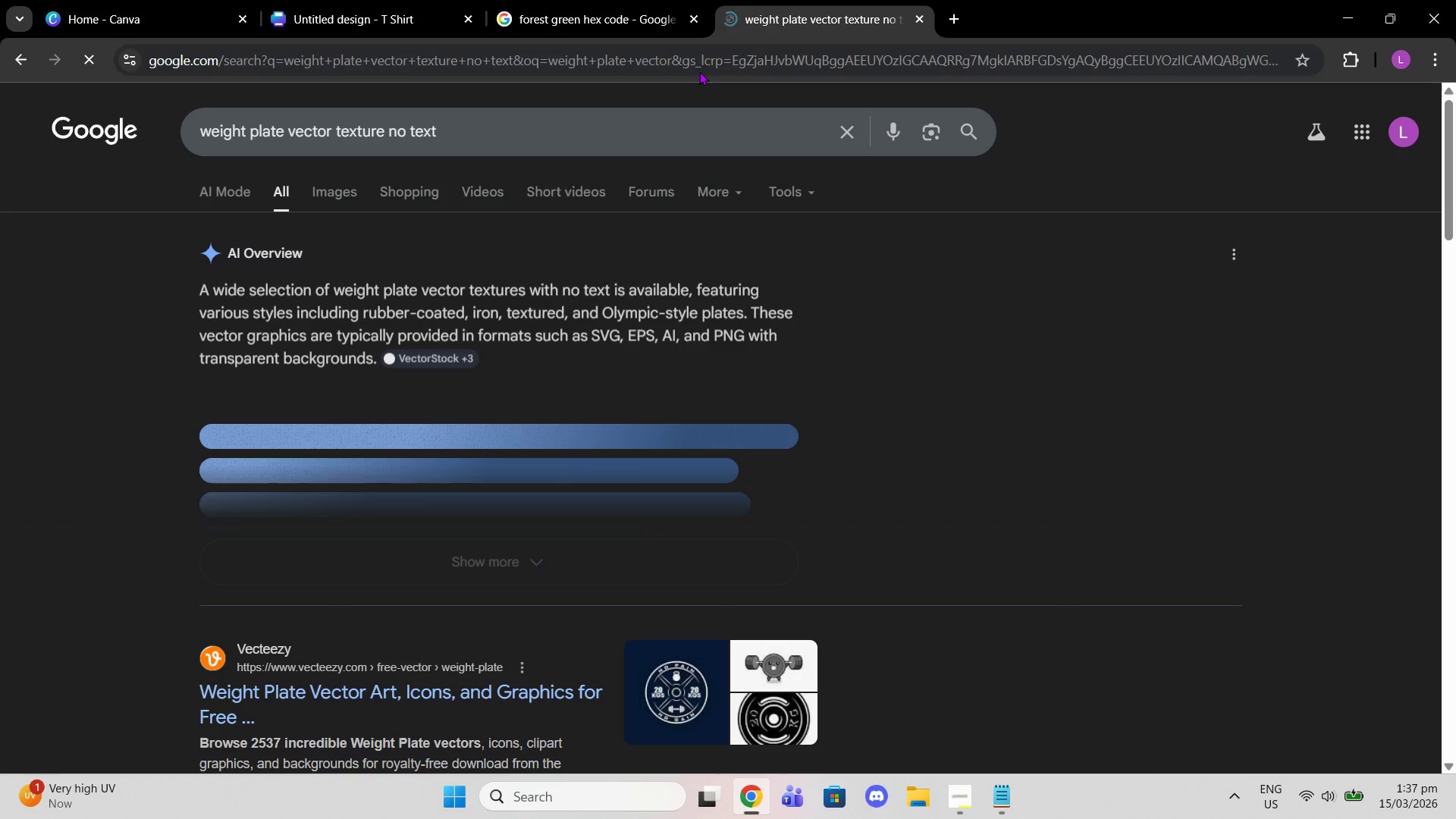 
left_click([309, 194])
 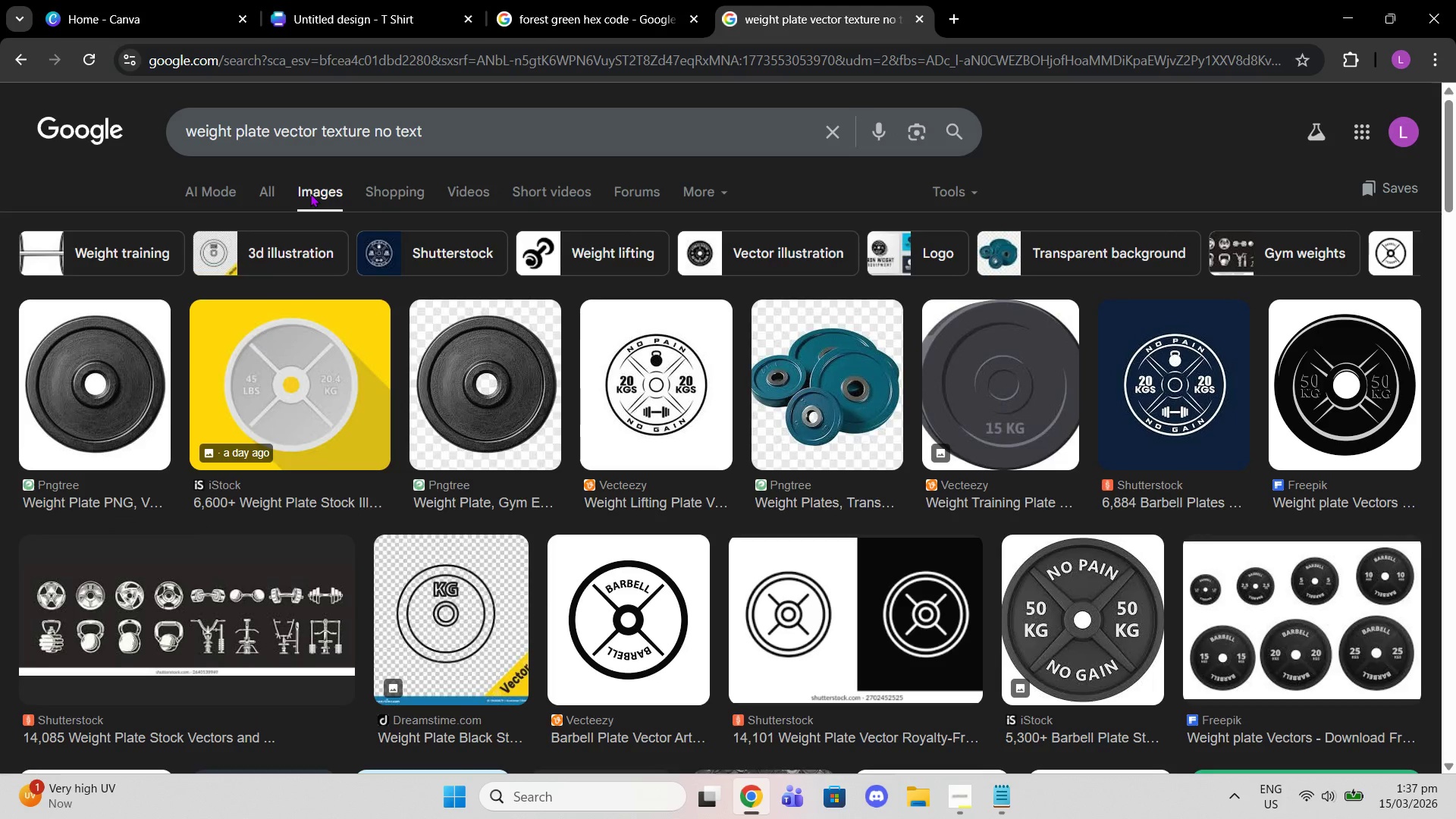 
wait(10.44)
 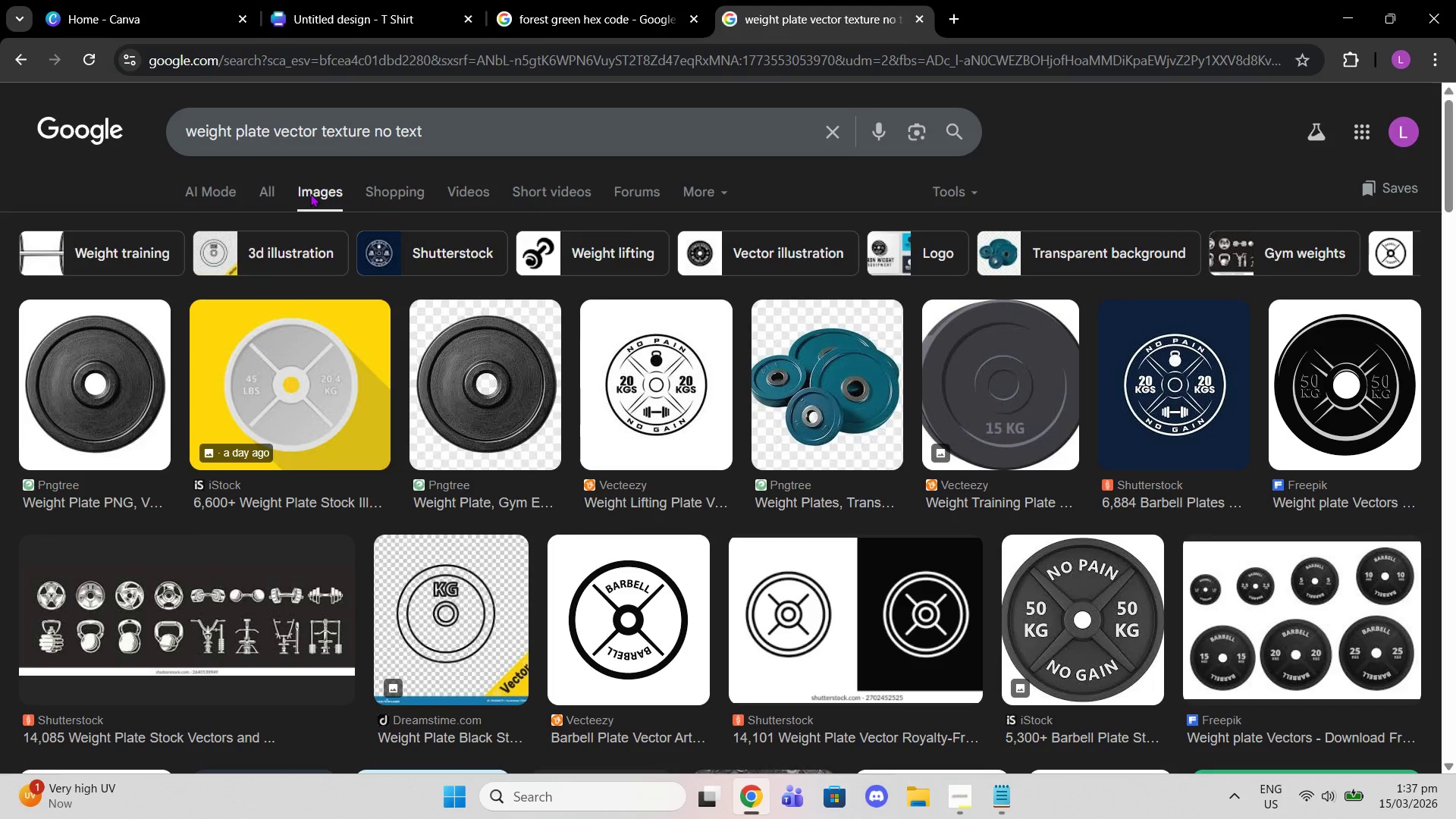 
scroll: coordinate [670, 501], scroll_direction: down, amount: 9.0
 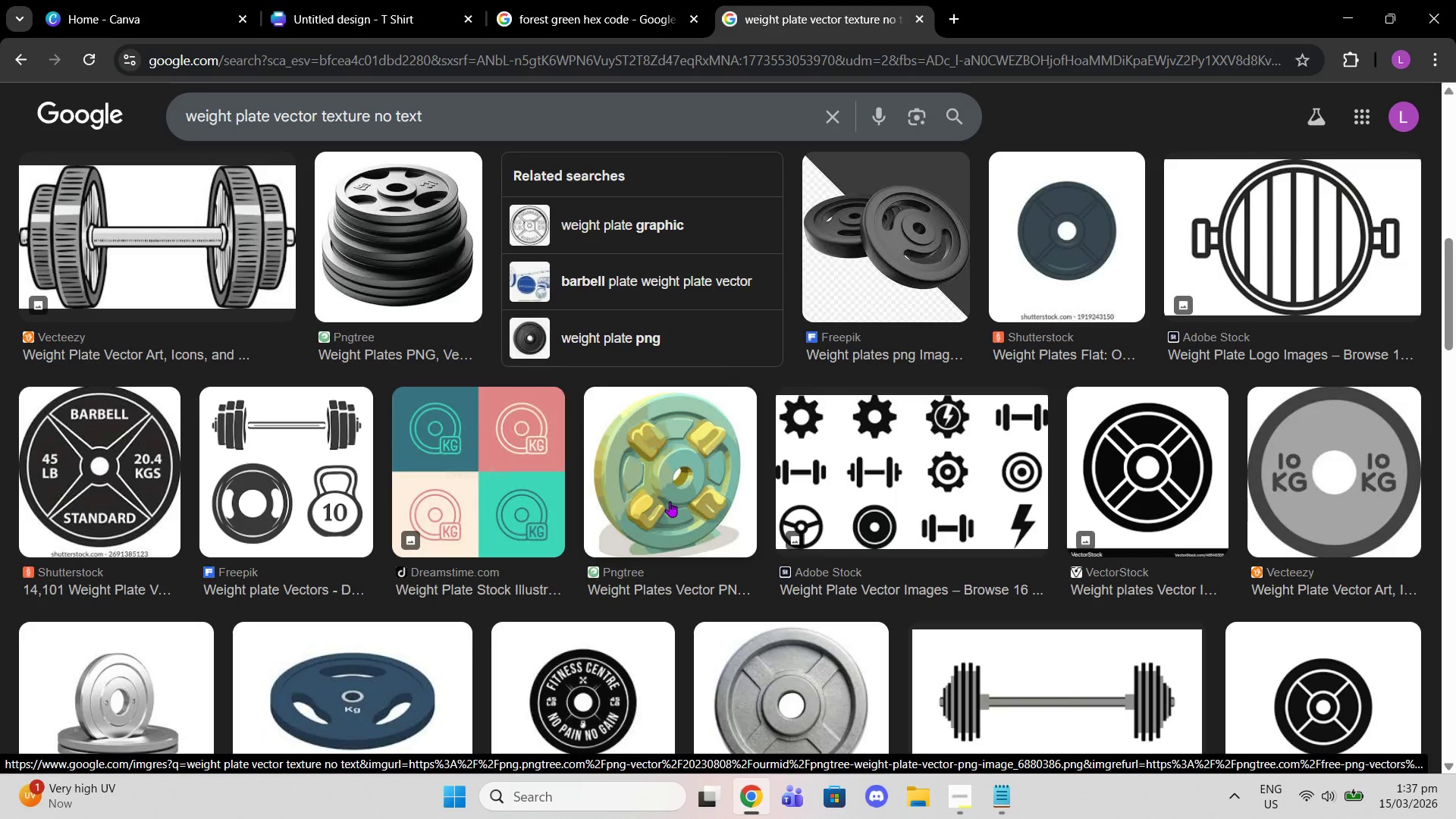 
scroll: coordinate [682, 504], scroll_direction: down, amount: 4.0
 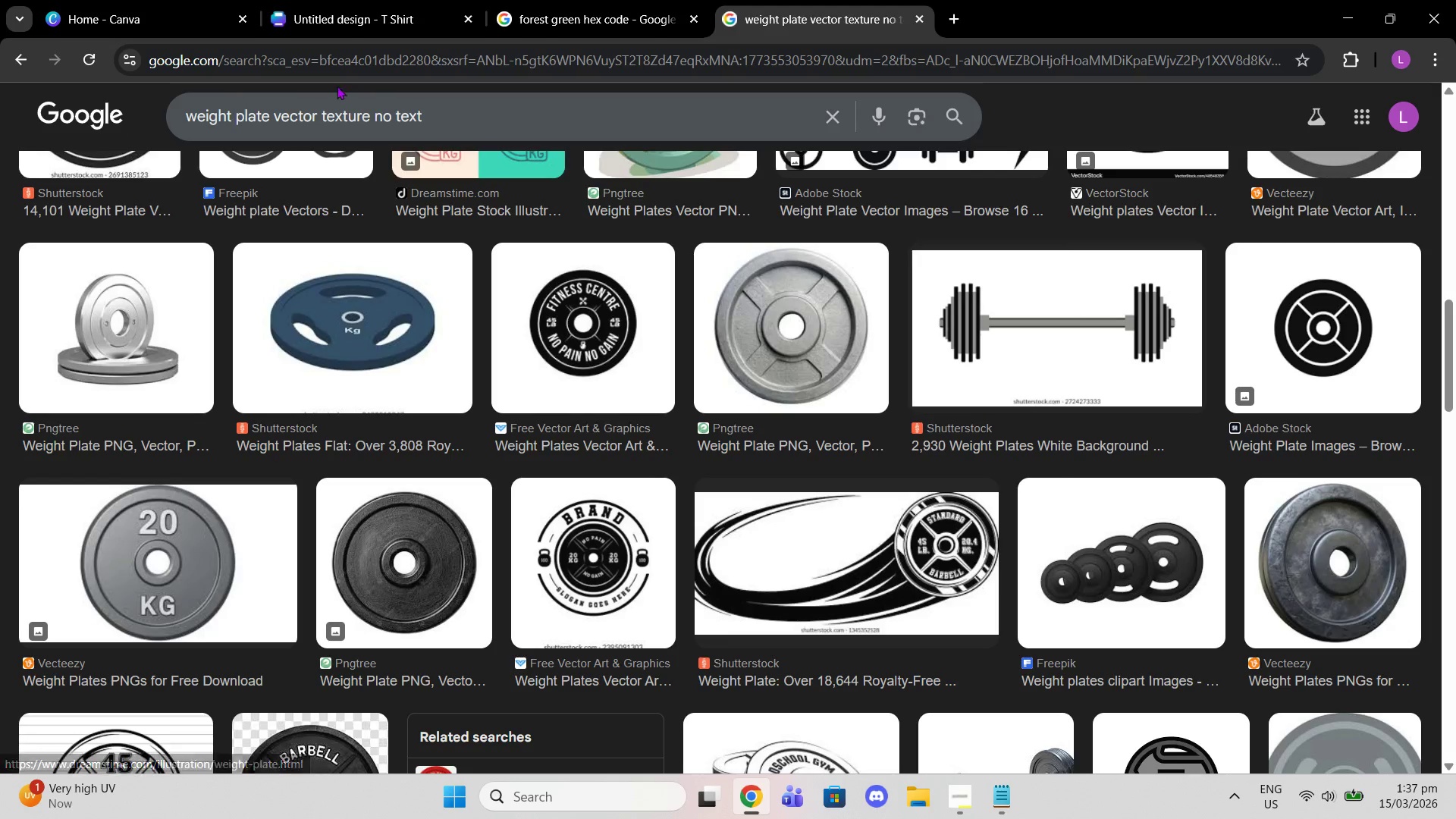 
left_click_drag(start_coordinate=[324, 128], to_coordinate=[369, 138])
 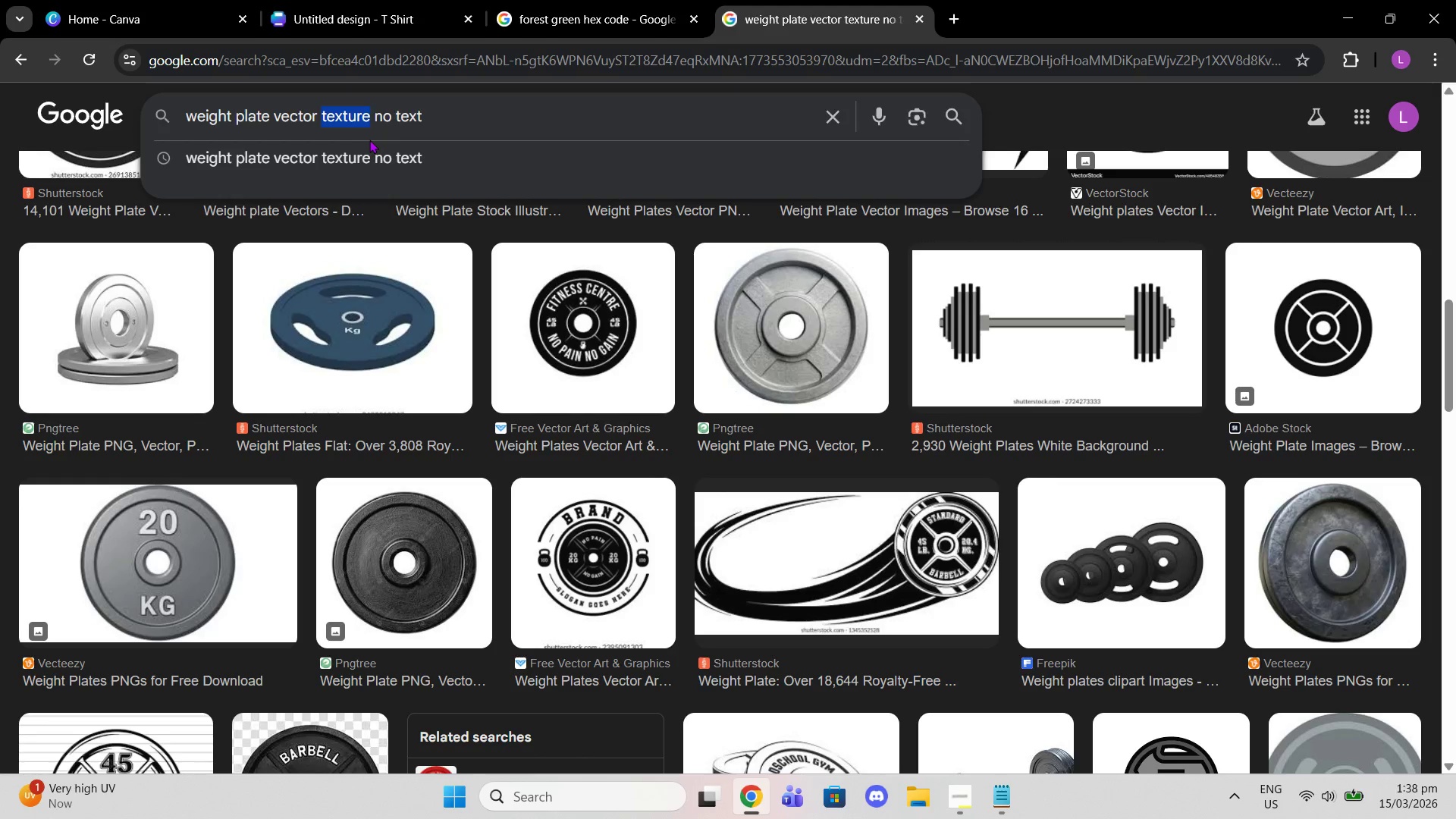 
key(Backspace)
 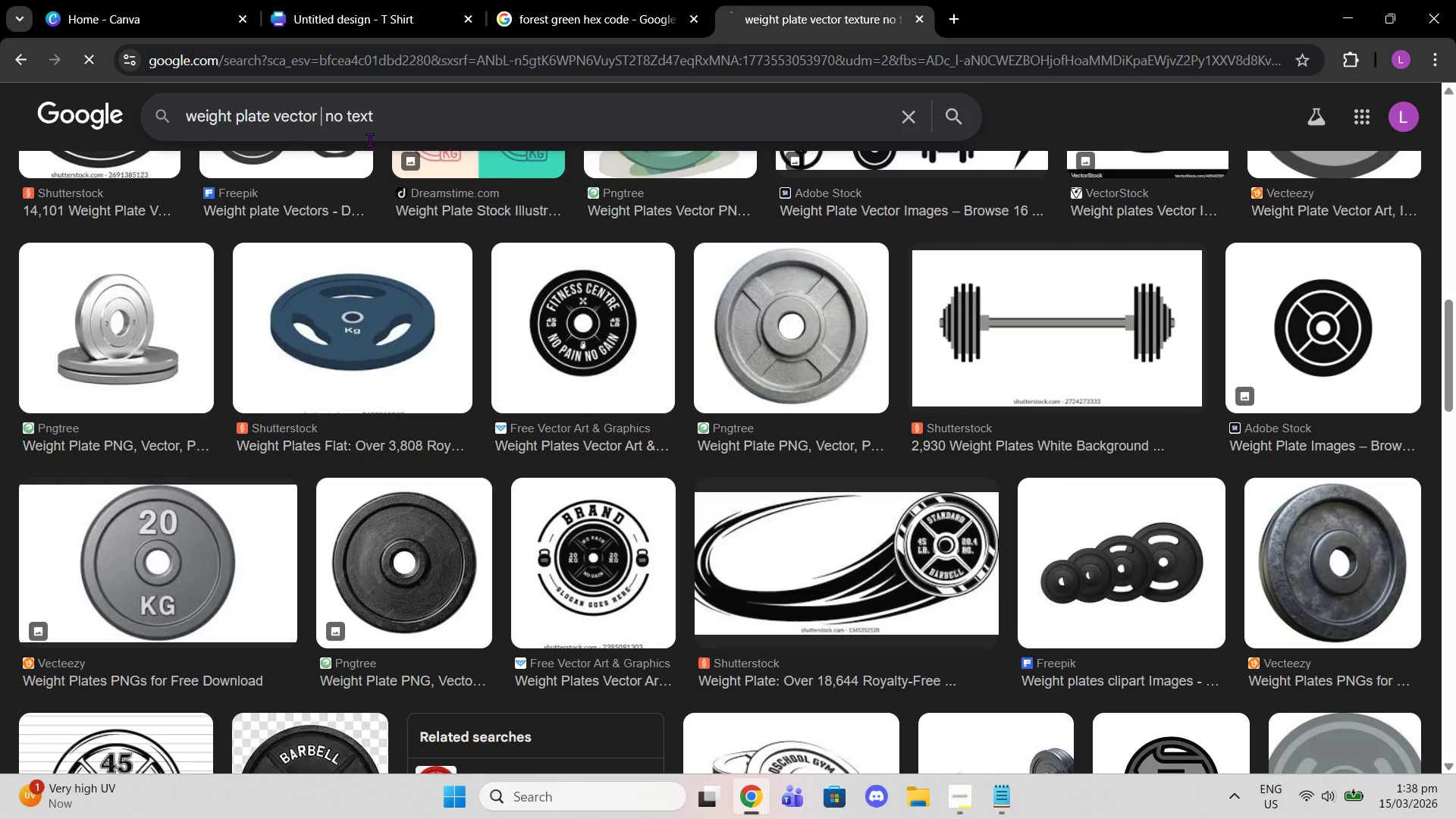 
key(Enter)
 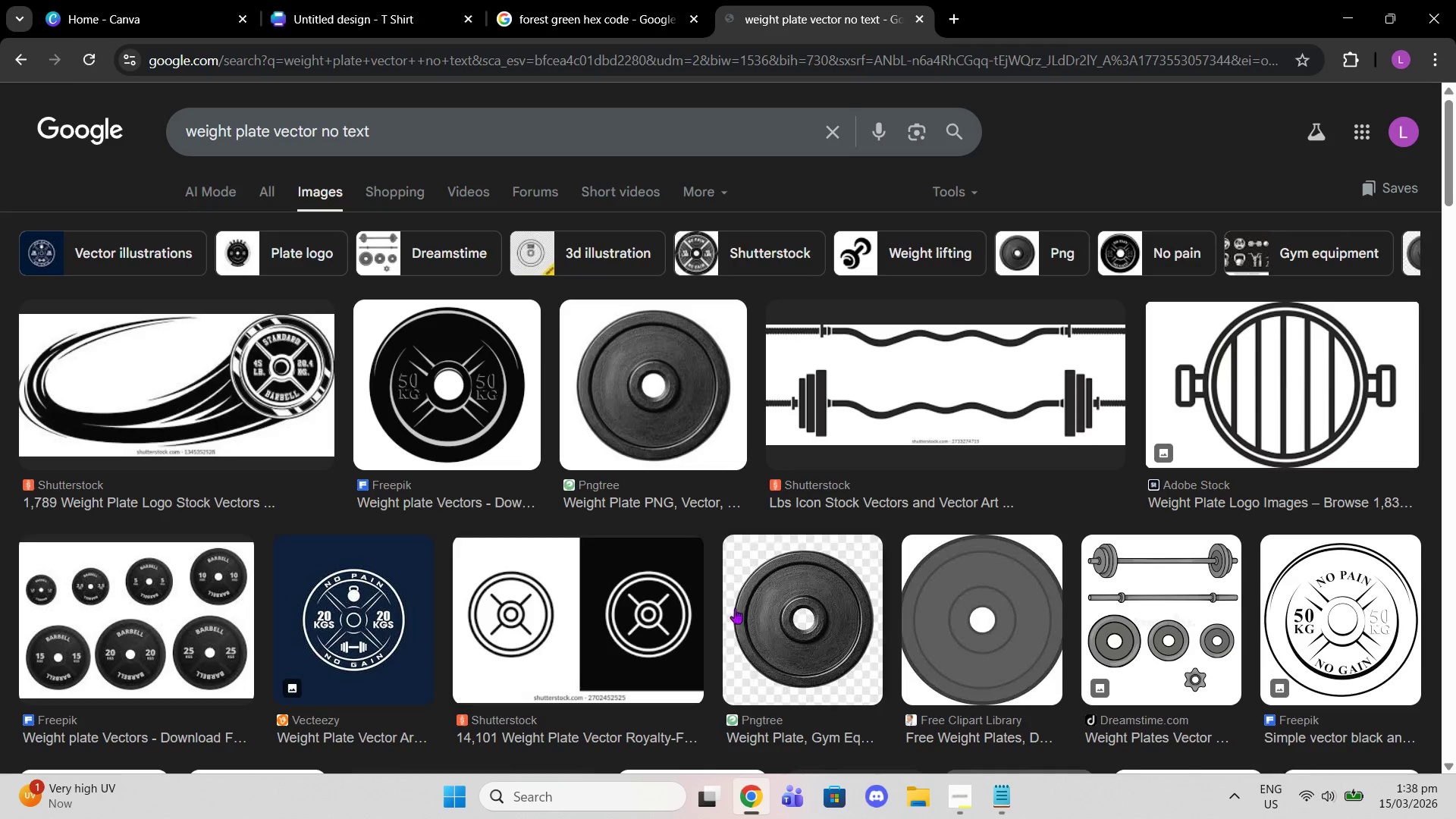 
scroll: coordinate [1455, 407], scroll_direction: down, amount: 7.0
 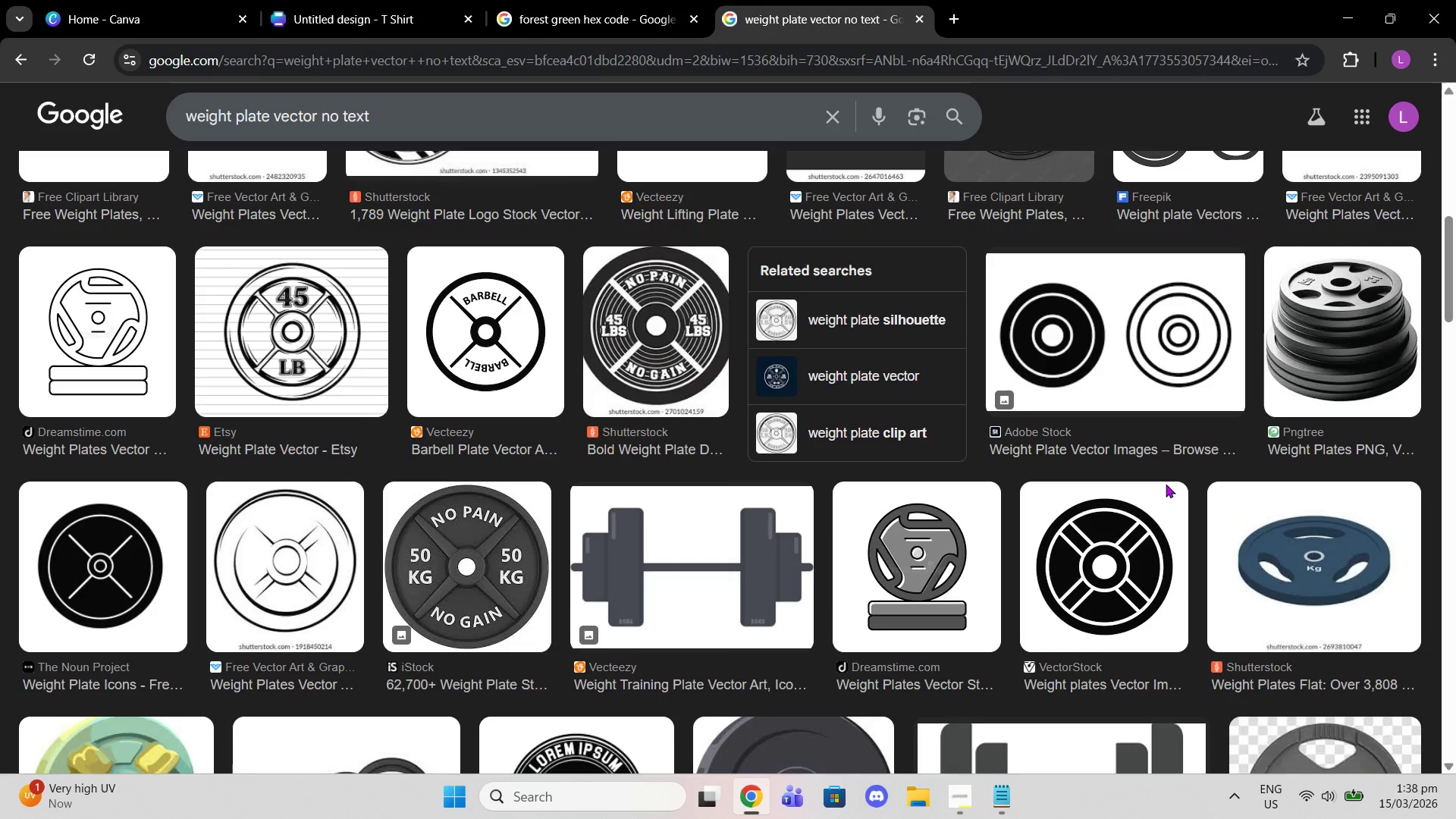 
left_click([85, 577])
 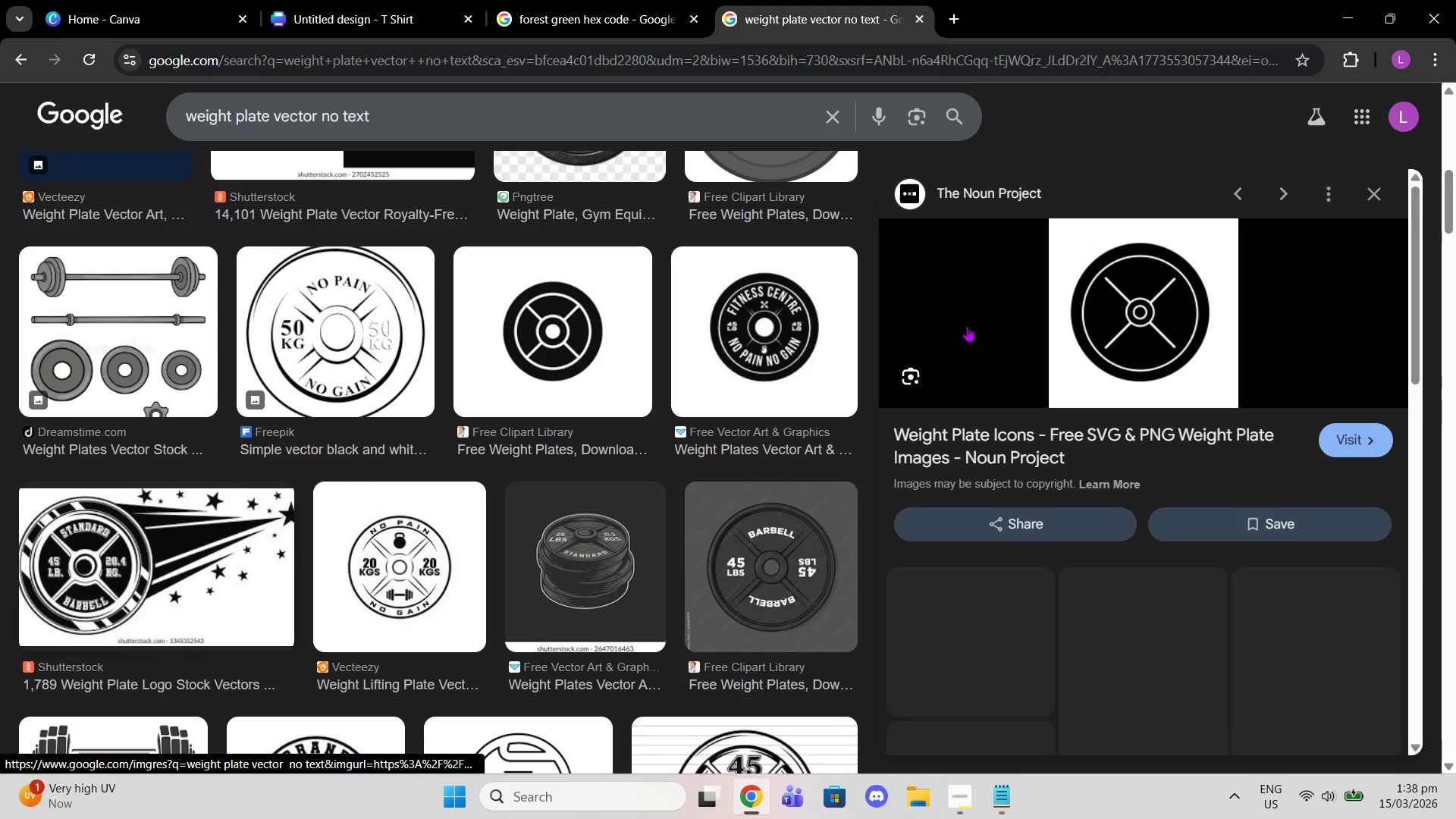 
right_click([1175, 313])
 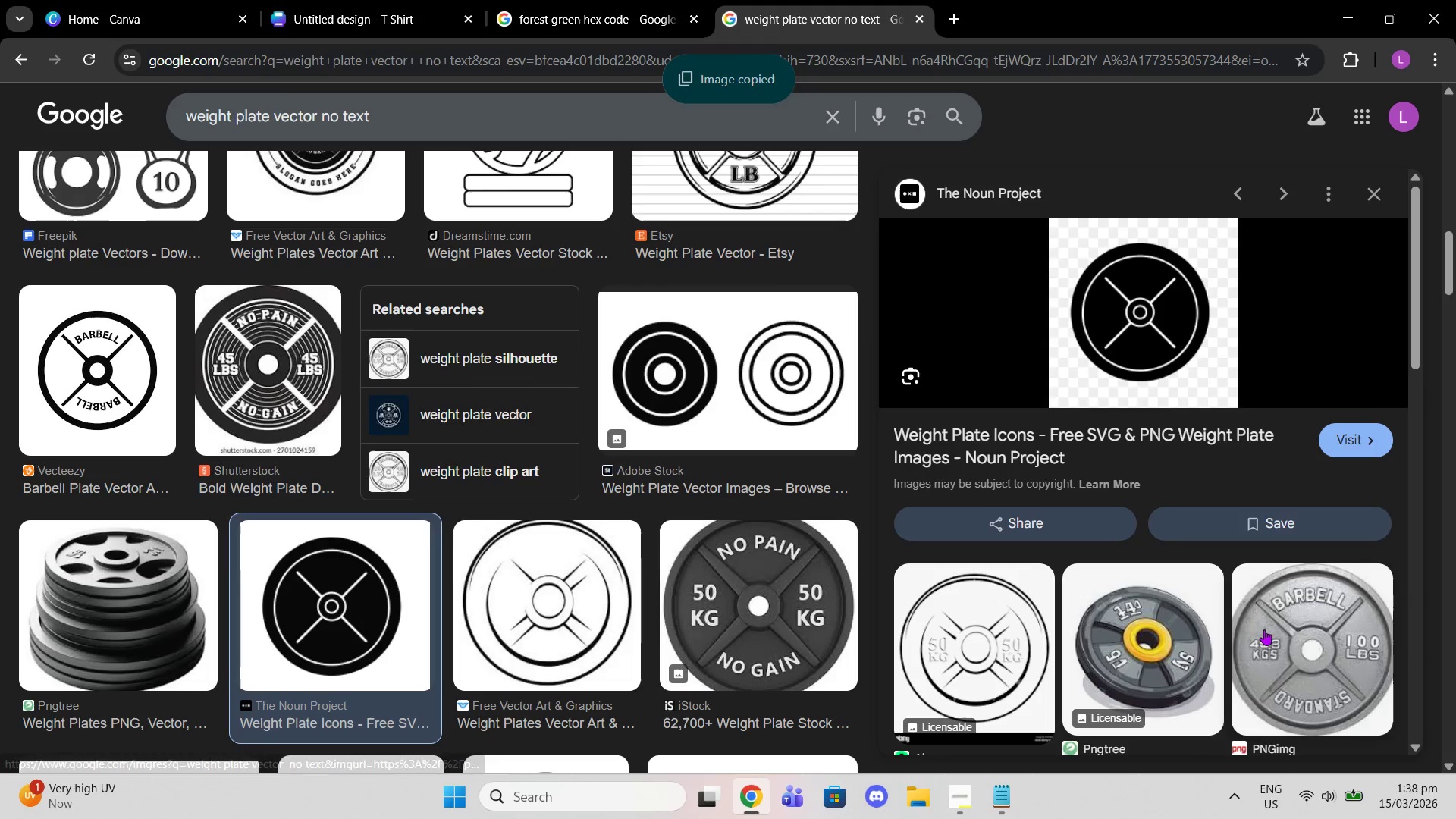 
left_click([350, 0])
 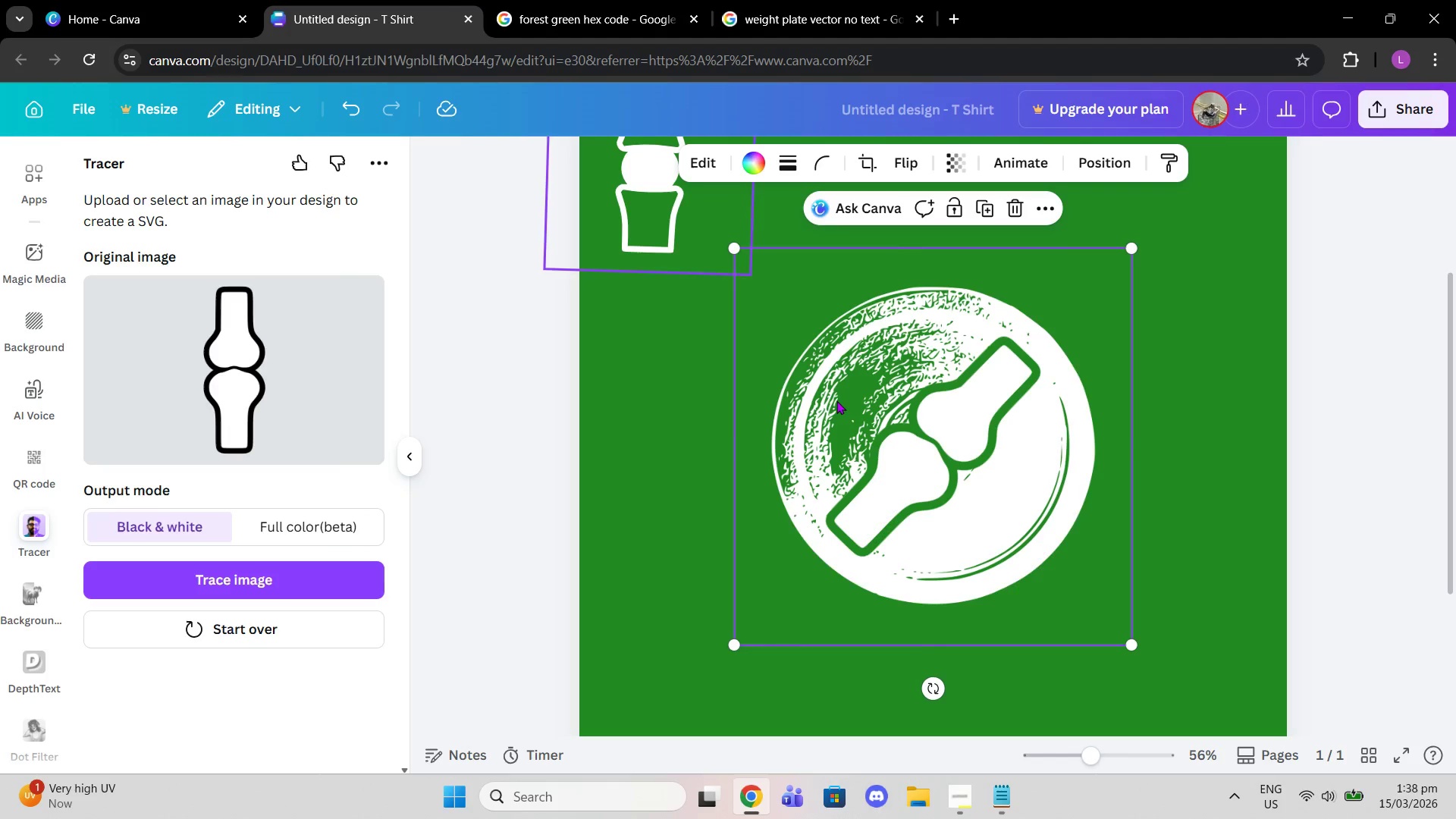 
key(Control+V)
 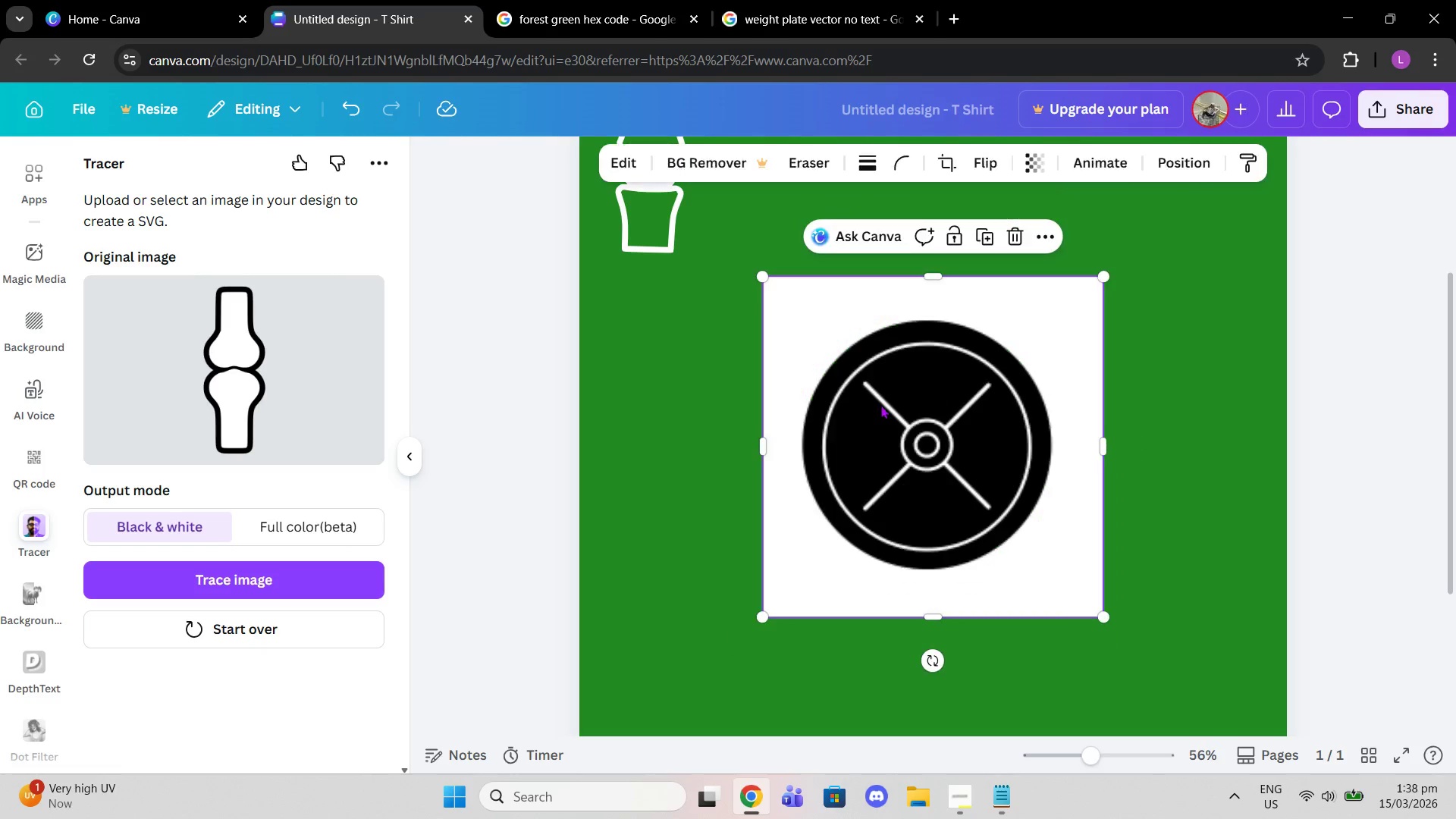 
left_click_drag(start_coordinate=[882, 405], to_coordinate=[793, 371])
 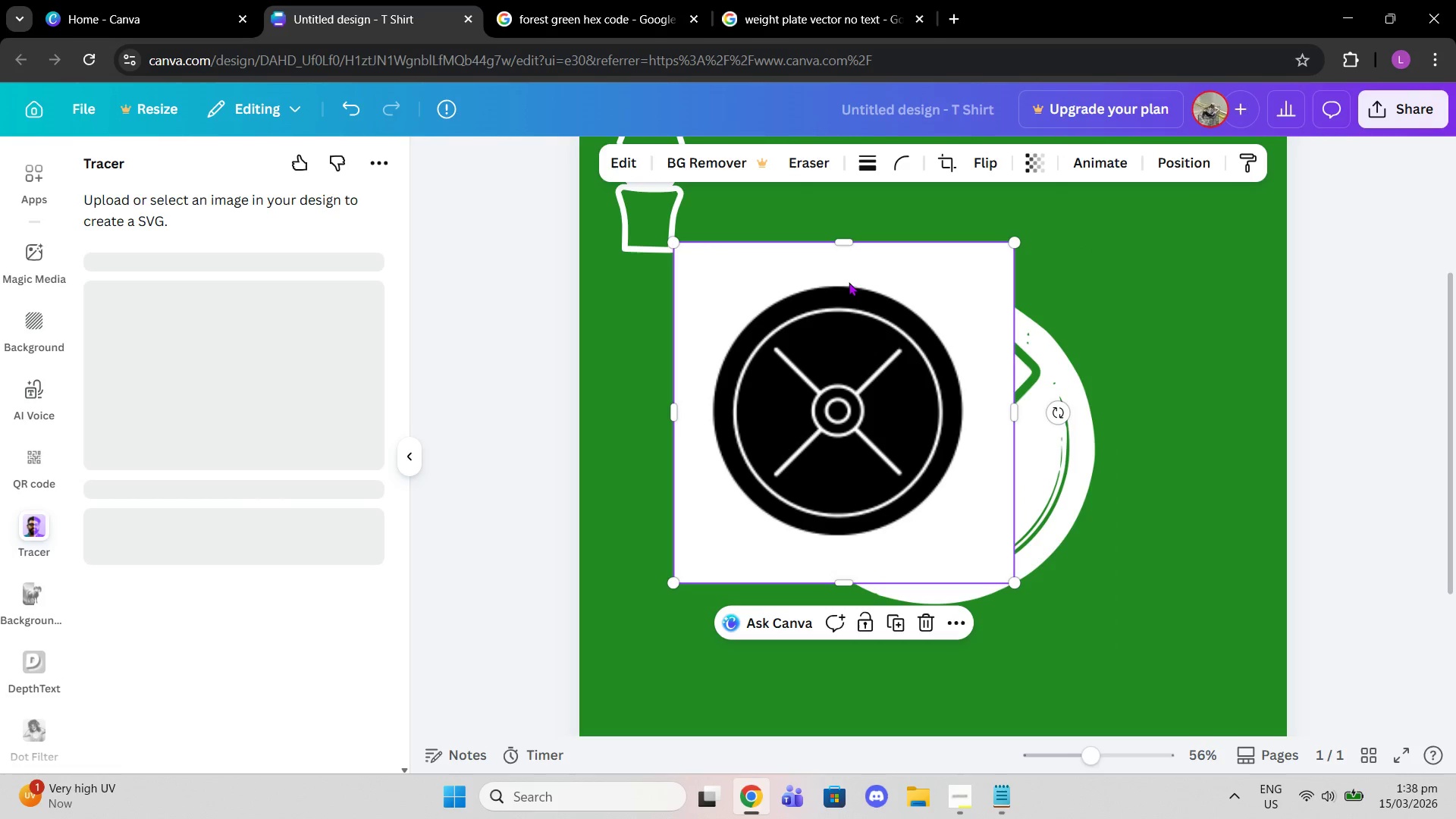 
double_click([849, 295])
 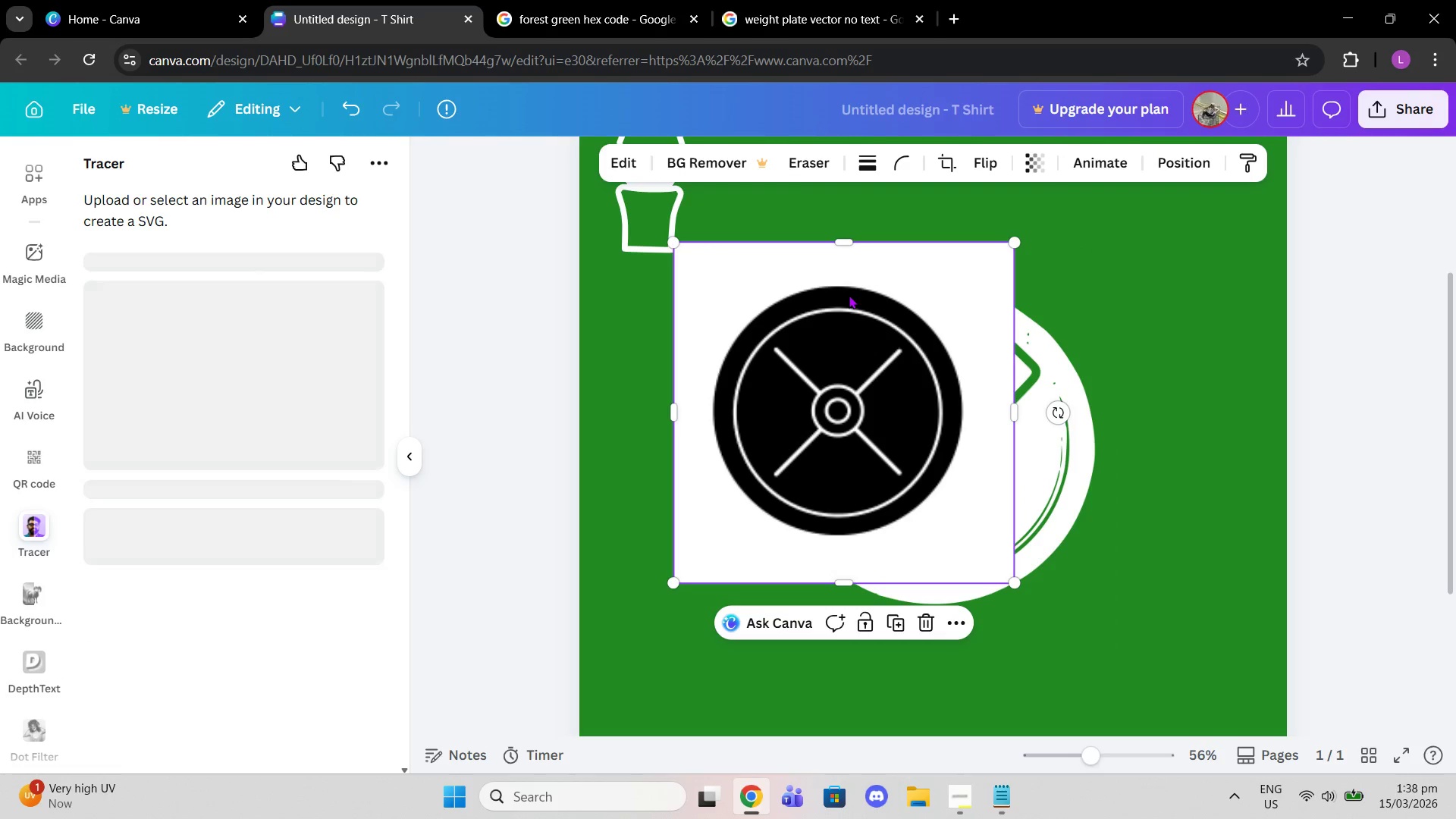 
triple_click([849, 295])
 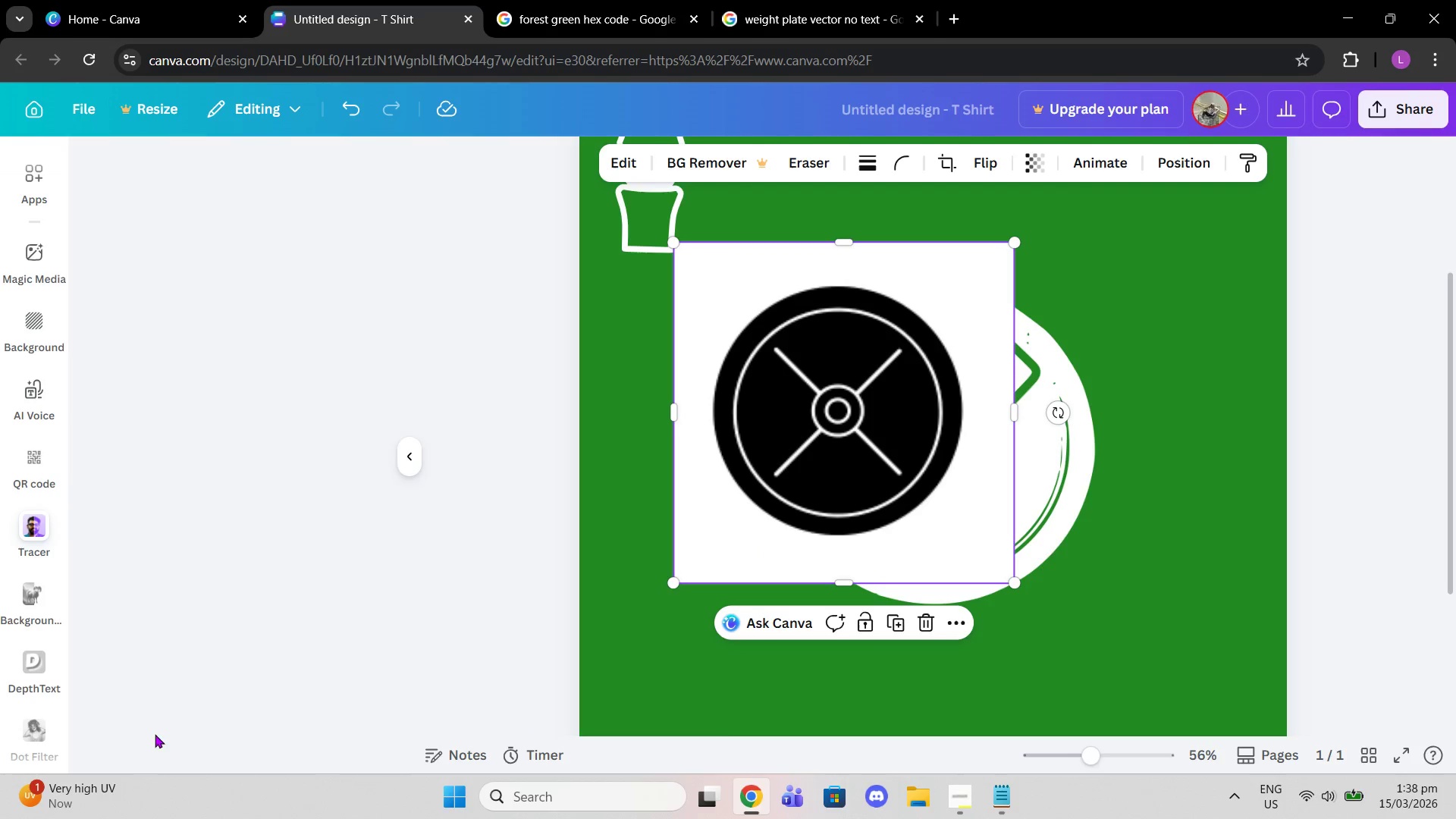 
left_click([280, 565])
 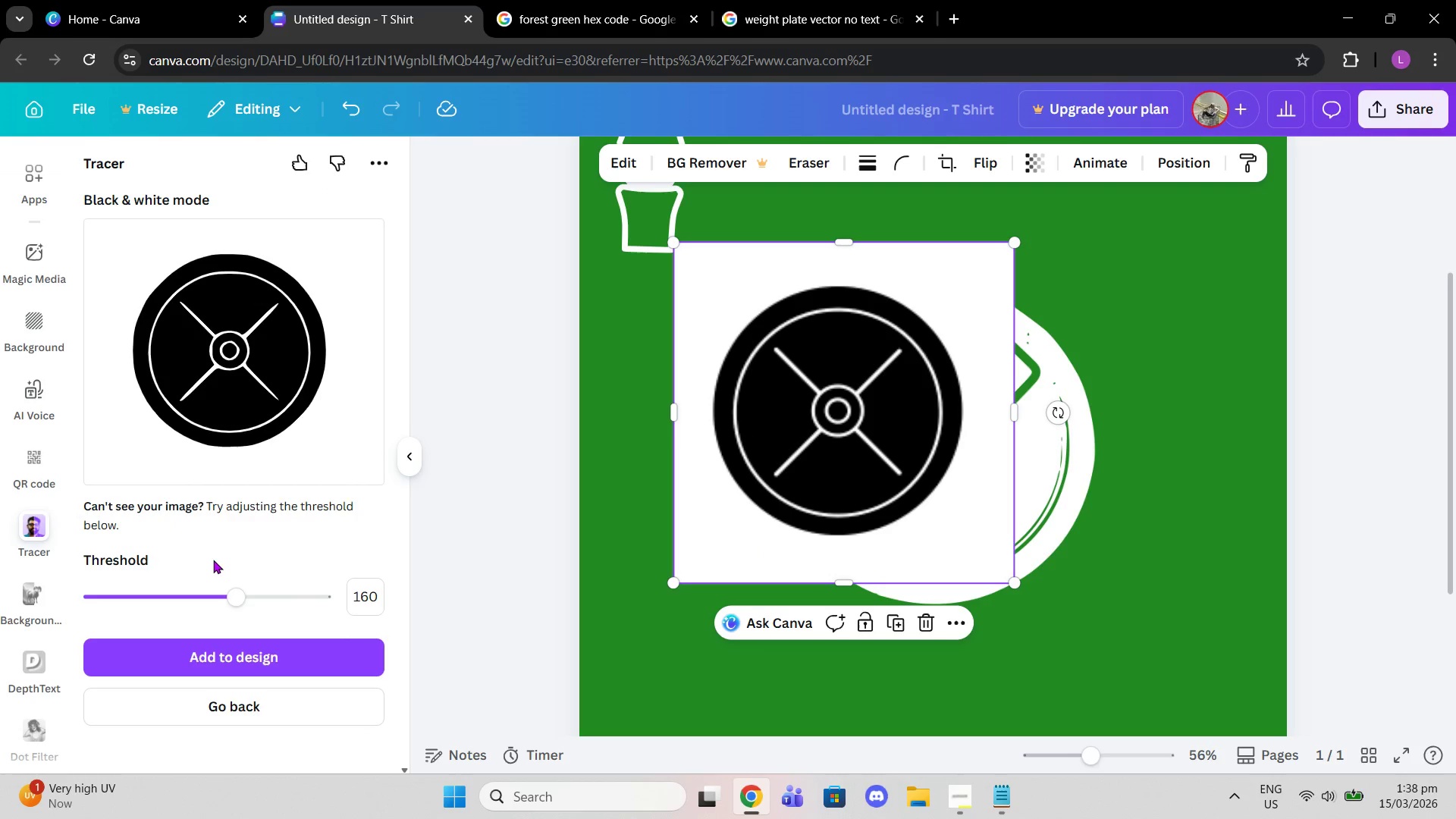 
left_click_drag(start_coordinate=[225, 593], to_coordinate=[253, 594])
 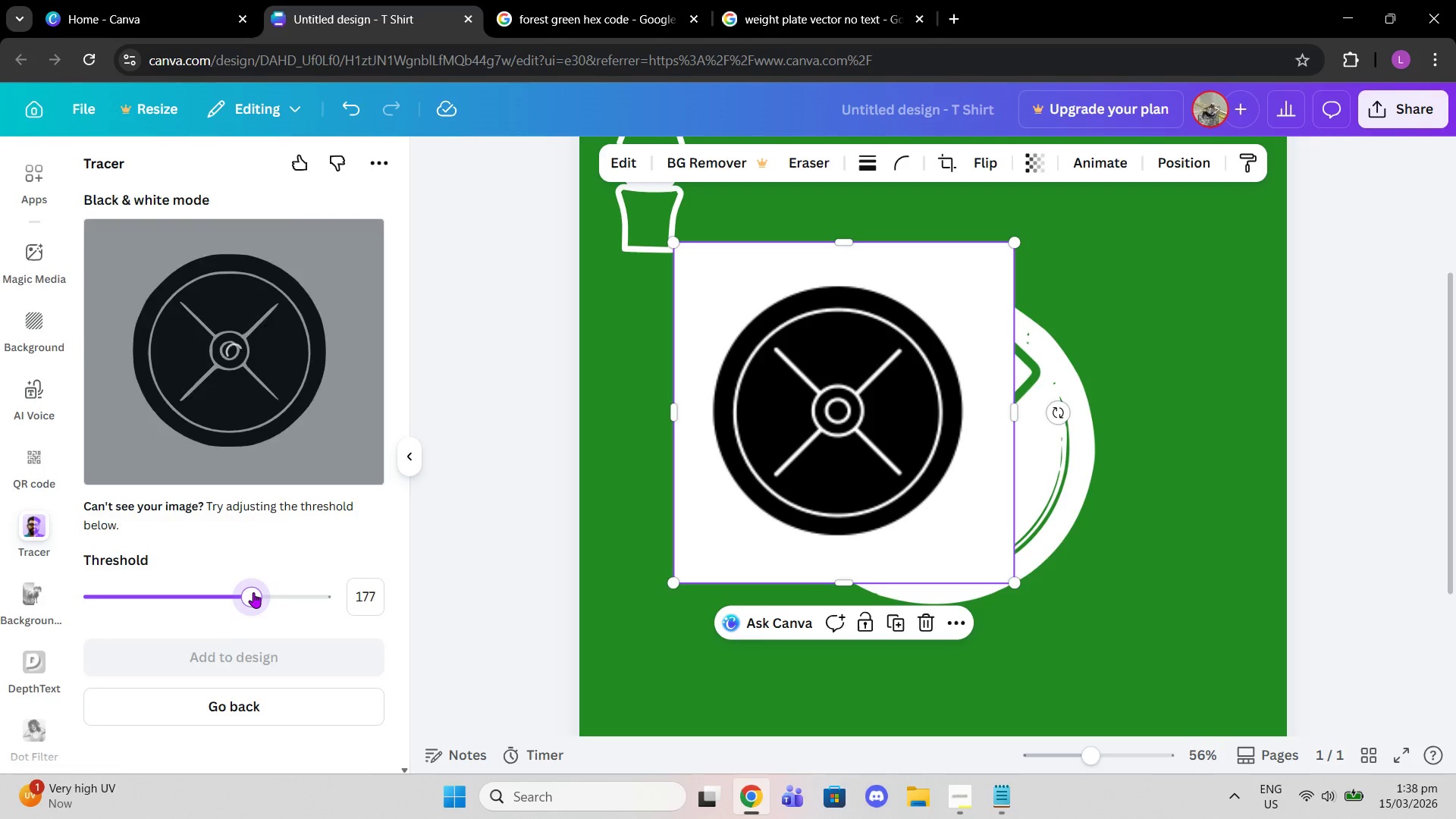 
left_click_drag(start_coordinate=[253, 592], to_coordinate=[268, 587])
 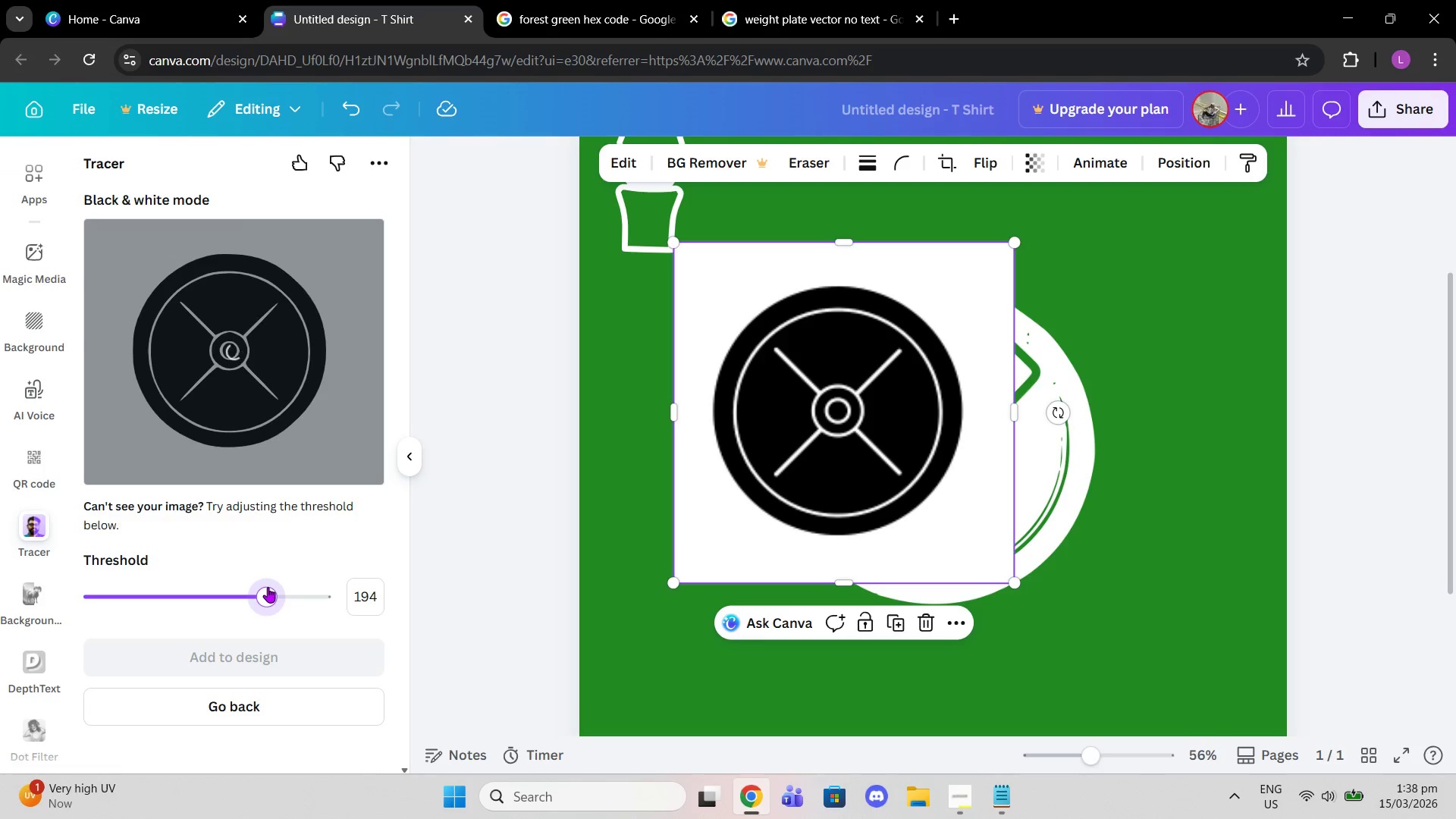 
left_click_drag(start_coordinate=[268, 587], to_coordinate=[406, 576])
 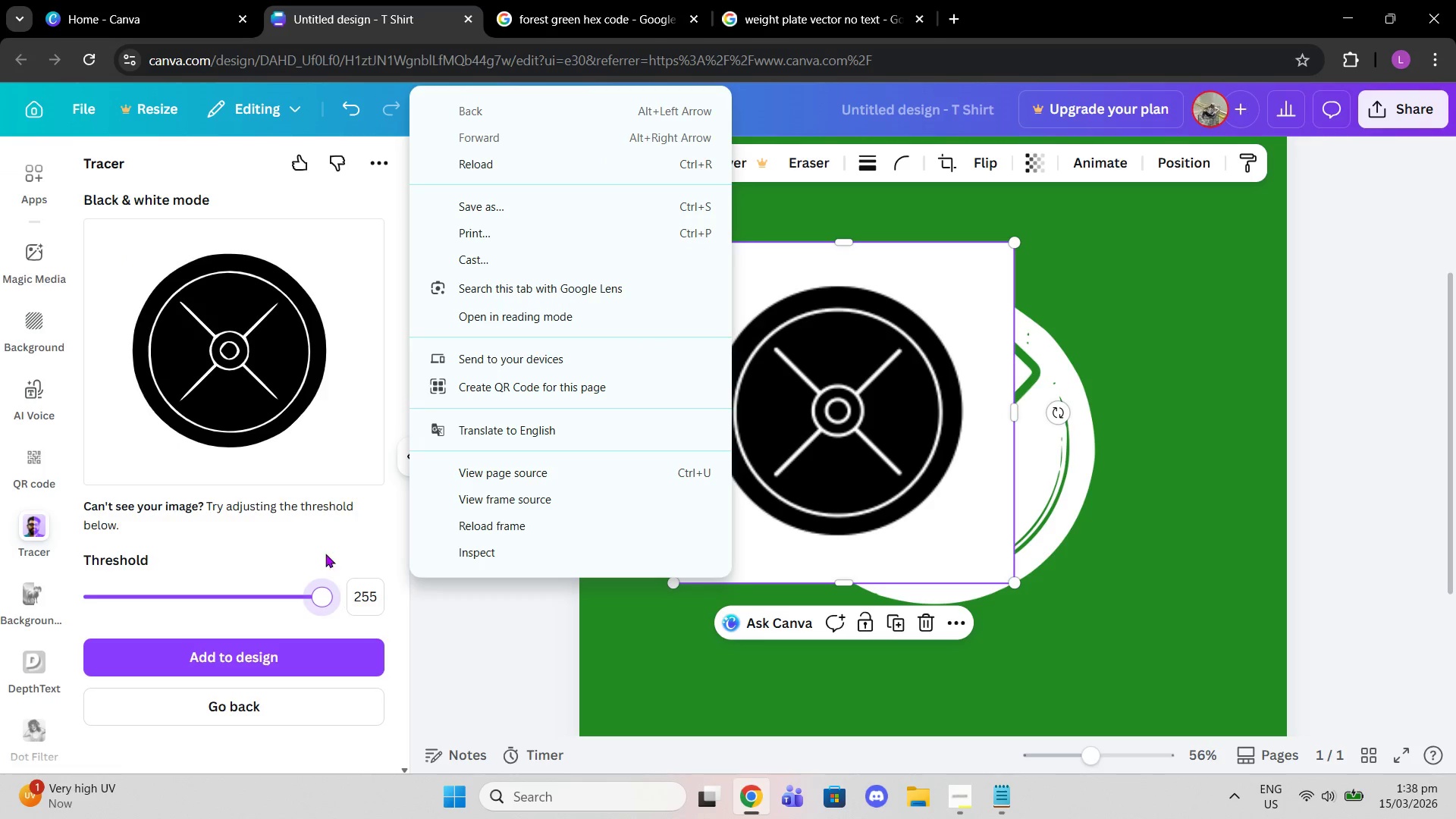 
left_click([325, 551])
 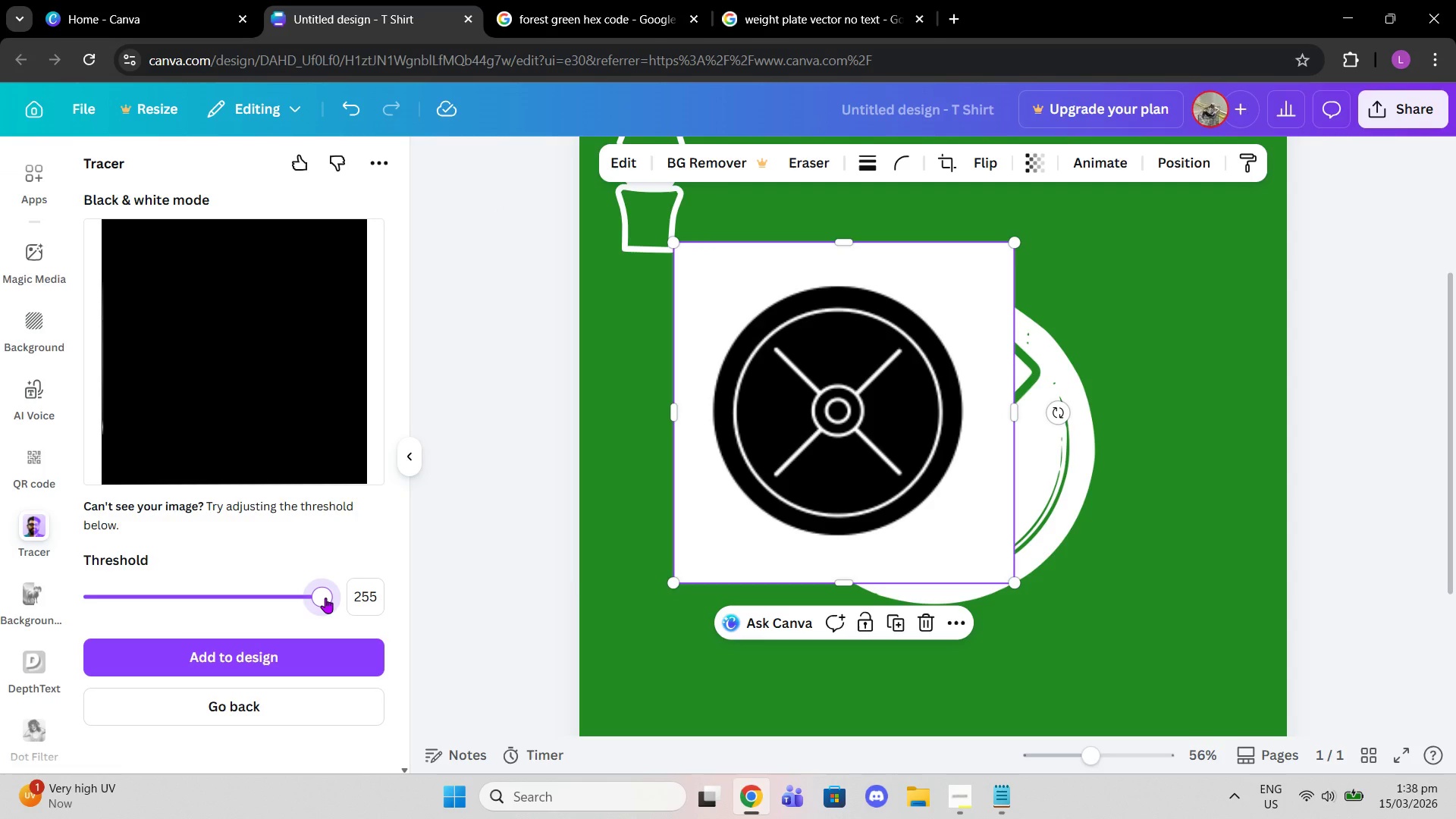 
left_click_drag(start_coordinate=[325, 598], to_coordinate=[303, 594])
 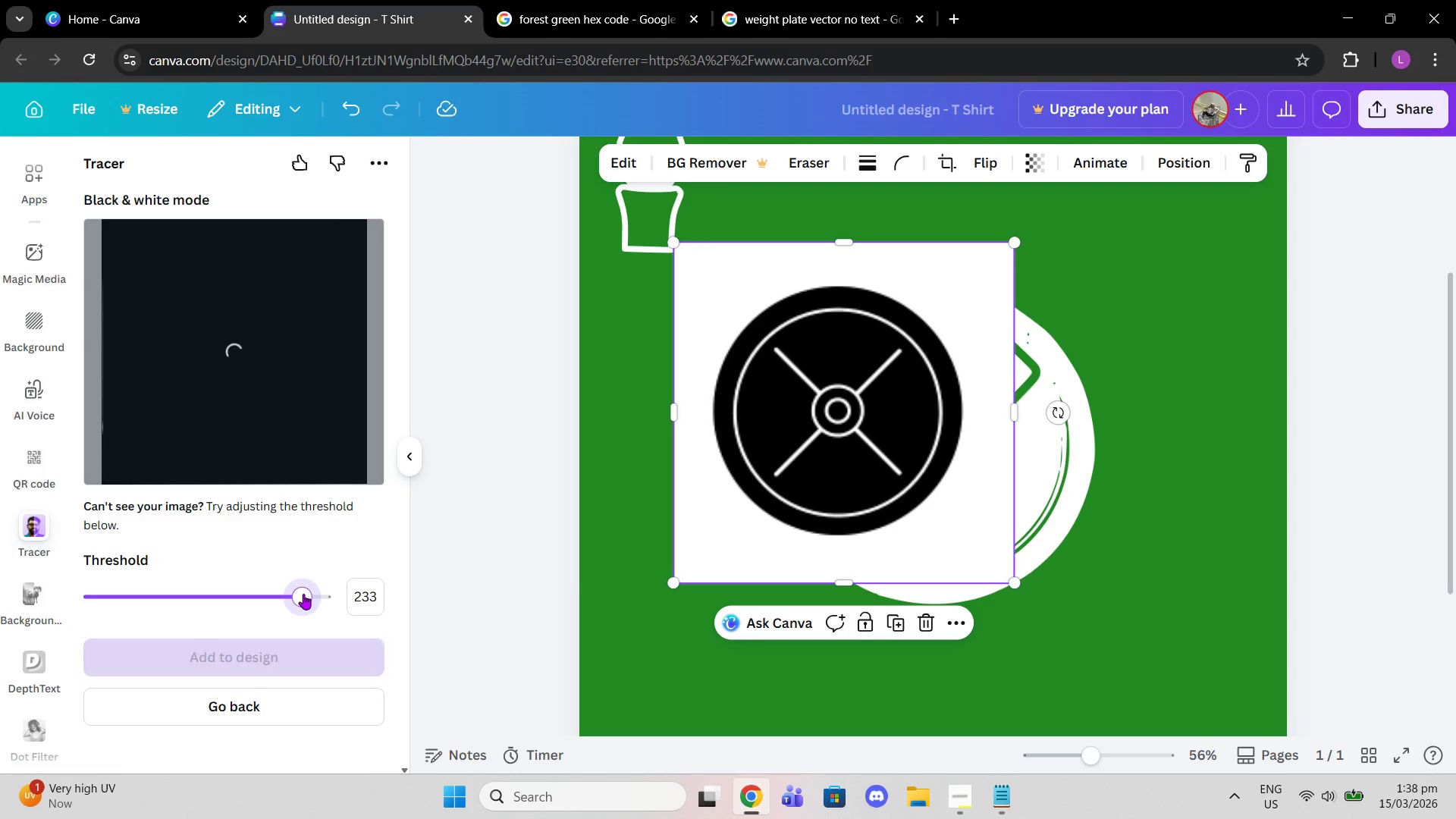 
left_click_drag(start_coordinate=[303, 594], to_coordinate=[291, 592])
 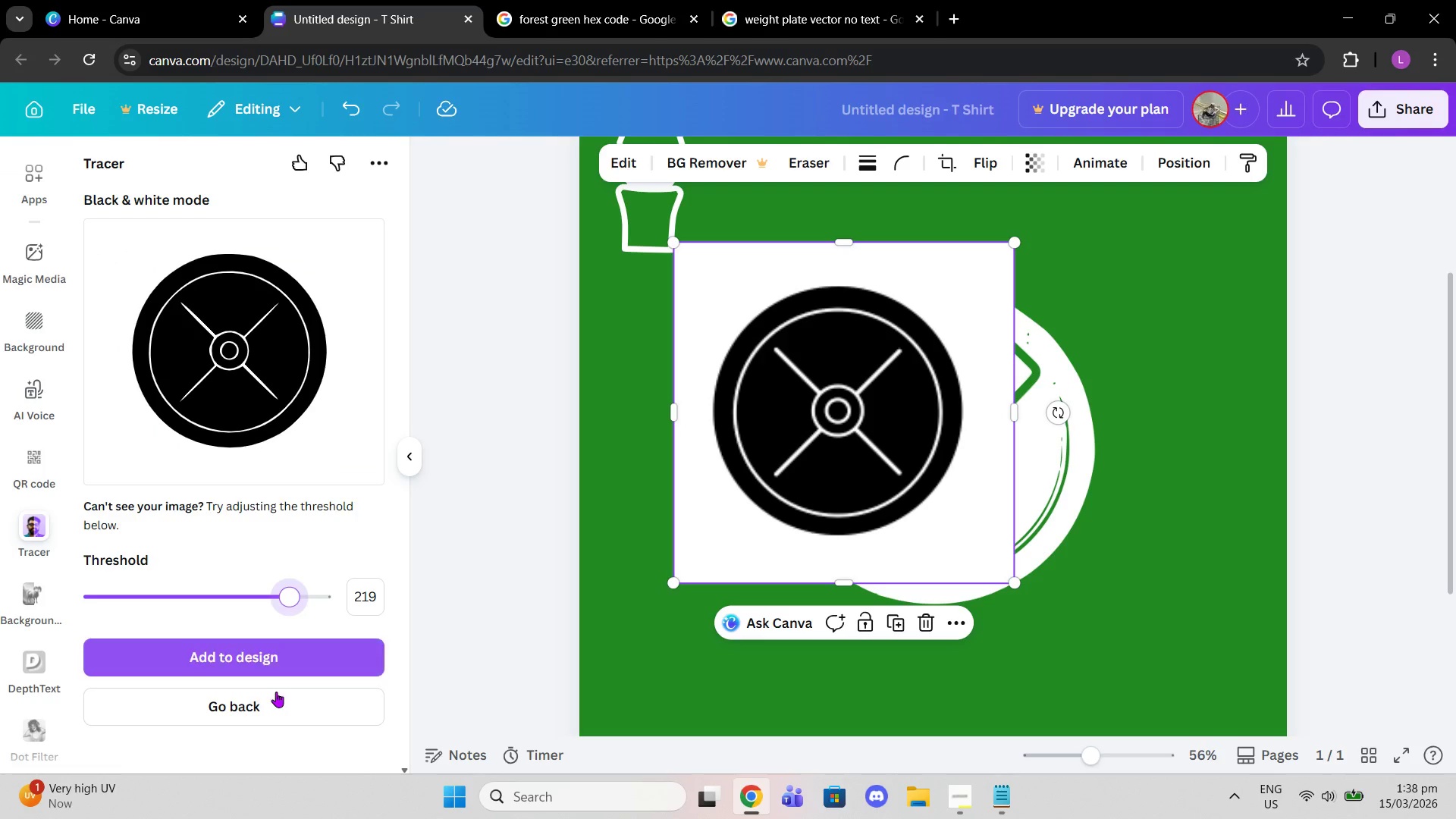 
left_click([276, 701])
 